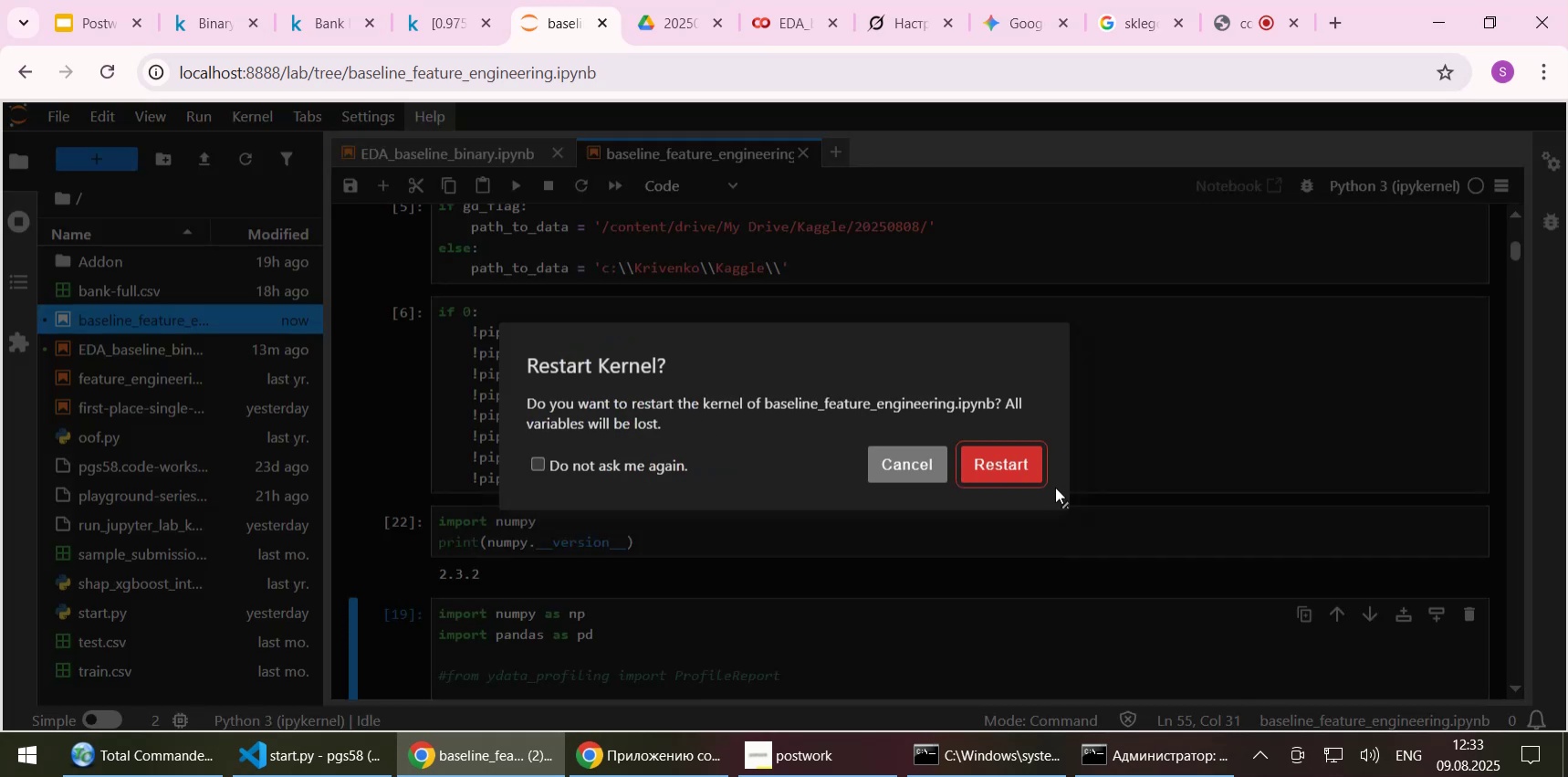 
left_click([1014, 471])
 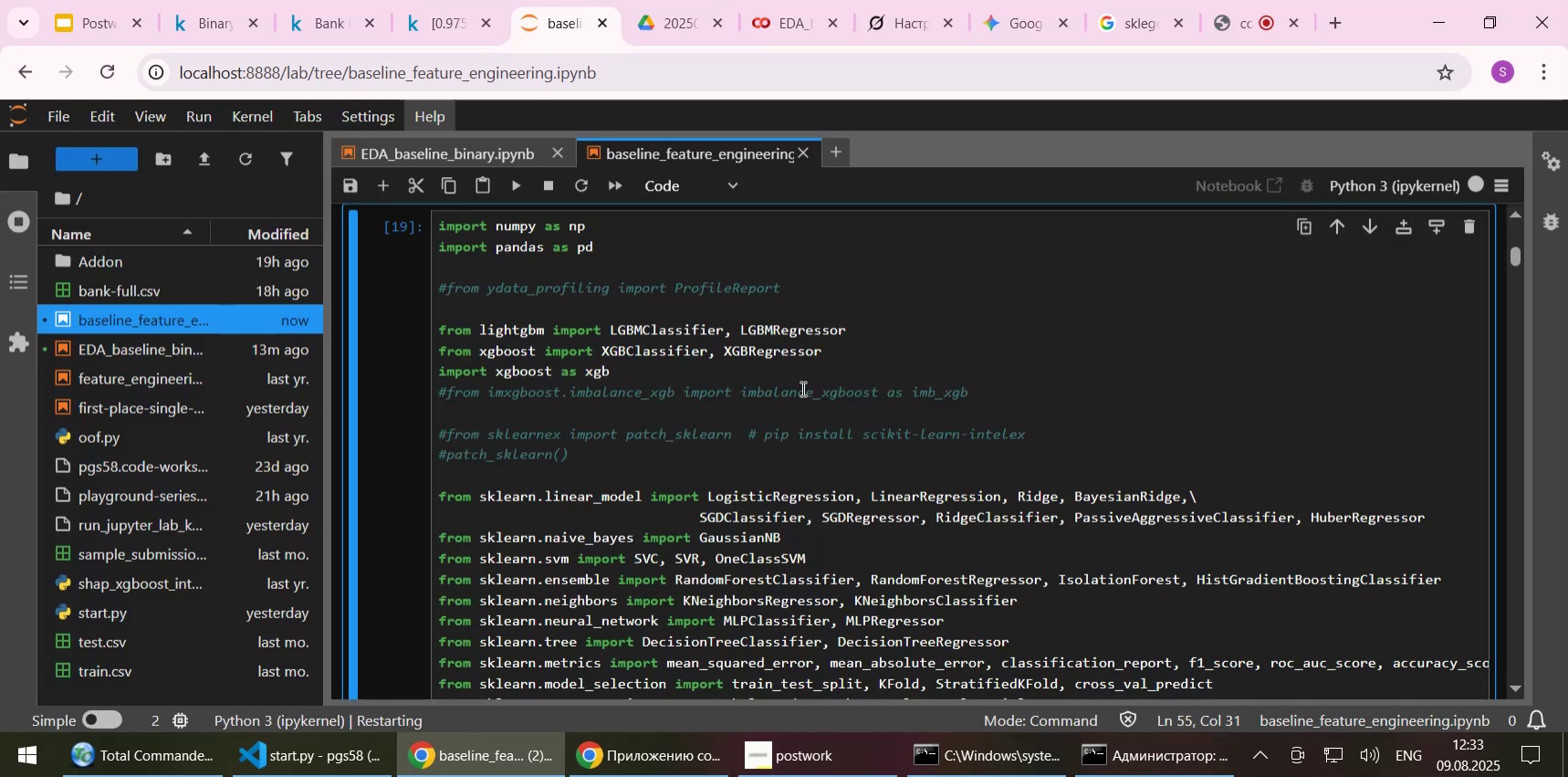 
scroll: coordinate [758, 408], scroll_direction: up, amount: 28.0
 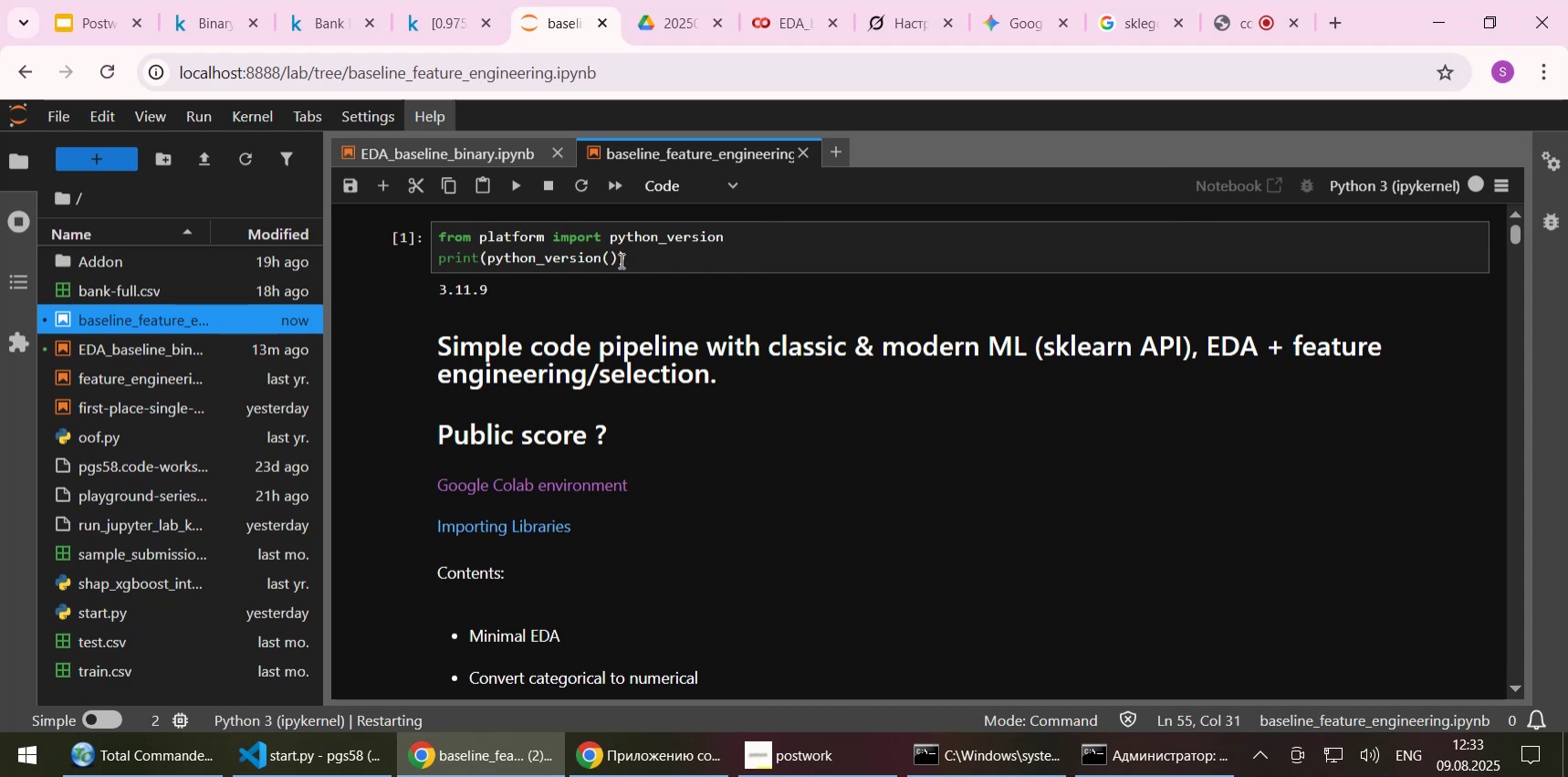 
left_click([640, 245])
 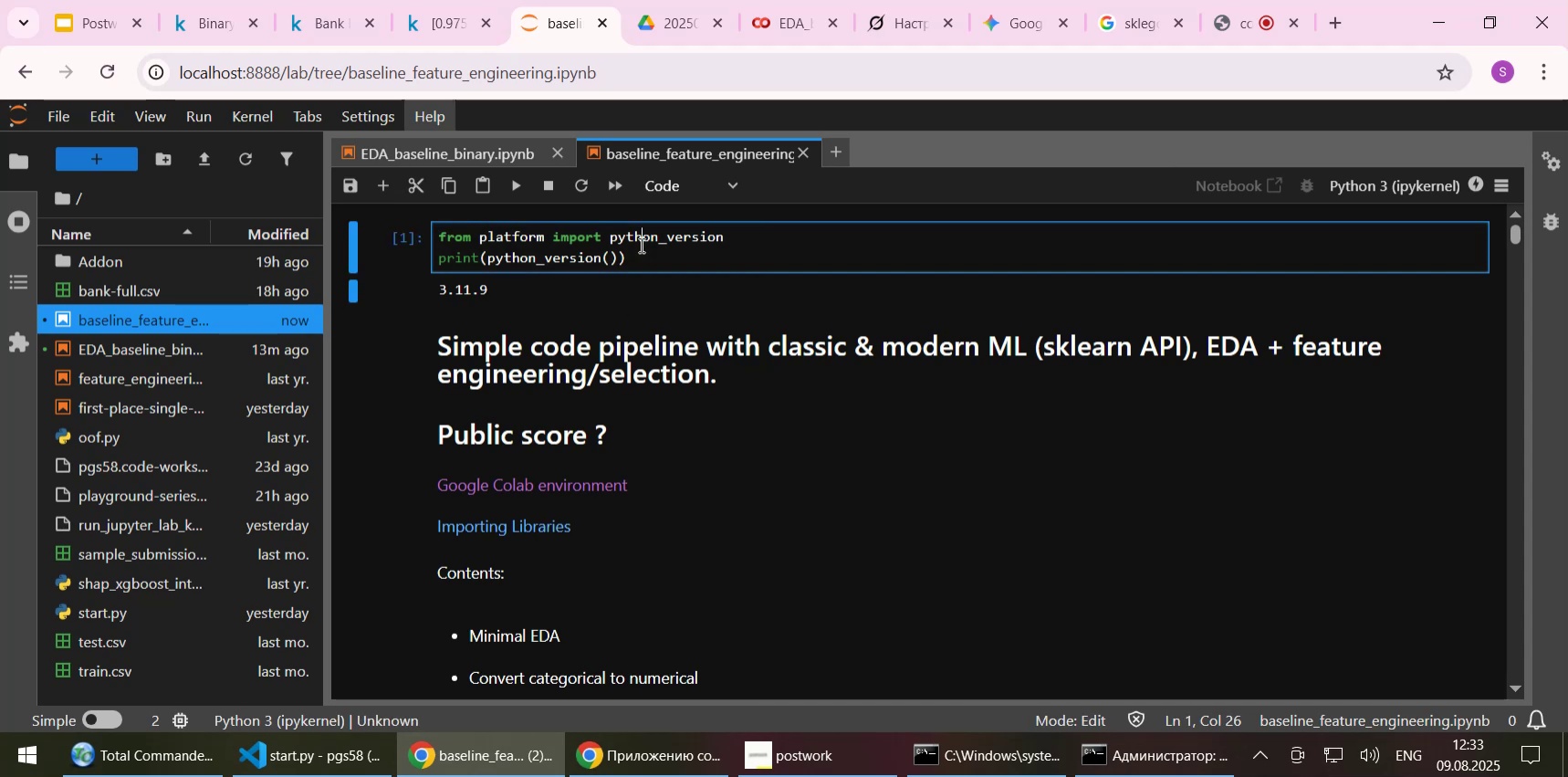 
key(Shift+Enter)
 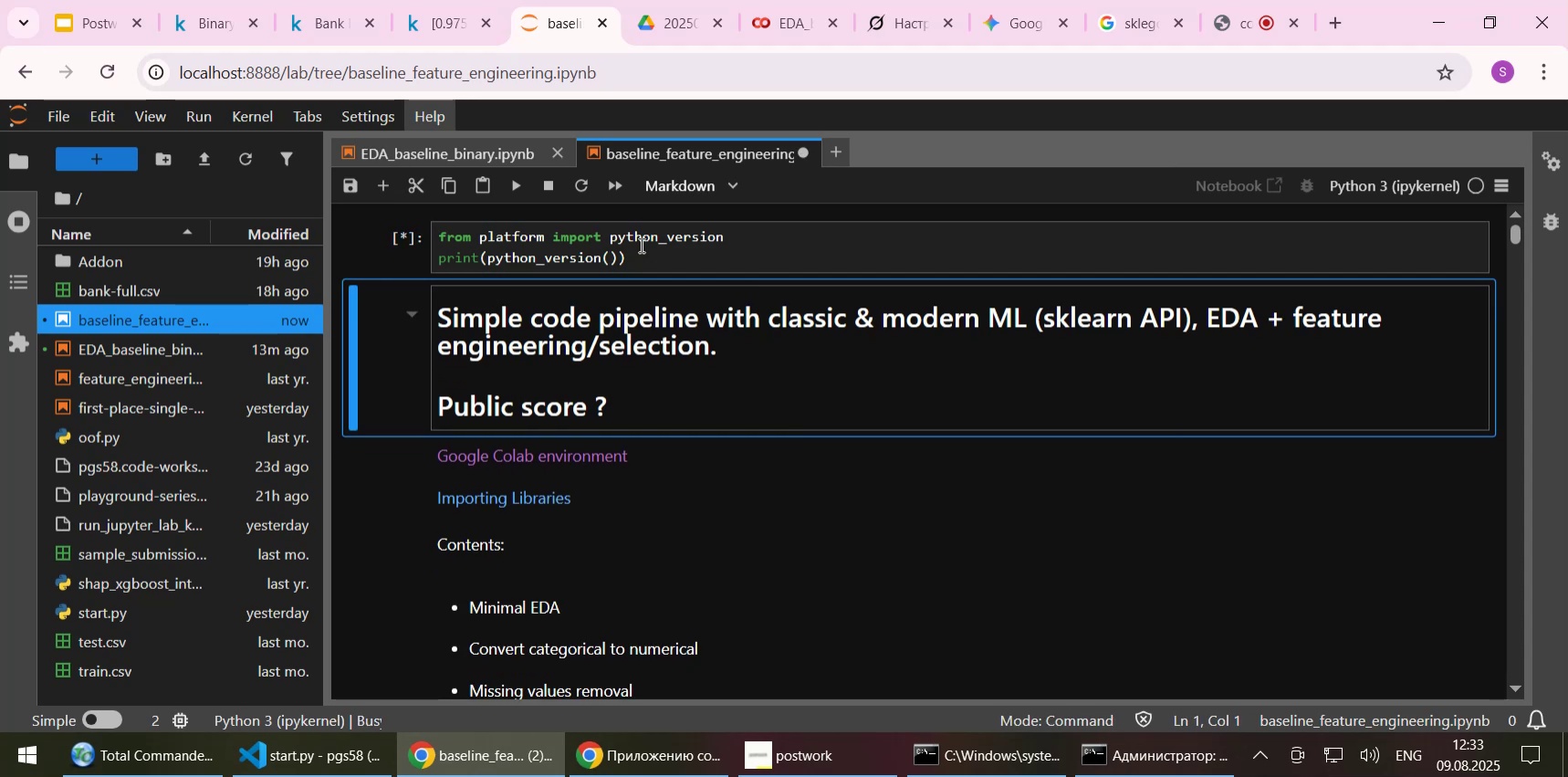 
key(Shift+Enter)
 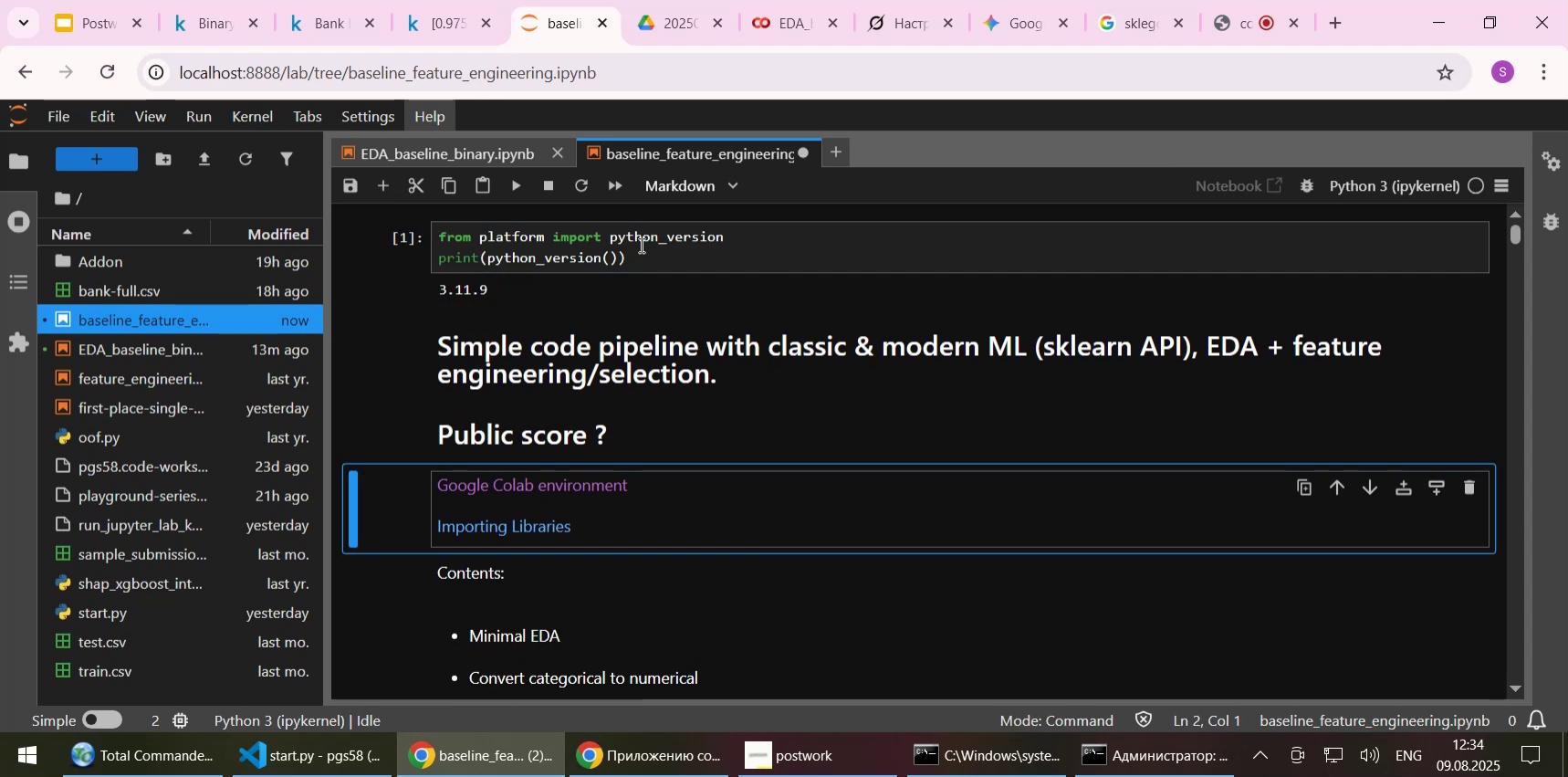 
key(Shift+Enter)
 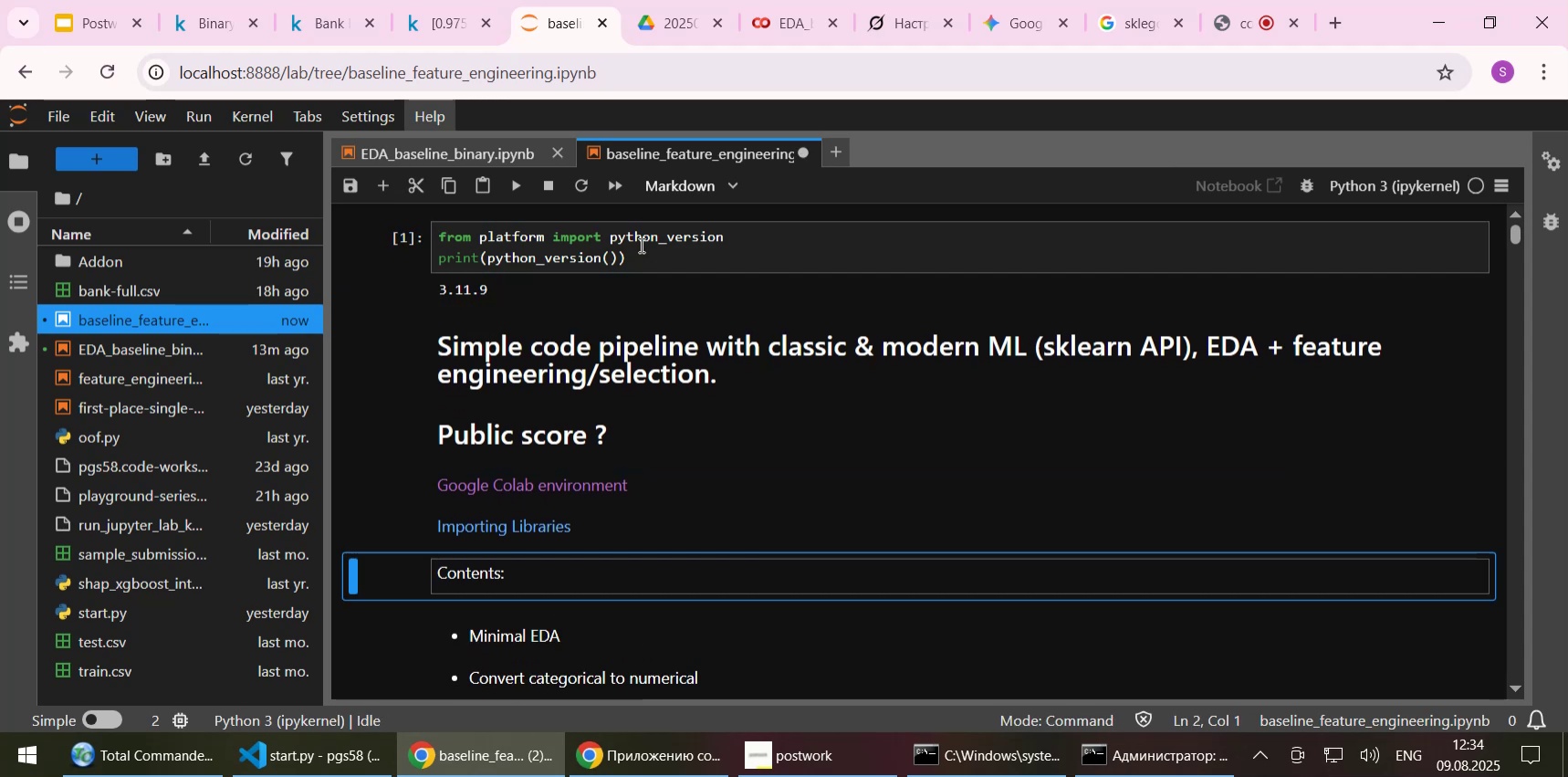 
key(Shift+Enter)
 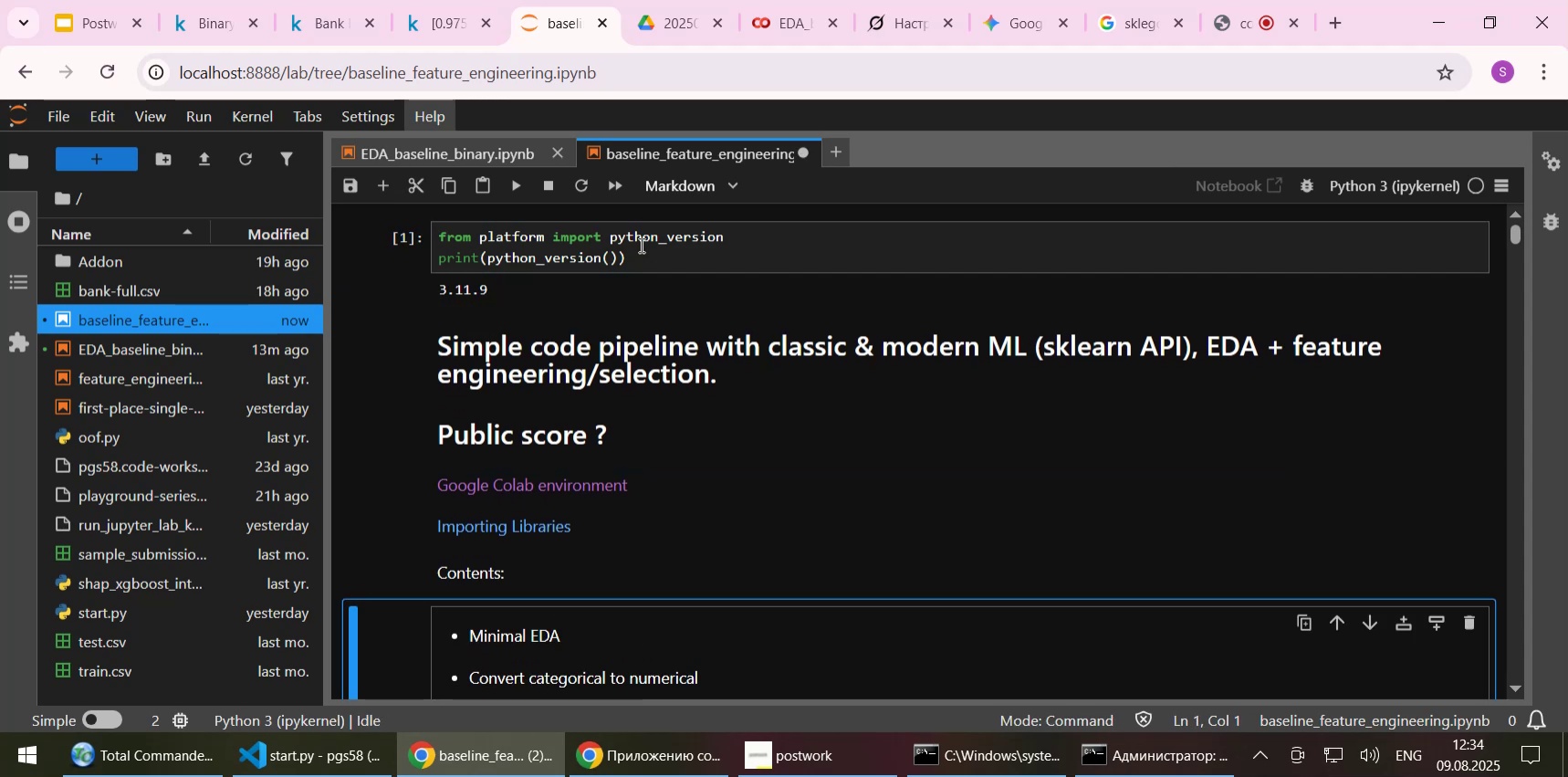 
key(Shift+Enter)
 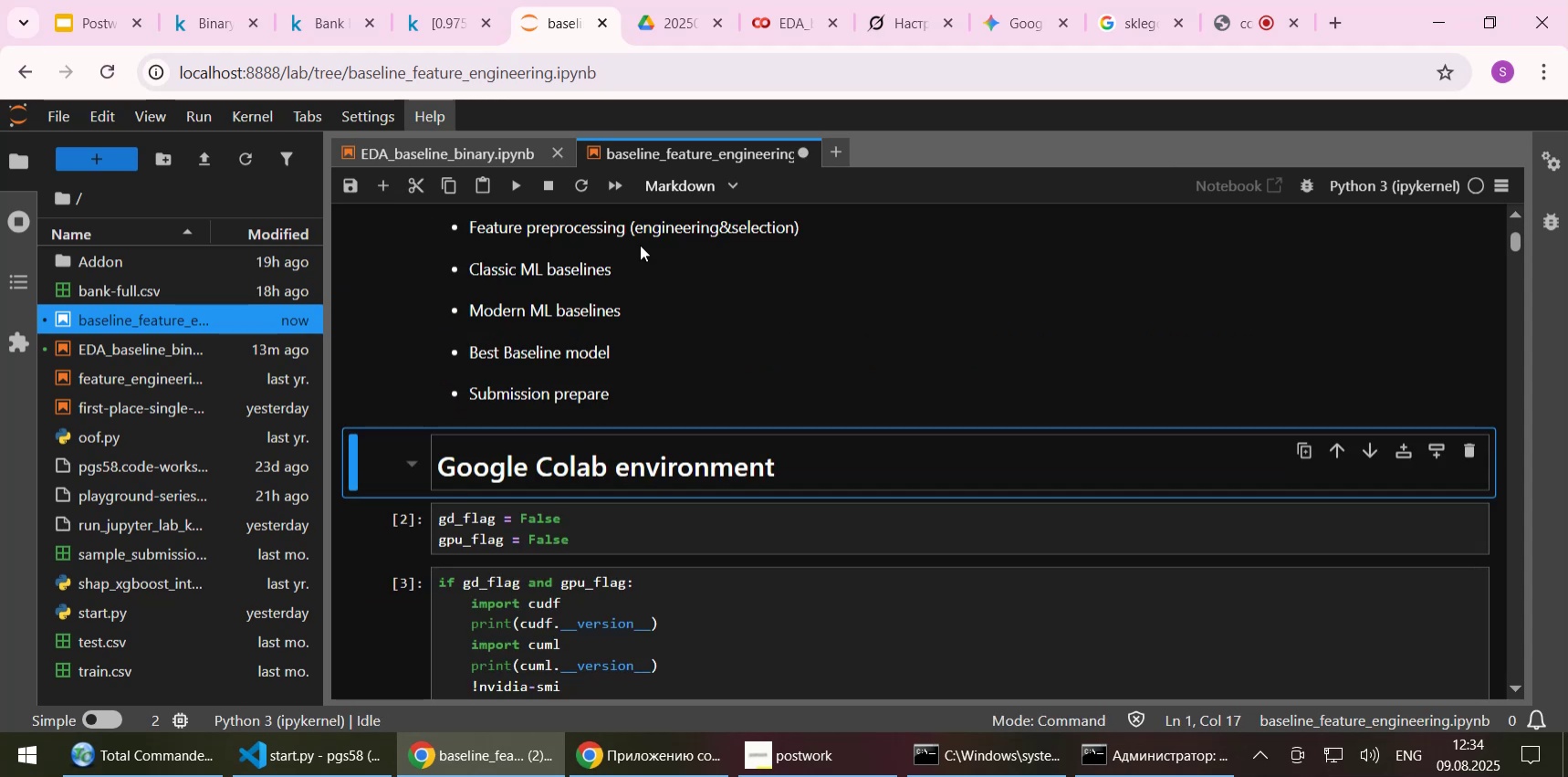 
key(Shift+Enter)
 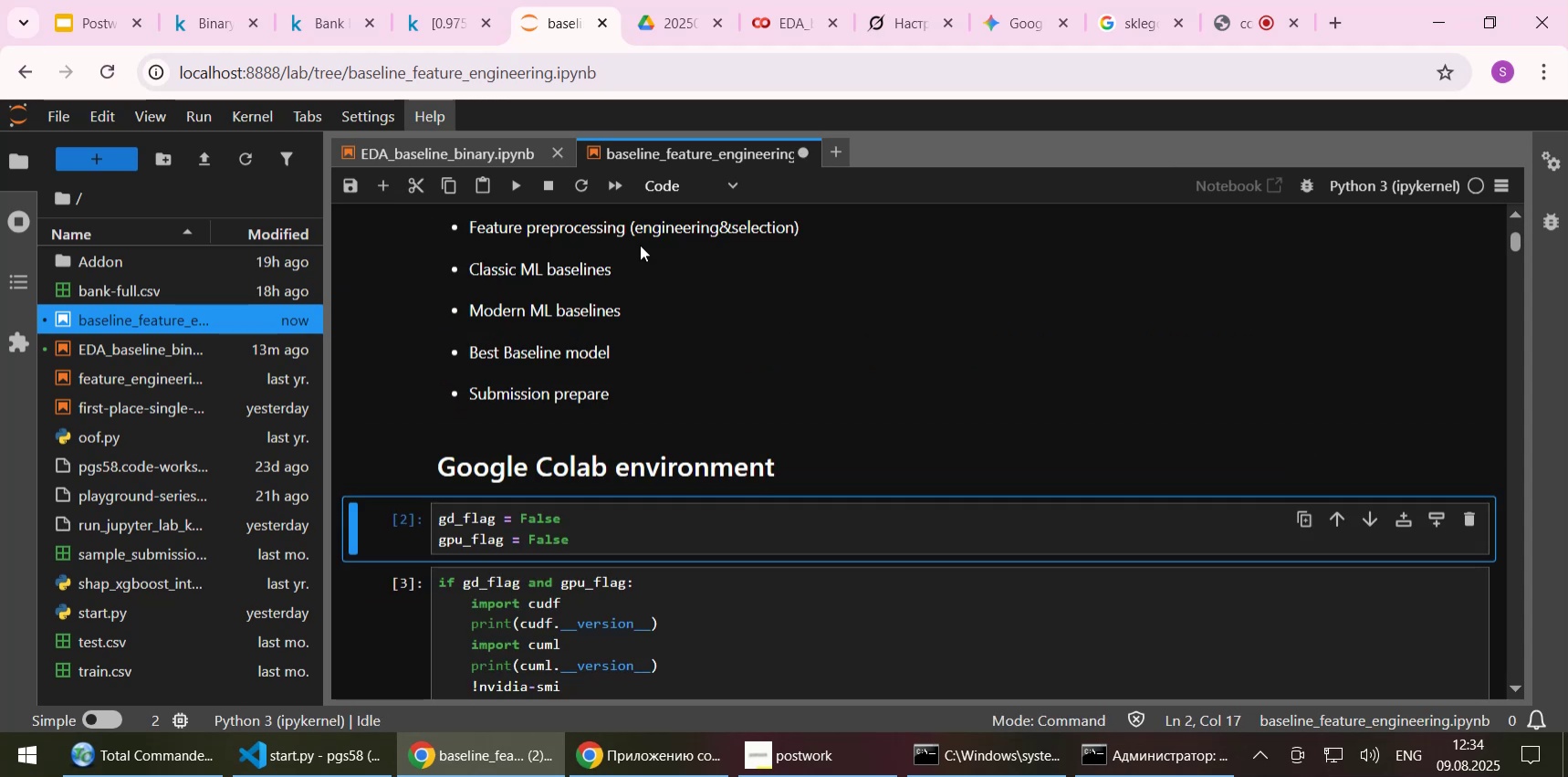 
key(Shift+Enter)
 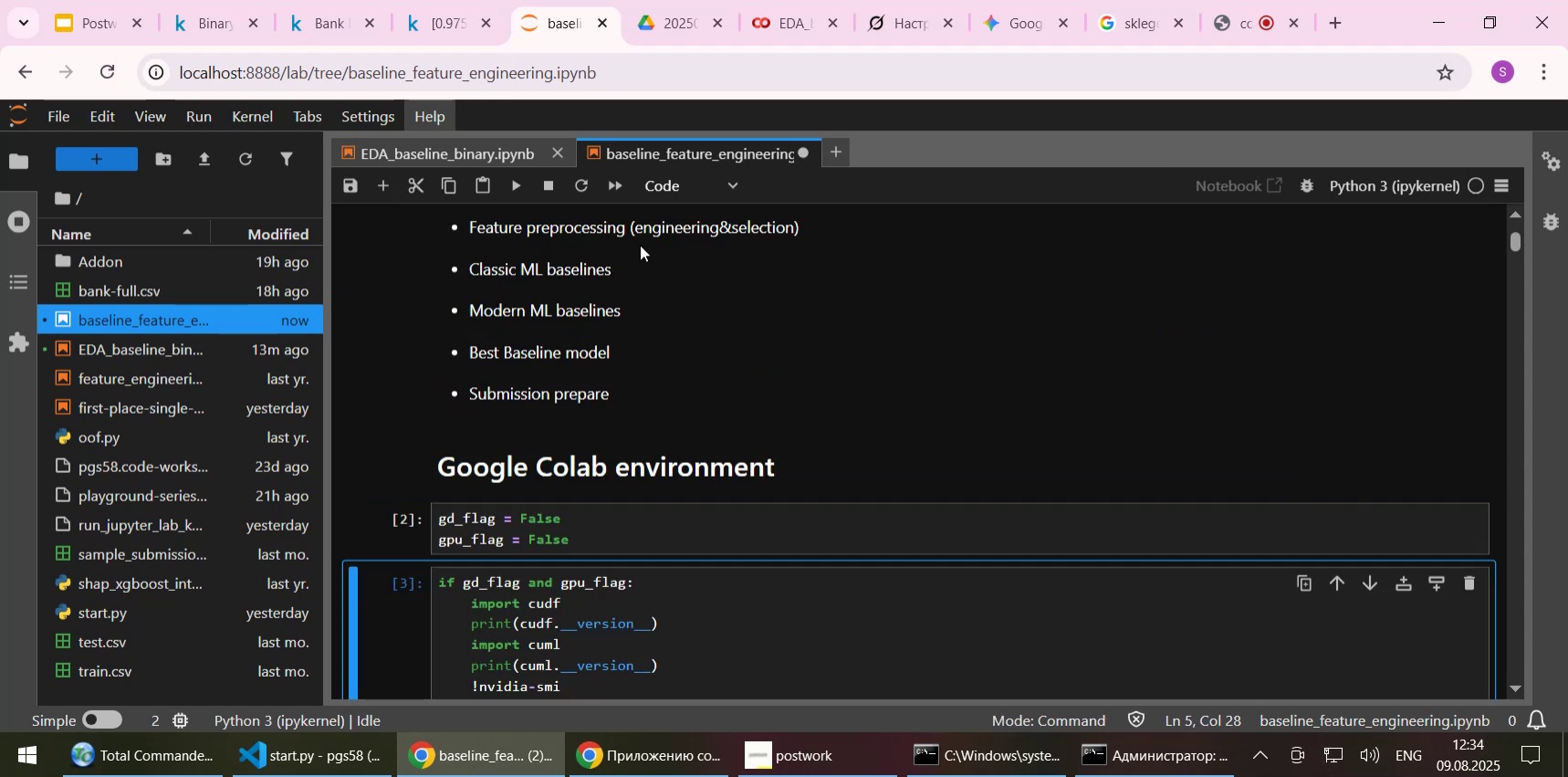 
key(Shift+Enter)
 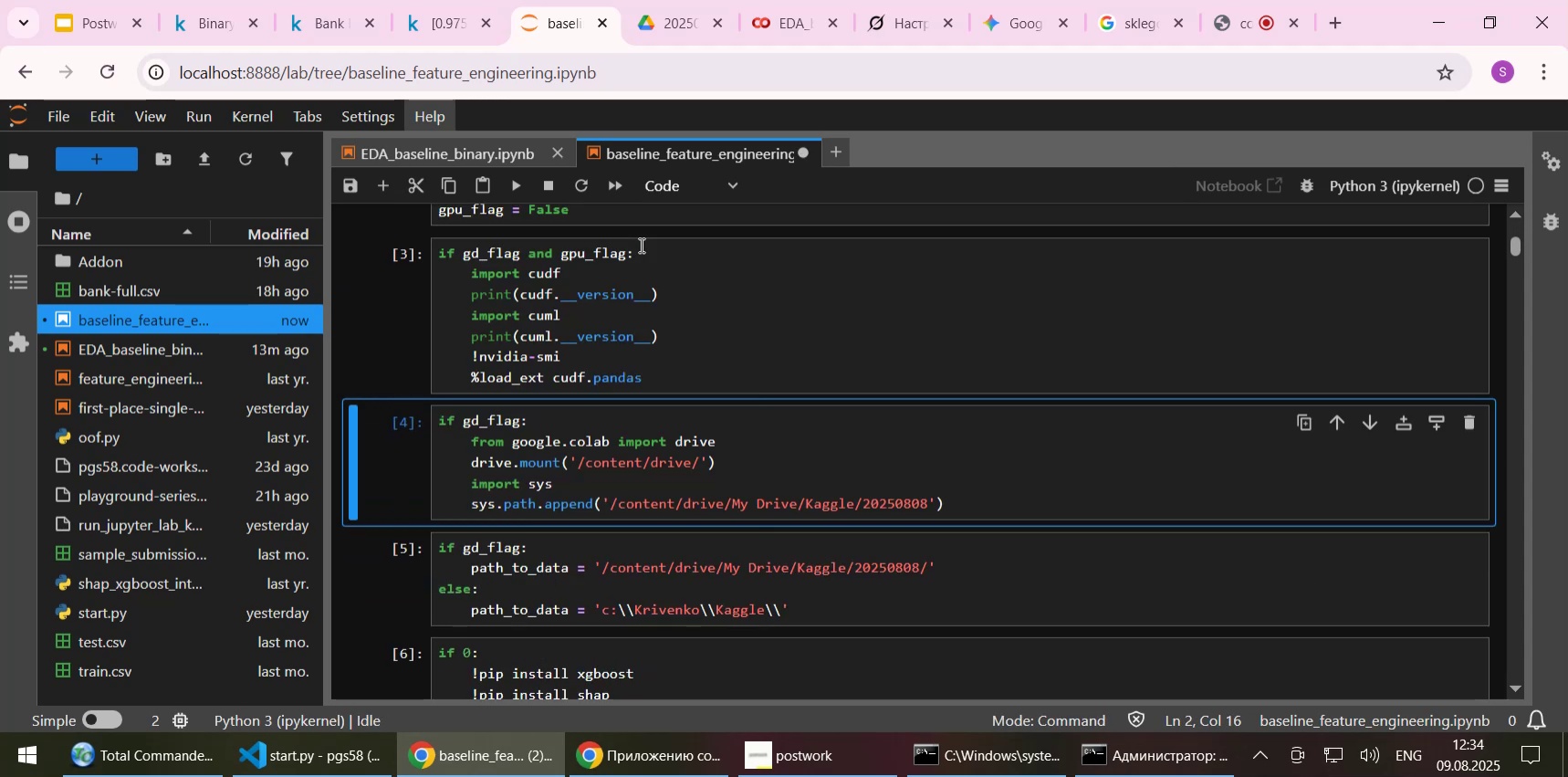 
key(Shift+Enter)
 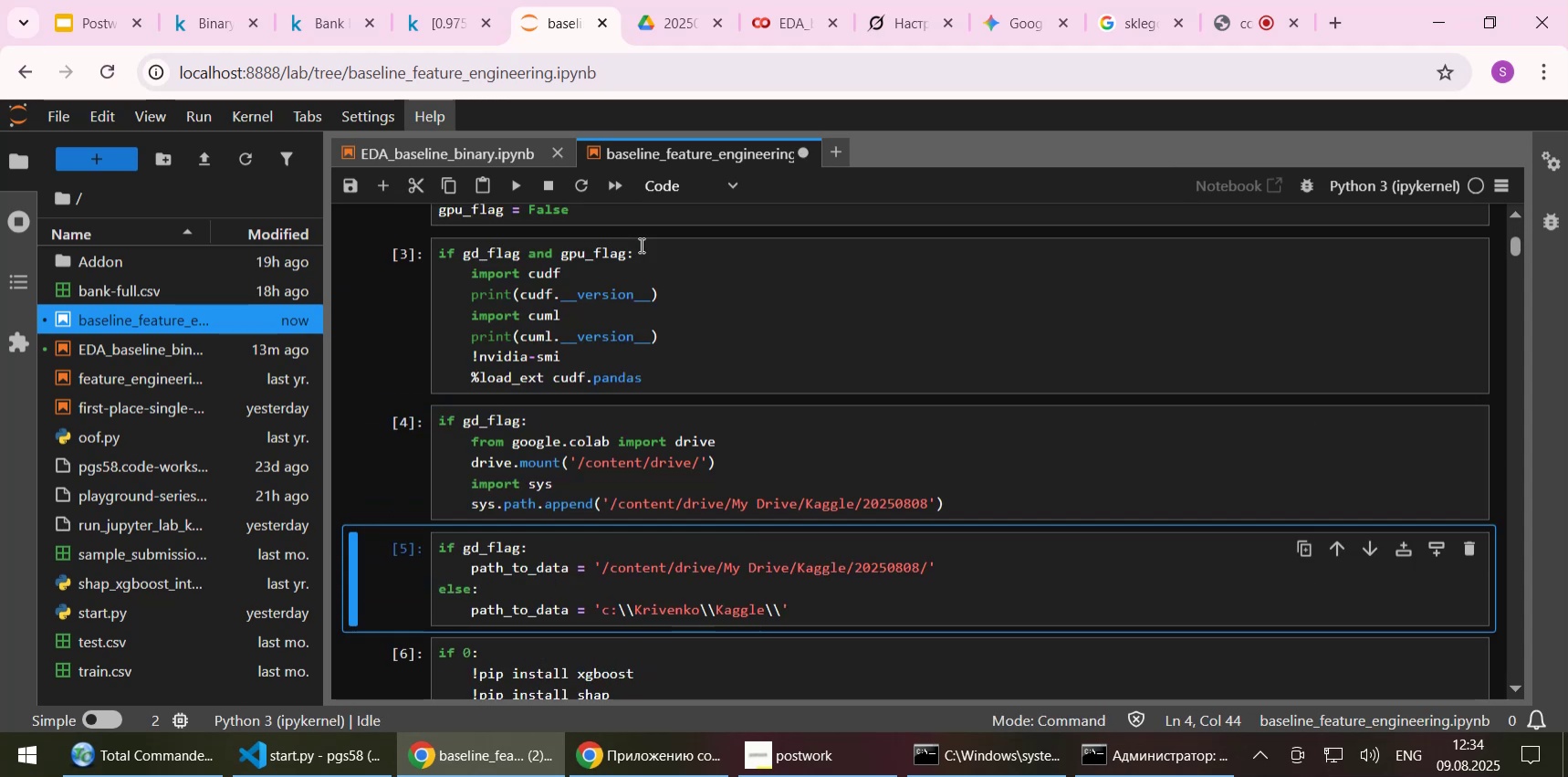 
key(Shift+Enter)
 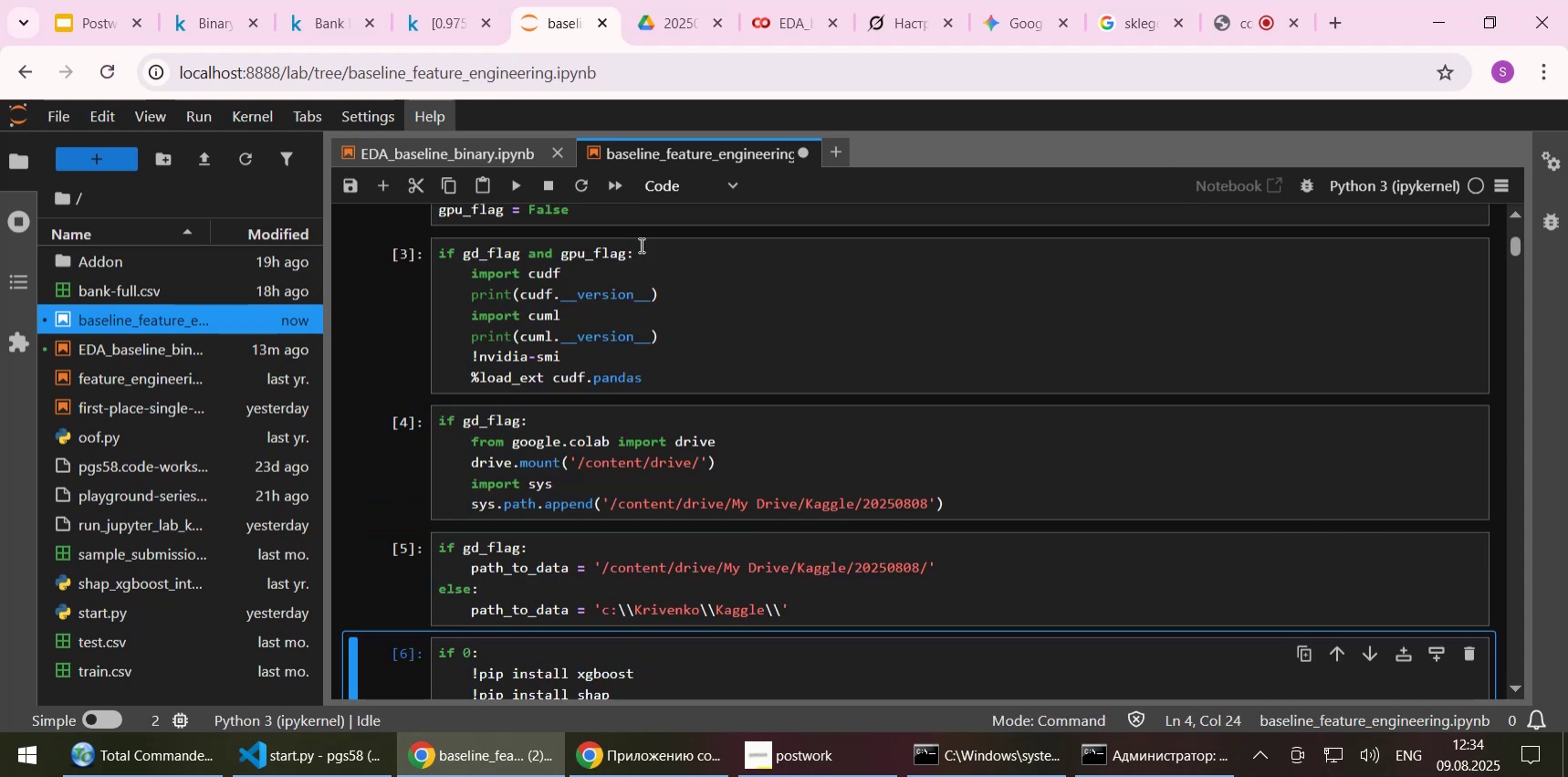 
key(Shift+Enter)
 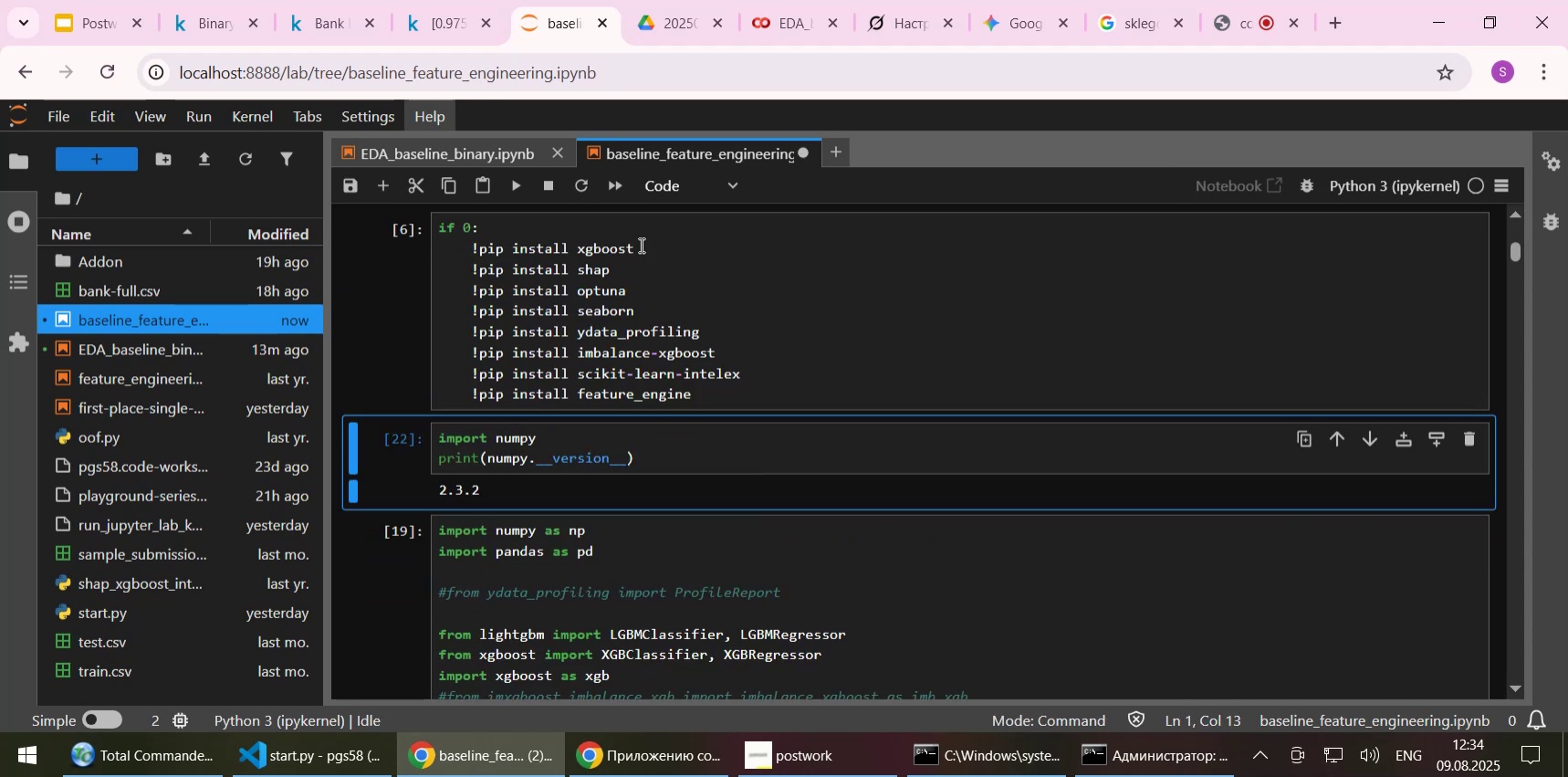 
key(Shift+Enter)
 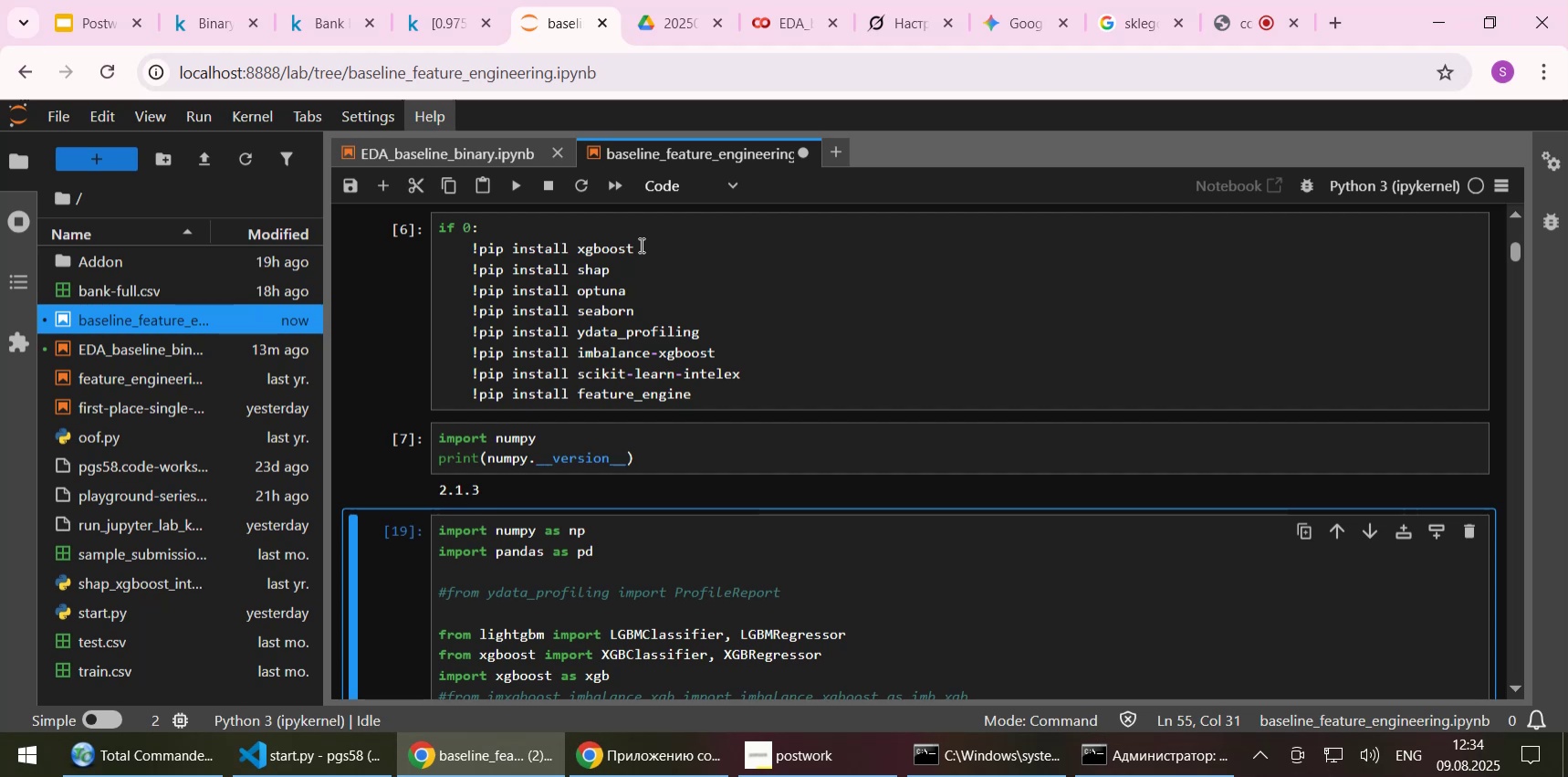 
key(Shift+Enter)
 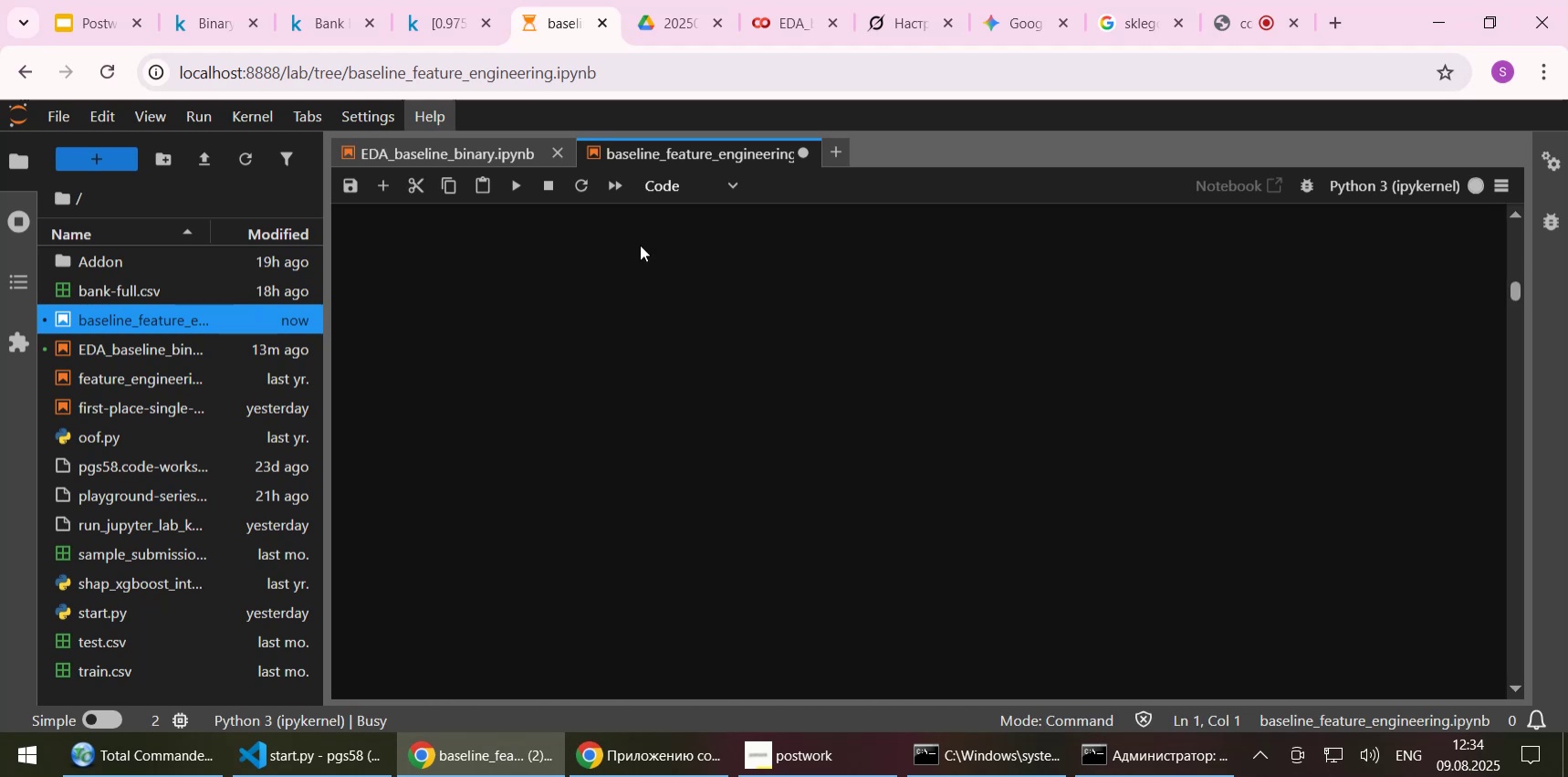 
scroll: coordinate [672, 299], scroll_direction: up, amount: 13.0
 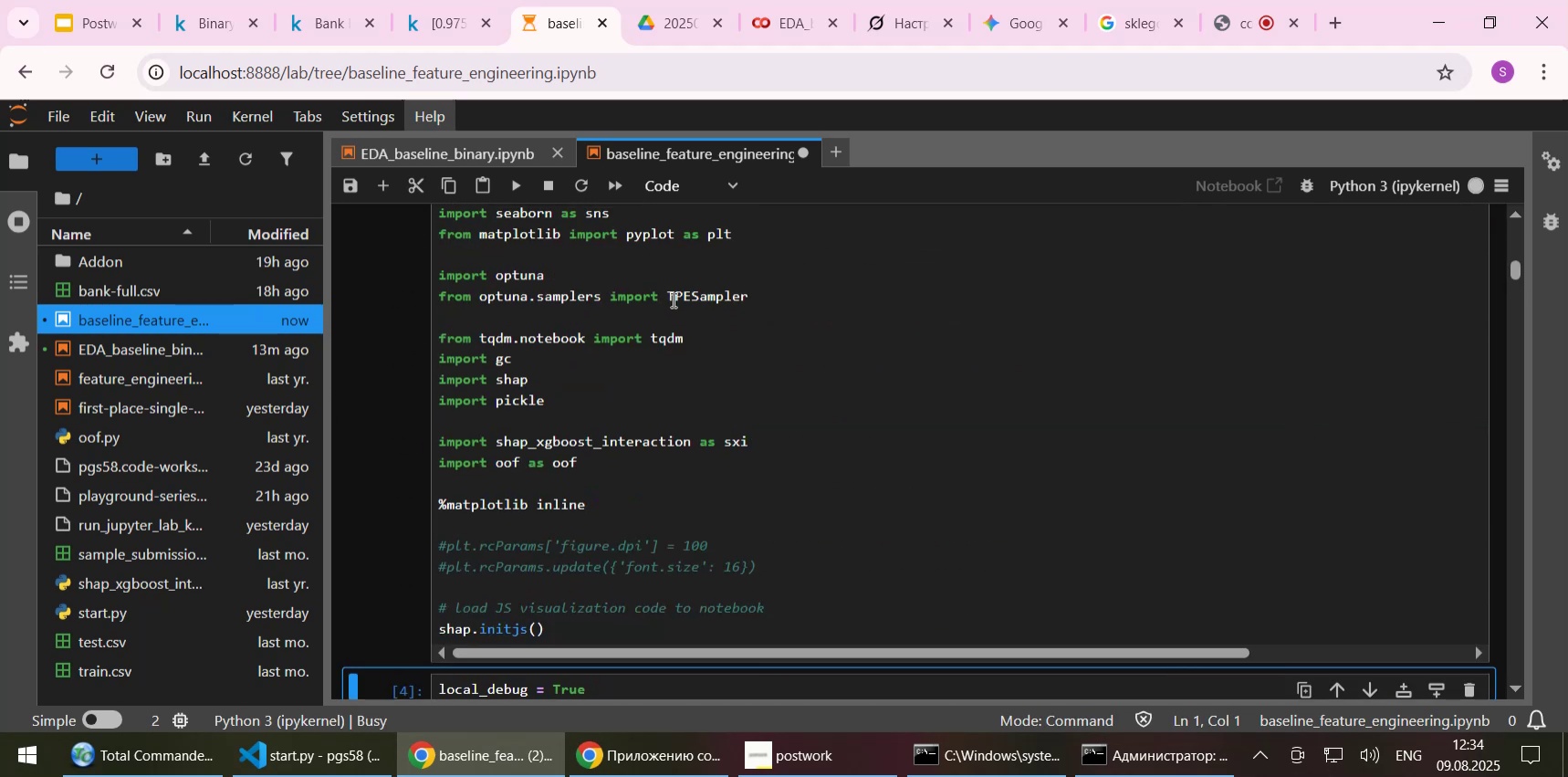 
scroll: coordinate [672, 299], scroll_direction: down, amount: 1.0
 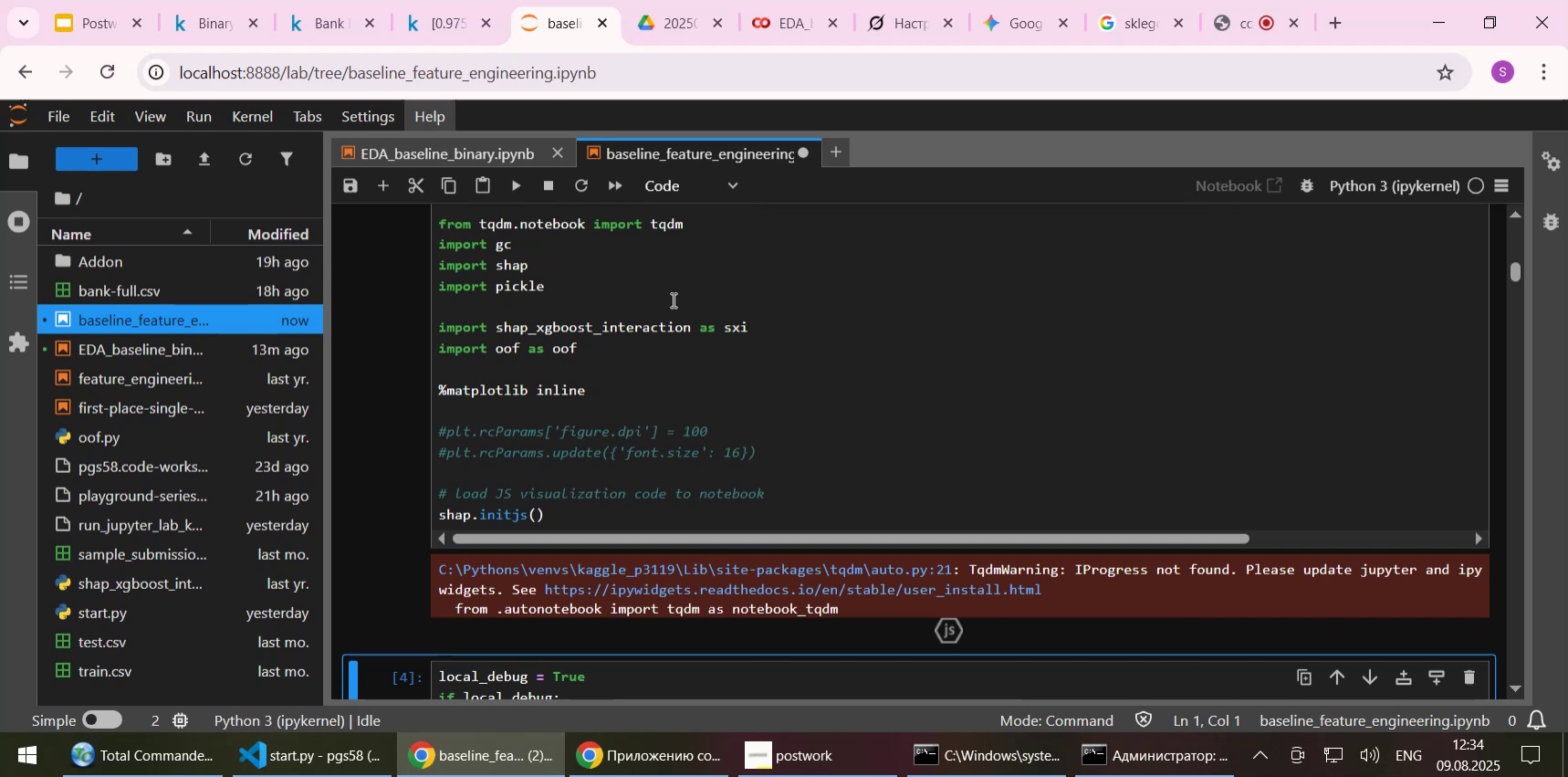 
scroll: coordinate [696, 382], scroll_direction: up, amount: 3.0
 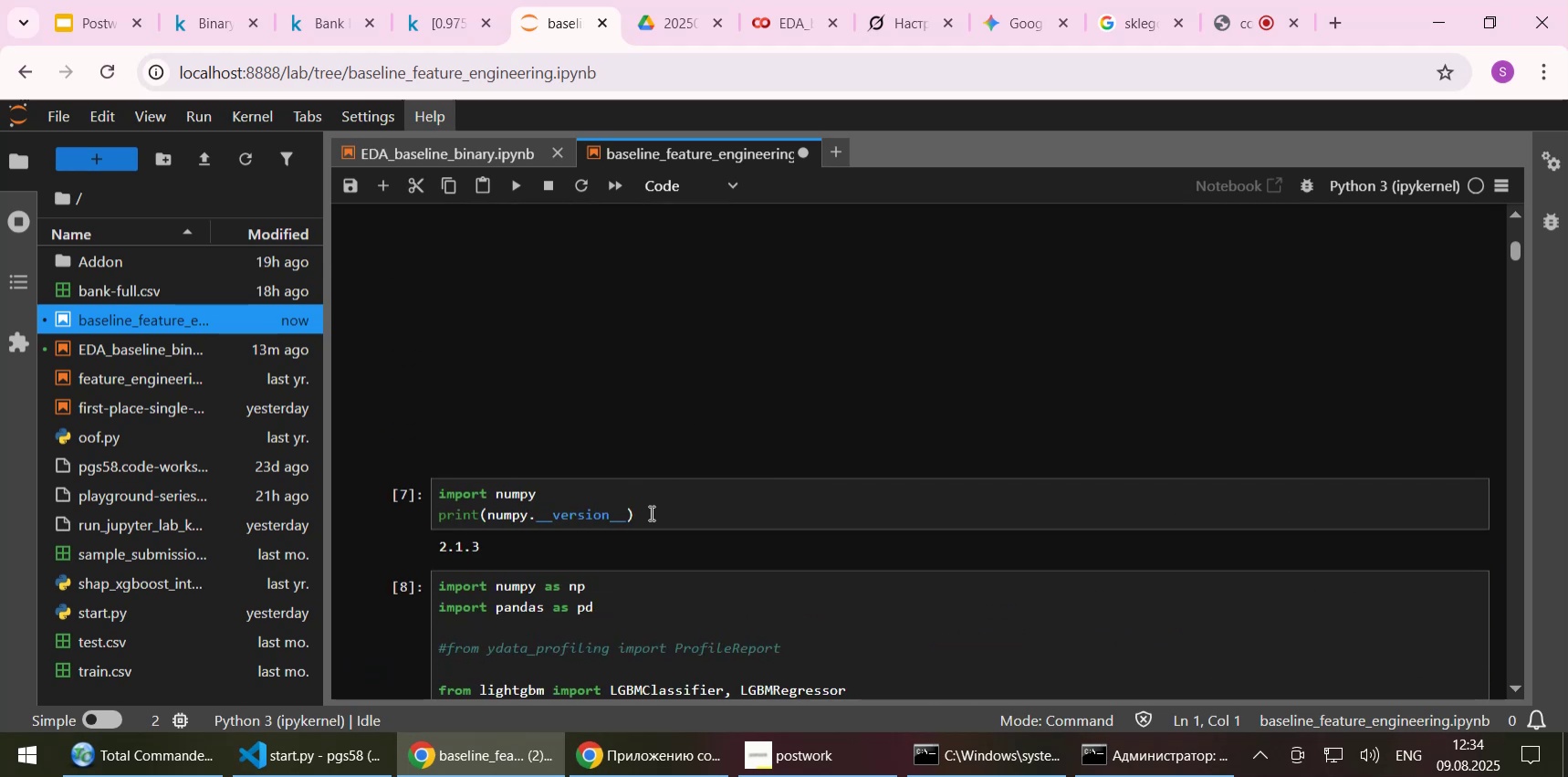 
left_click([650, 512])
 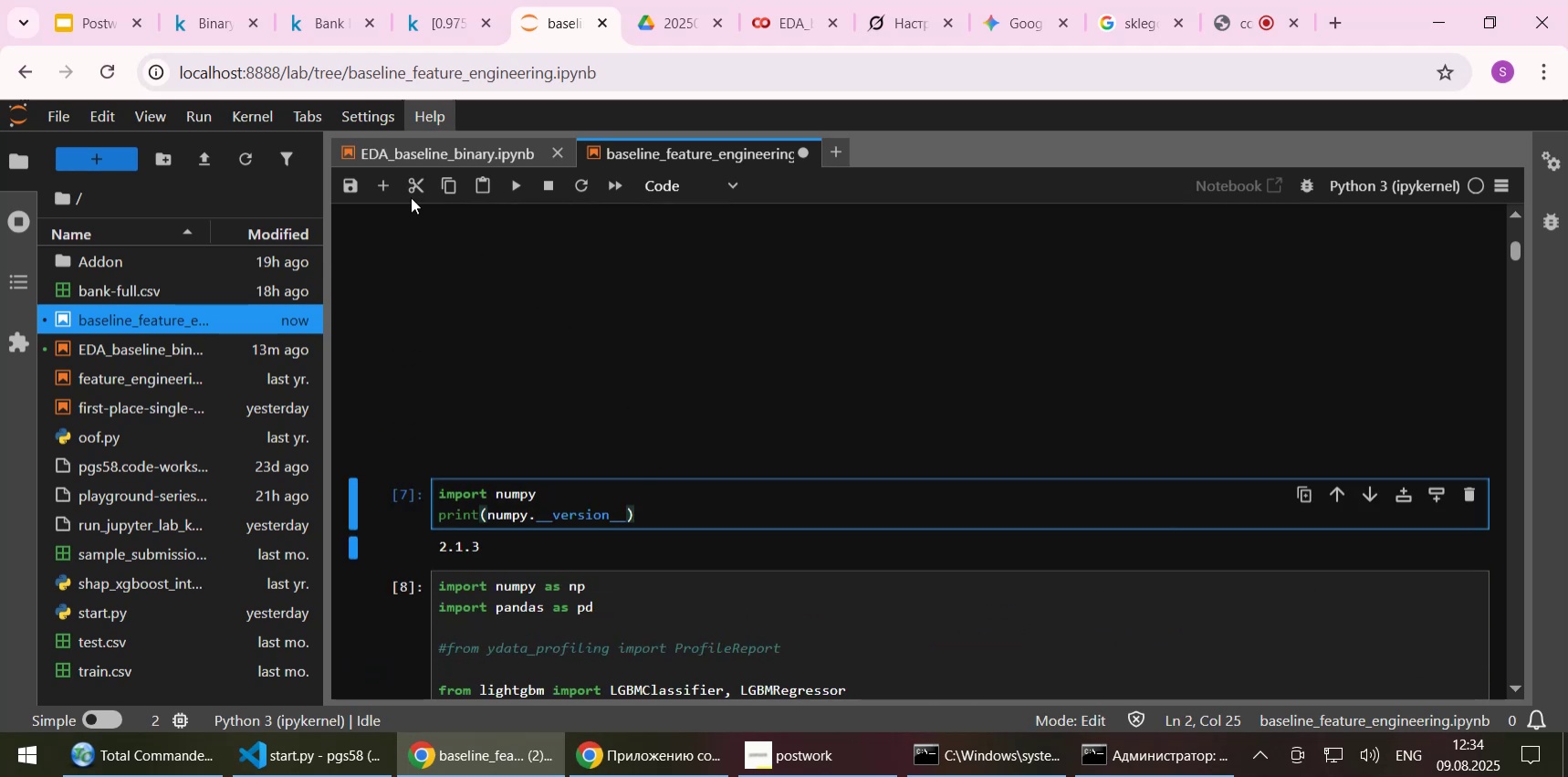 
left_click([415, 177])
 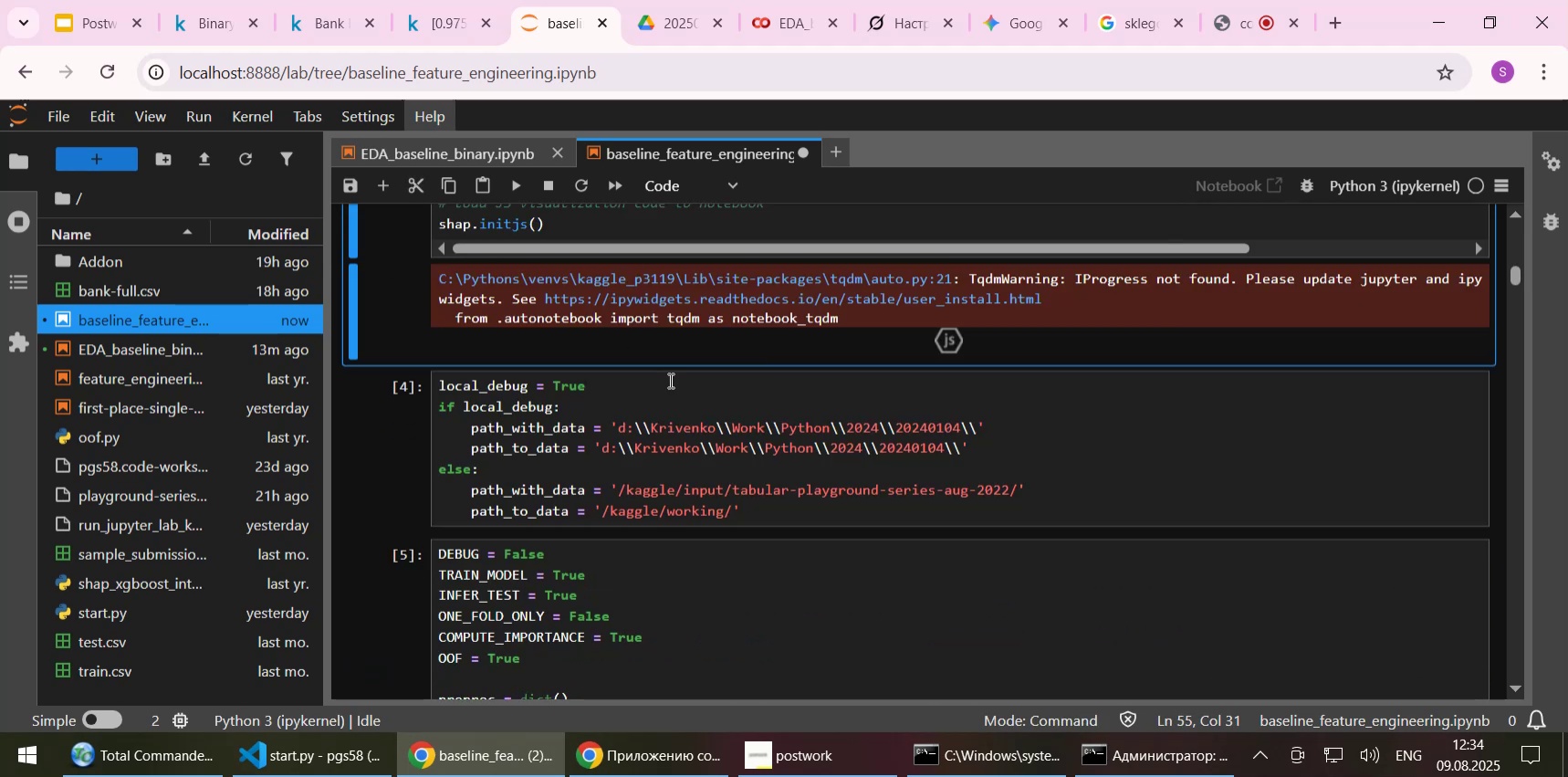 
scroll: coordinate [670, 381], scroll_direction: up, amount: 9.0
 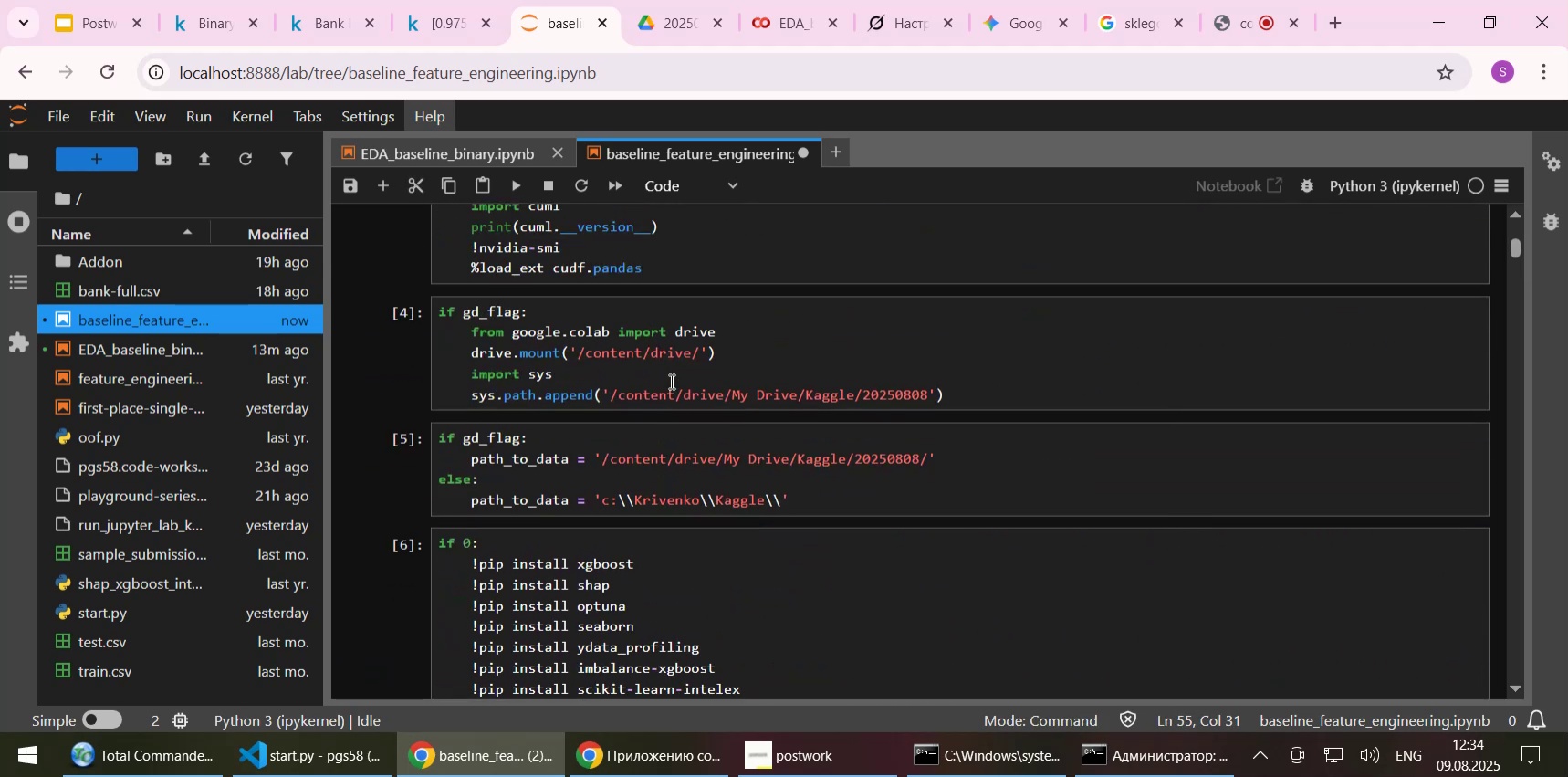 
scroll: coordinate [670, 381], scroll_direction: down, amount: 2.0
 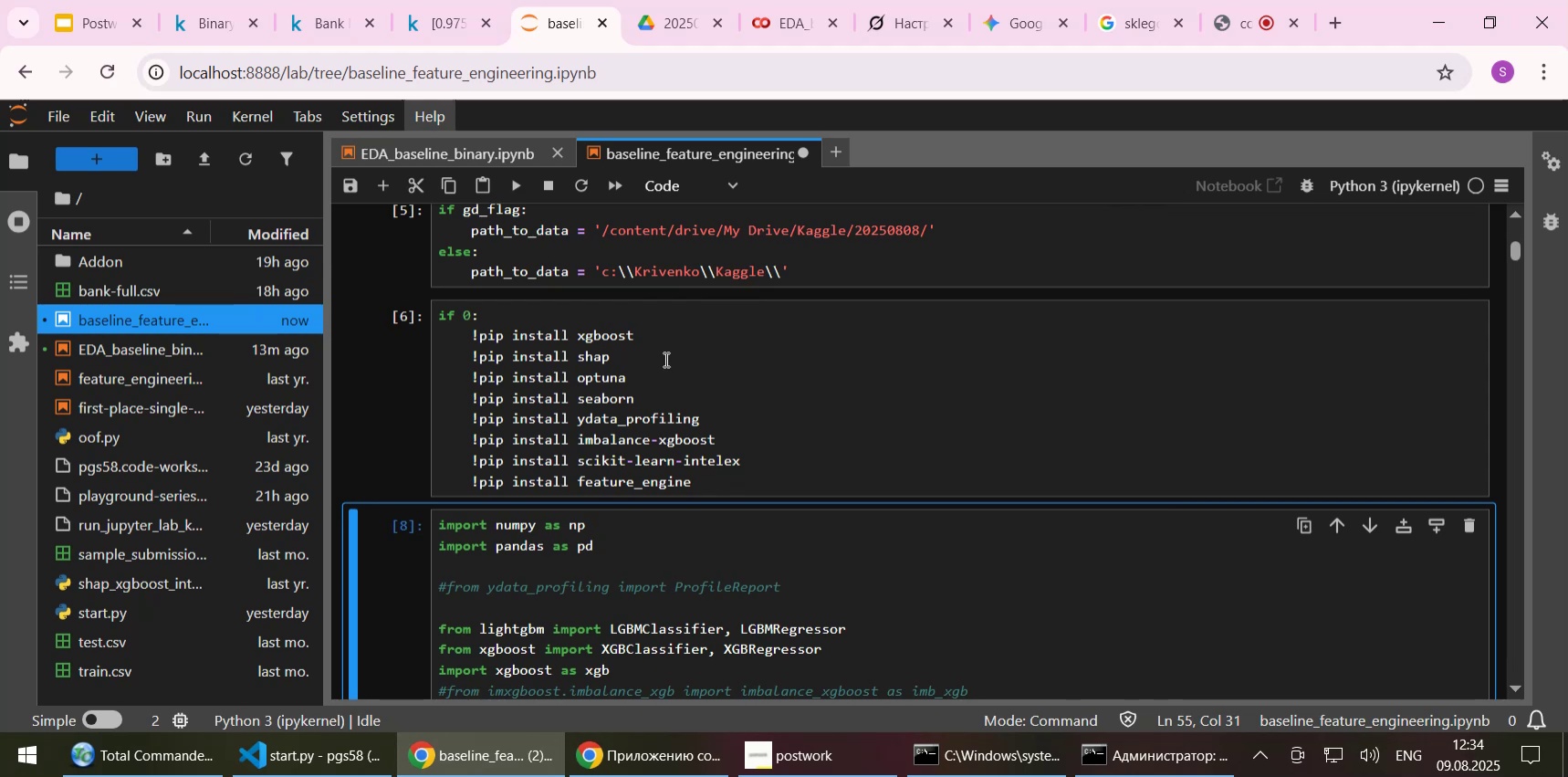 
left_click([777, 437])
 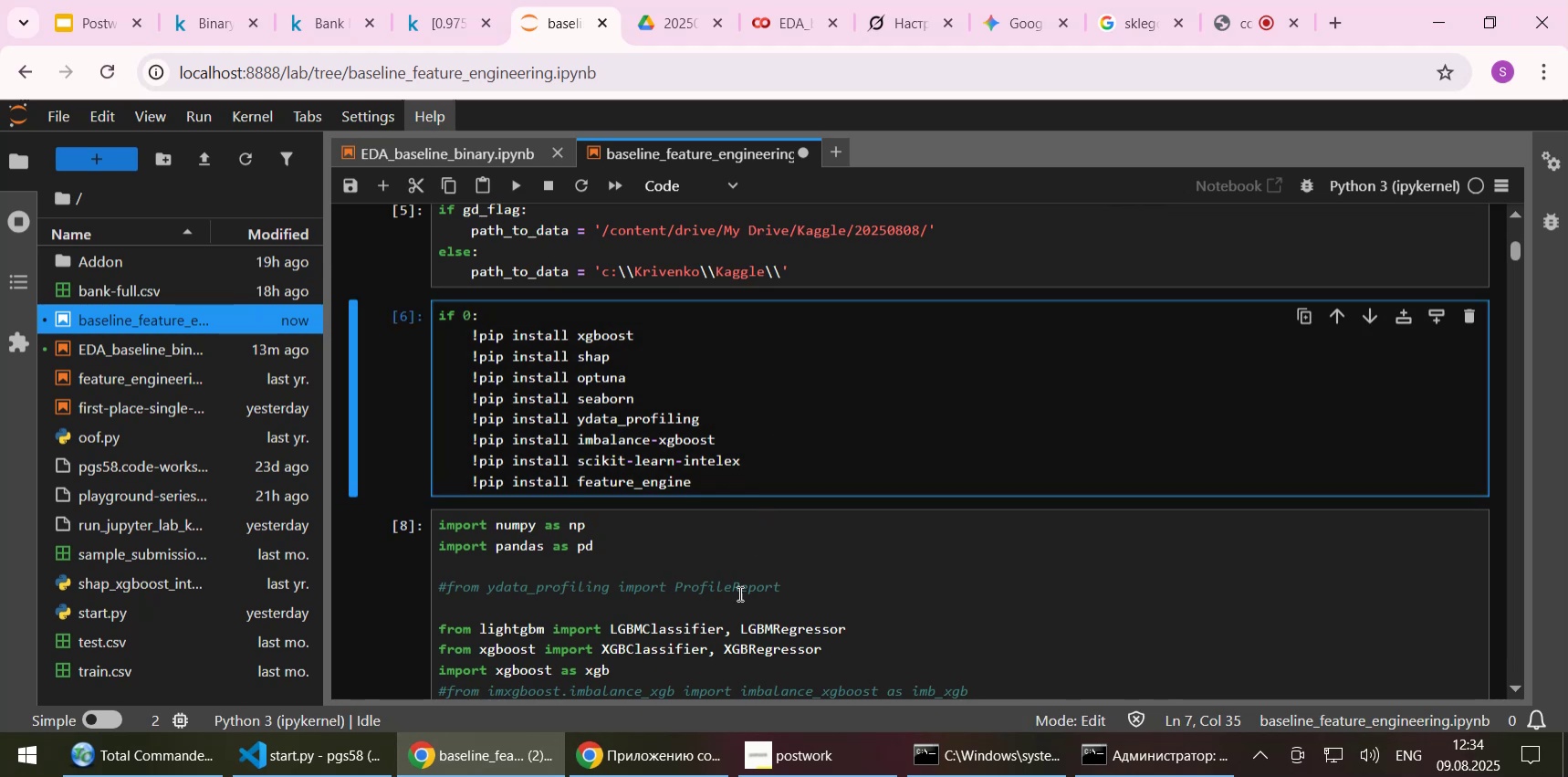 
left_click([739, 589])
 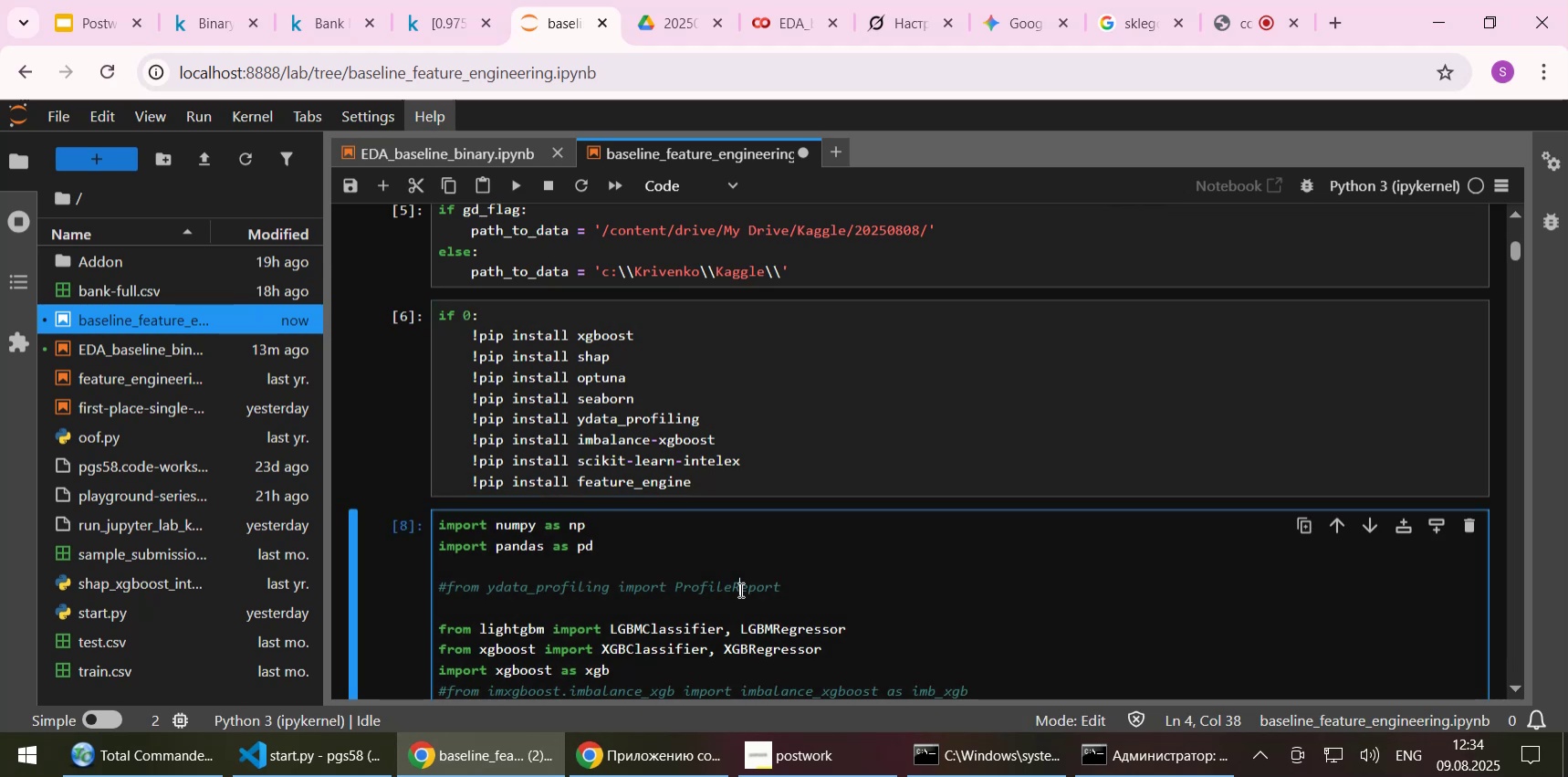 
scroll: coordinate [739, 589], scroll_direction: down, amount: 5.0
 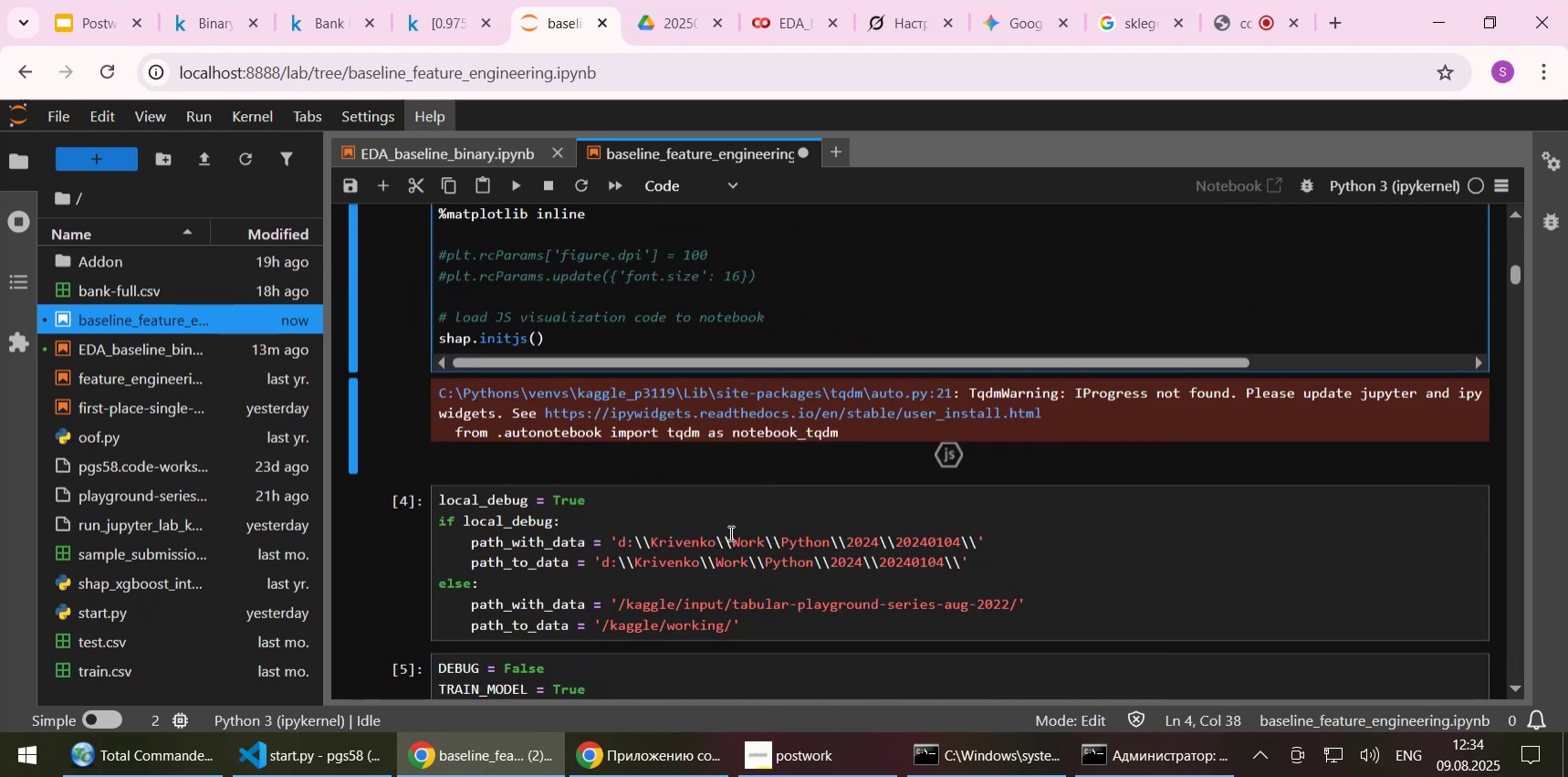 
left_click([724, 520])
 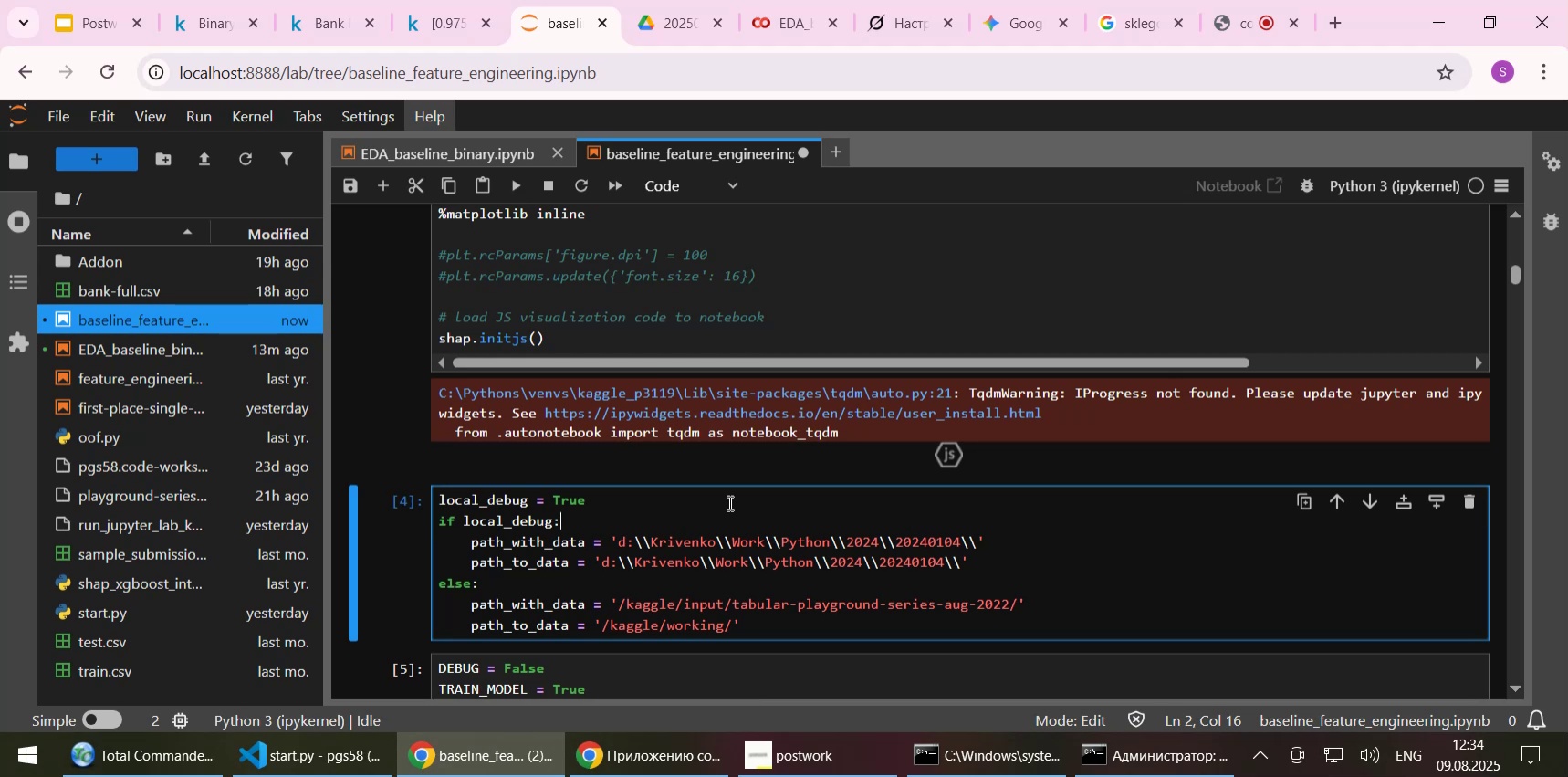 
wait(5.51)
 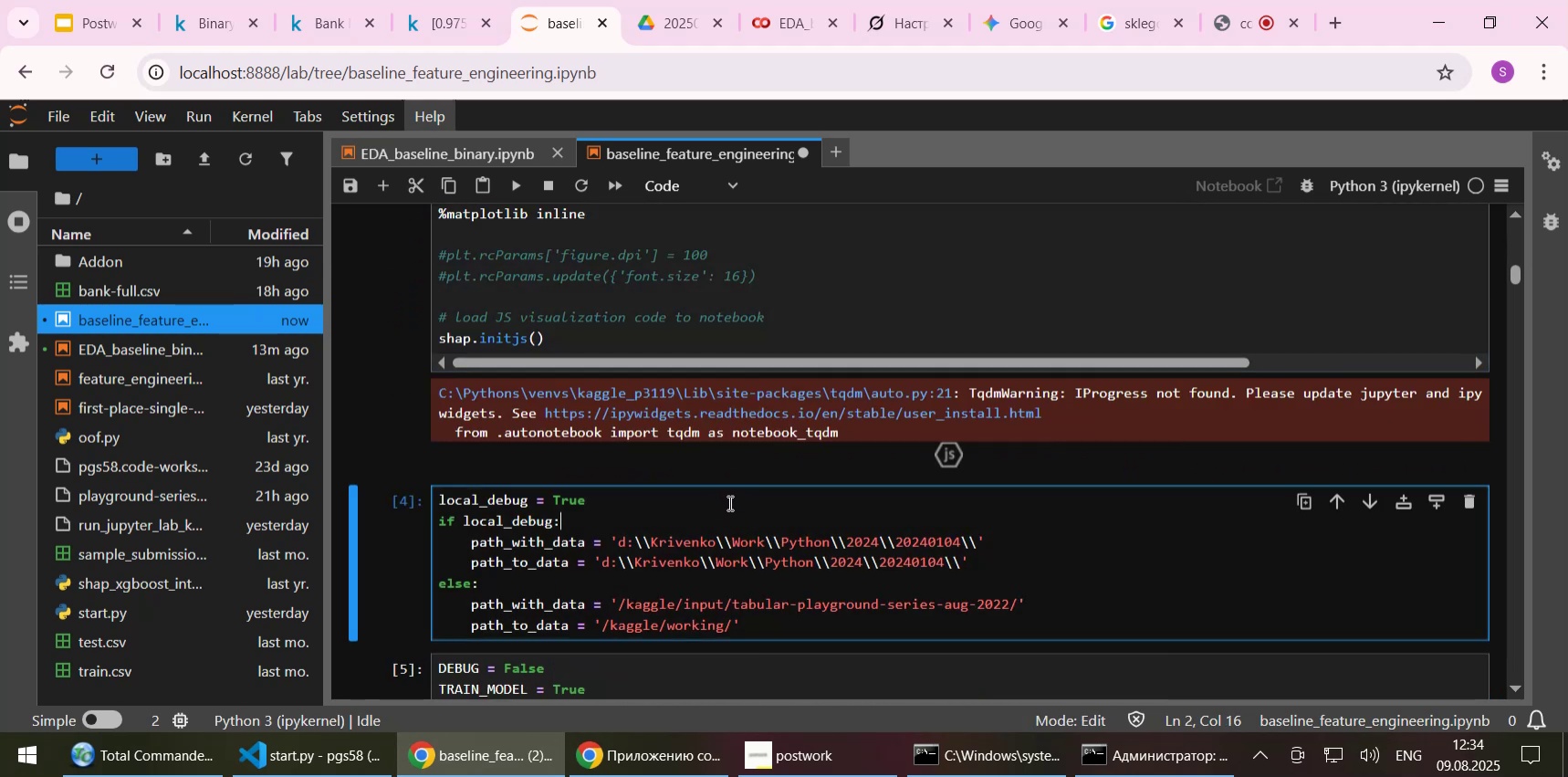 
scroll: coordinate [728, 502], scroll_direction: down, amount: 1.0
 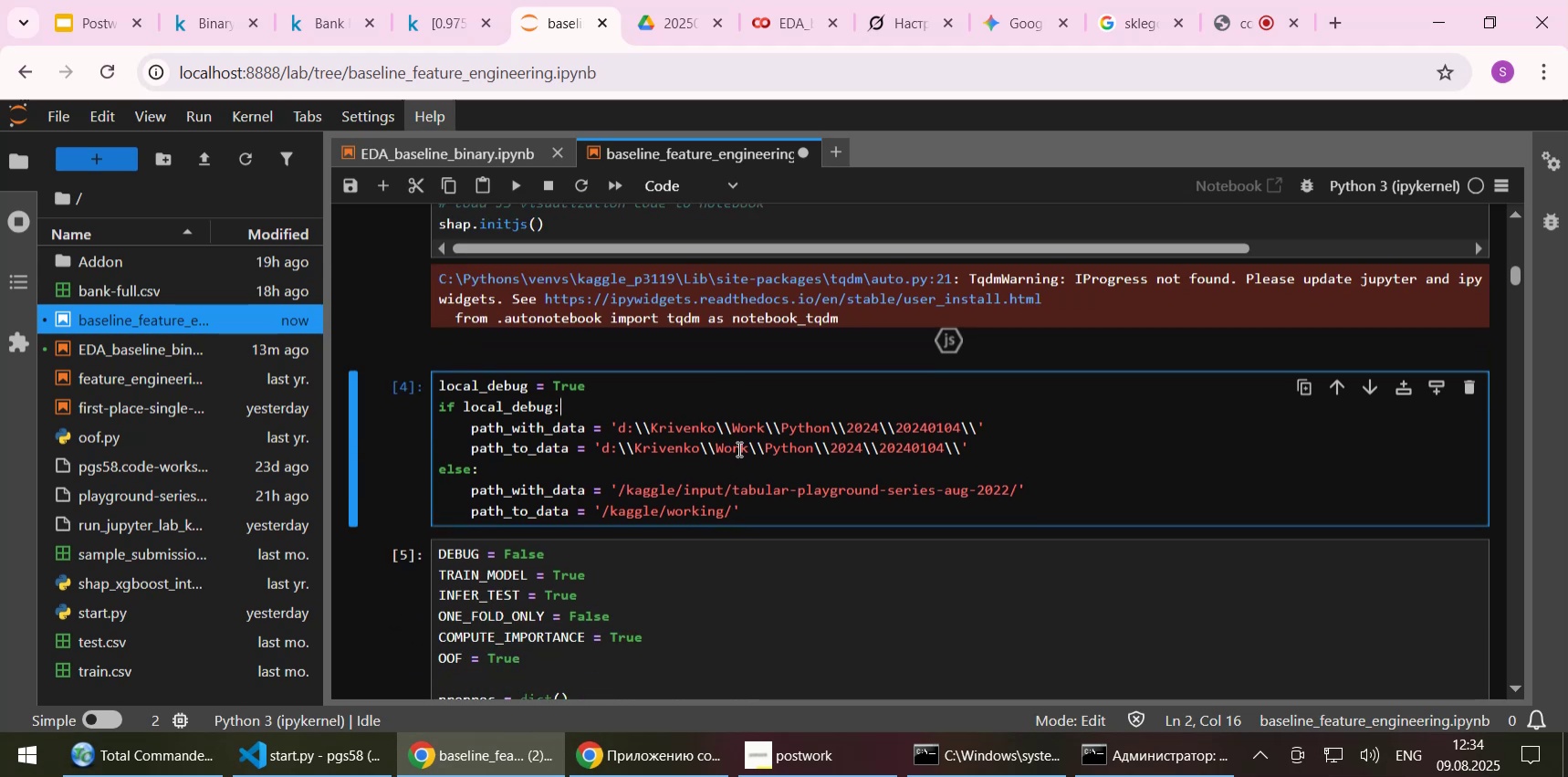 
wait(11.87)
 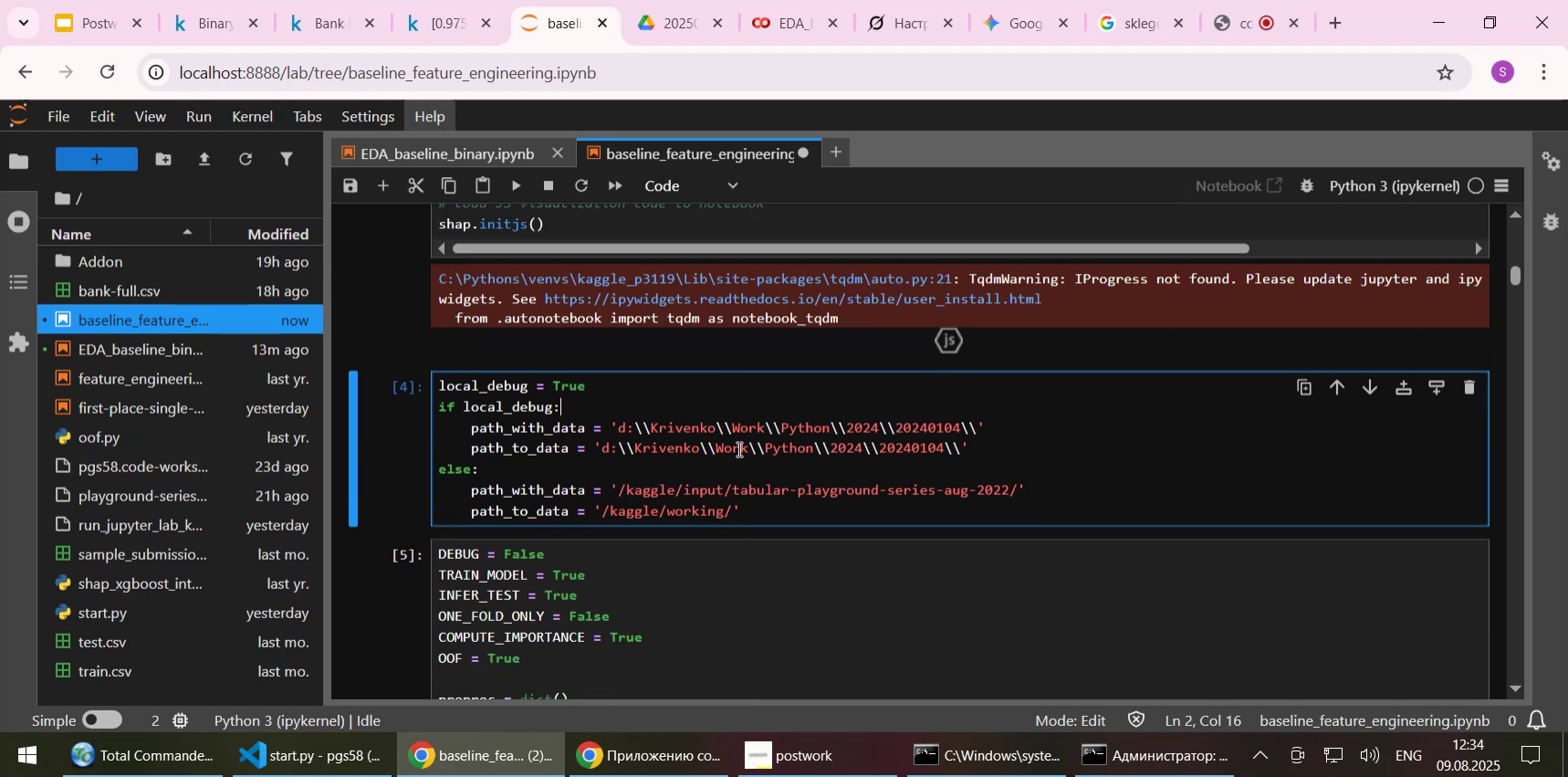 
scroll: coordinate [824, 520], scroll_direction: up, amount: 17.0
 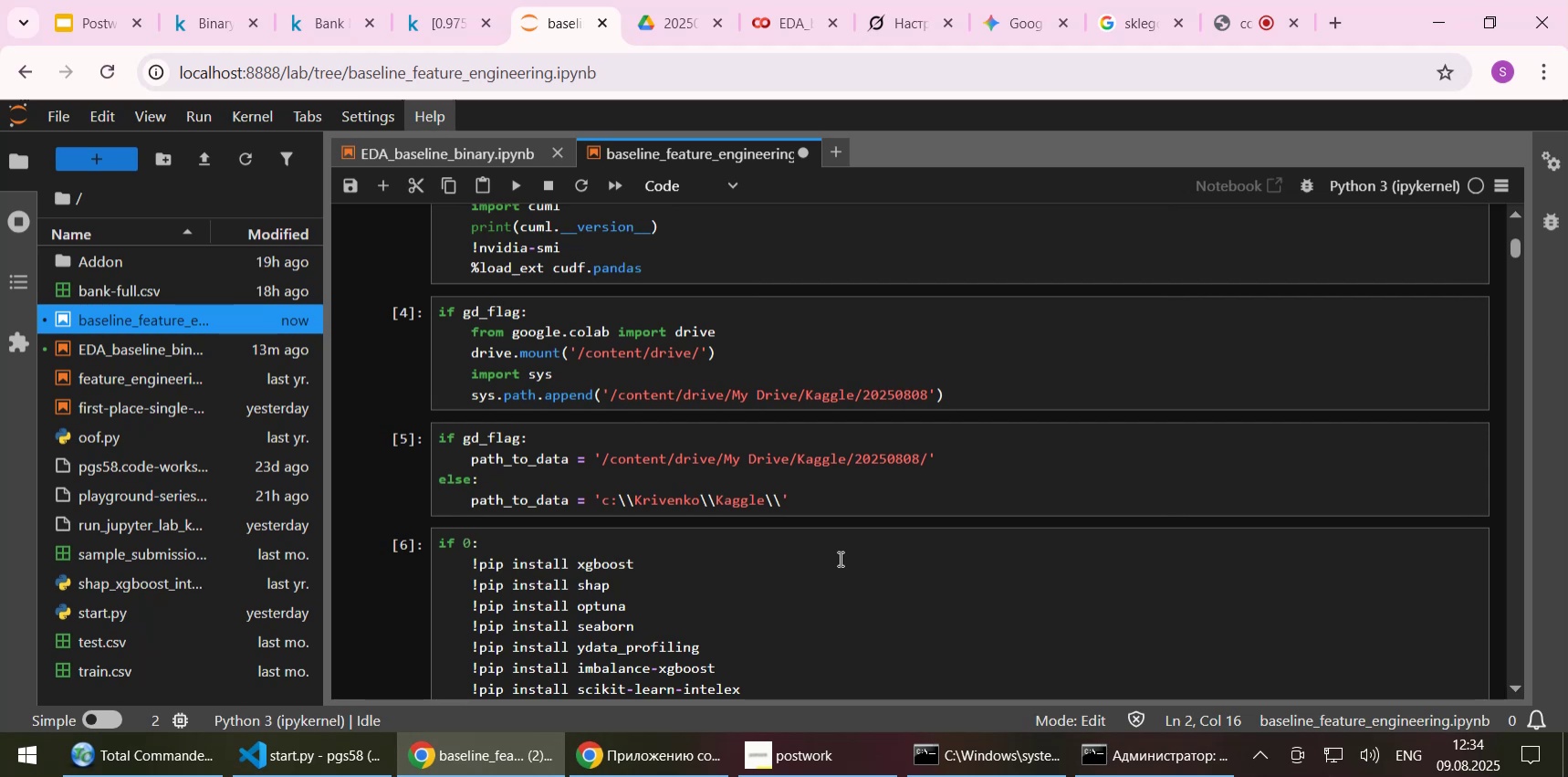 
wait(6.3)
 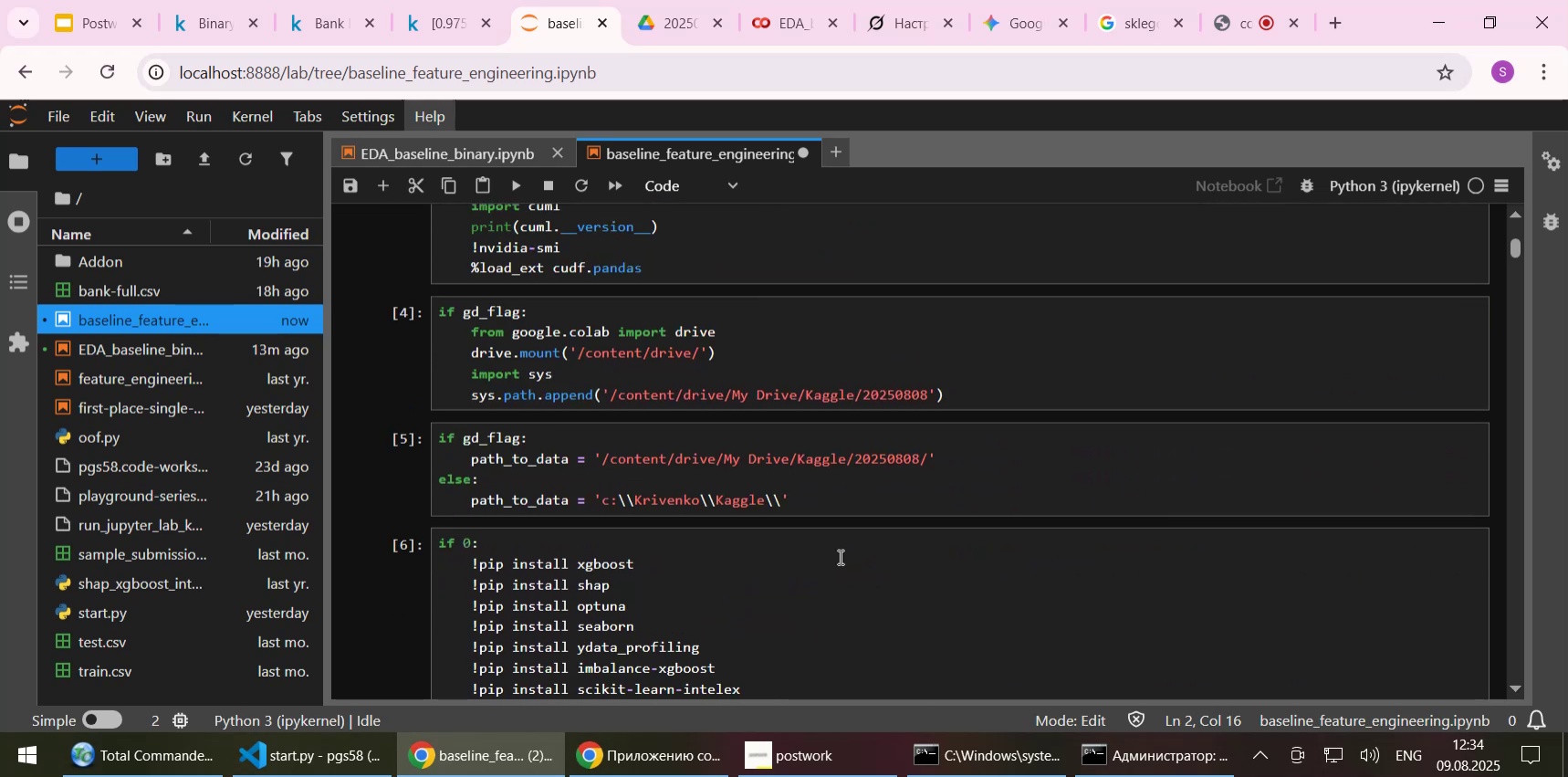 
scroll: coordinate [839, 560], scroll_direction: down, amount: 1.0
 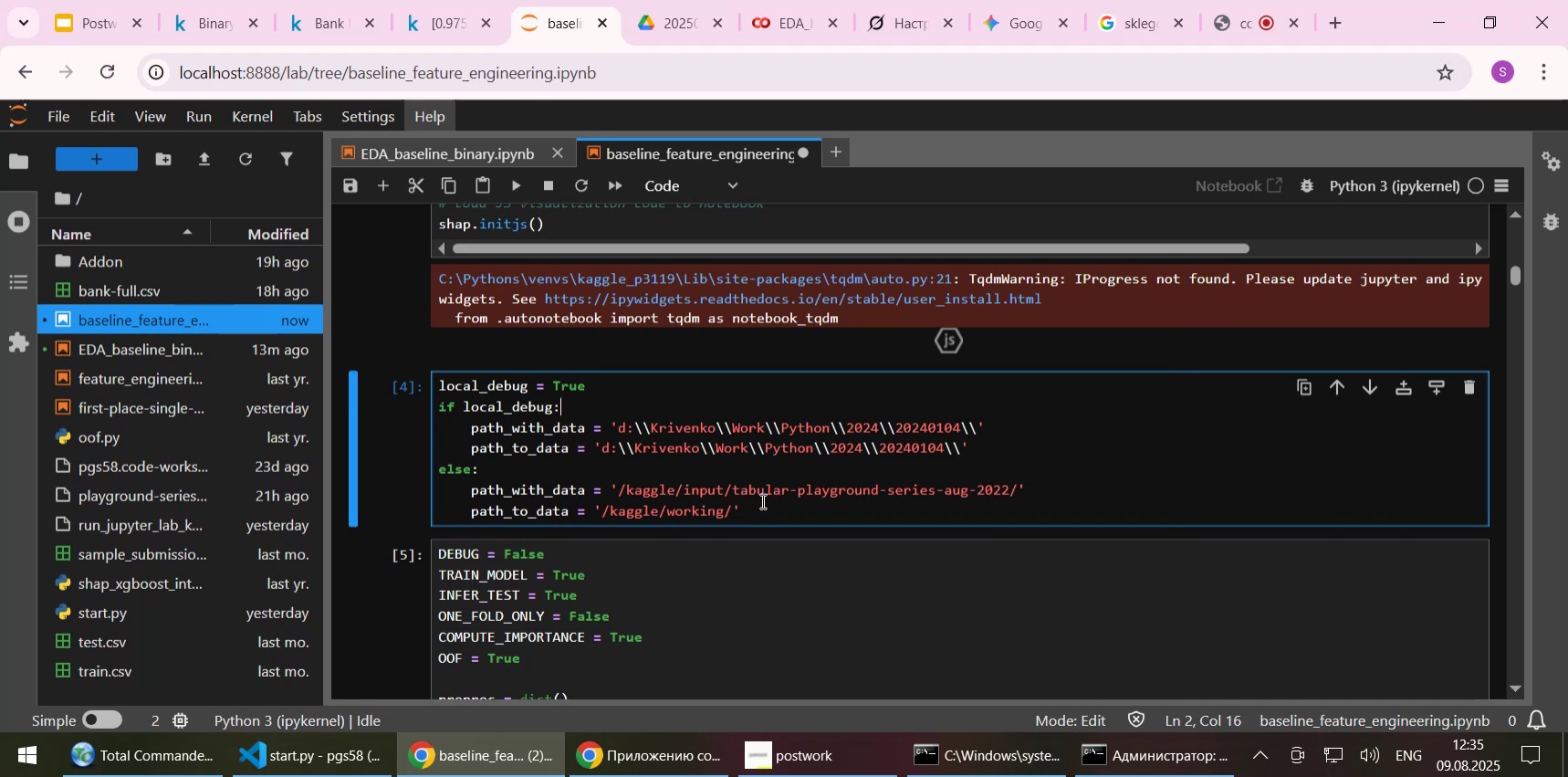 
wait(15.05)
 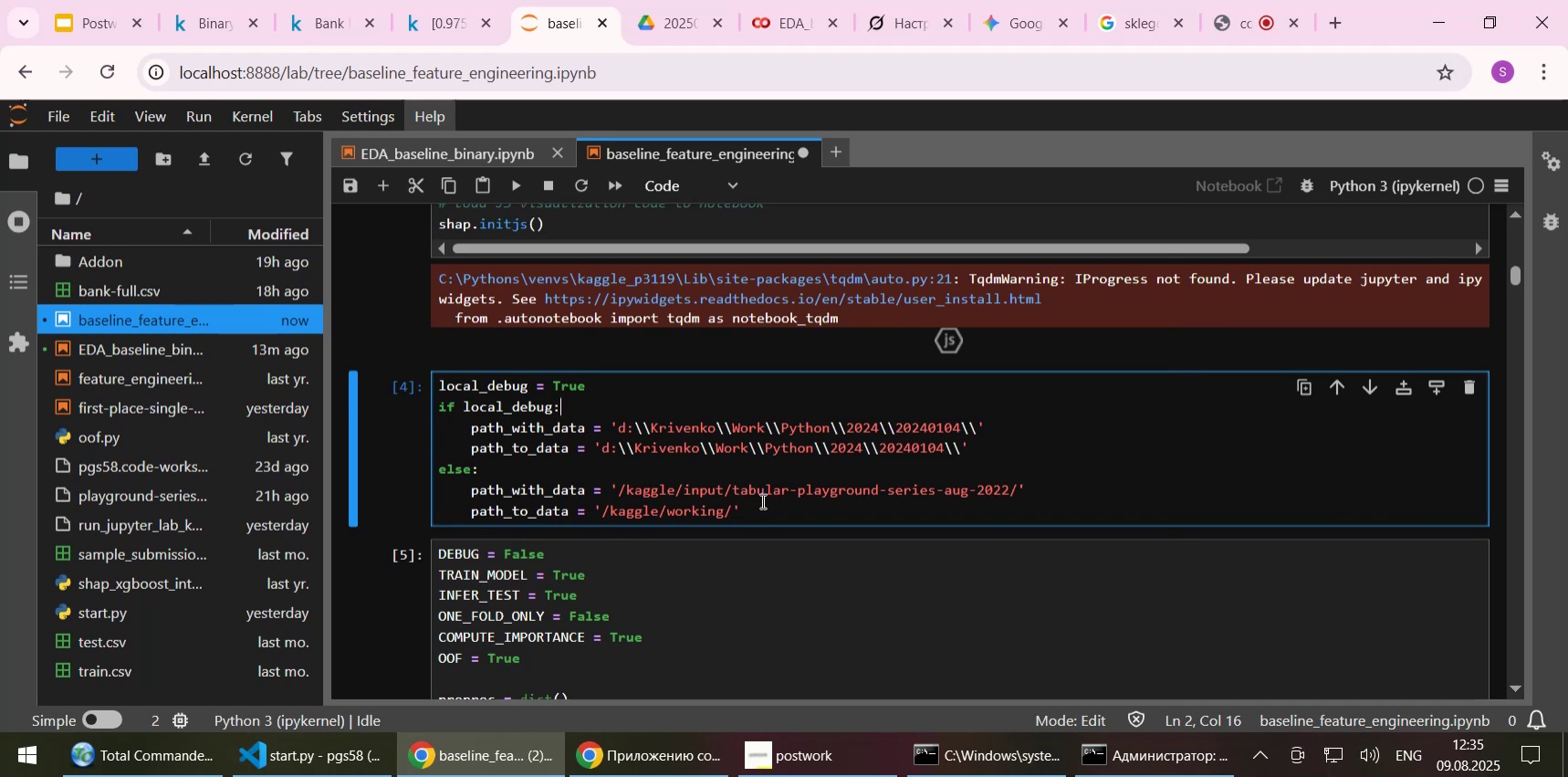 
left_click([750, 396])
 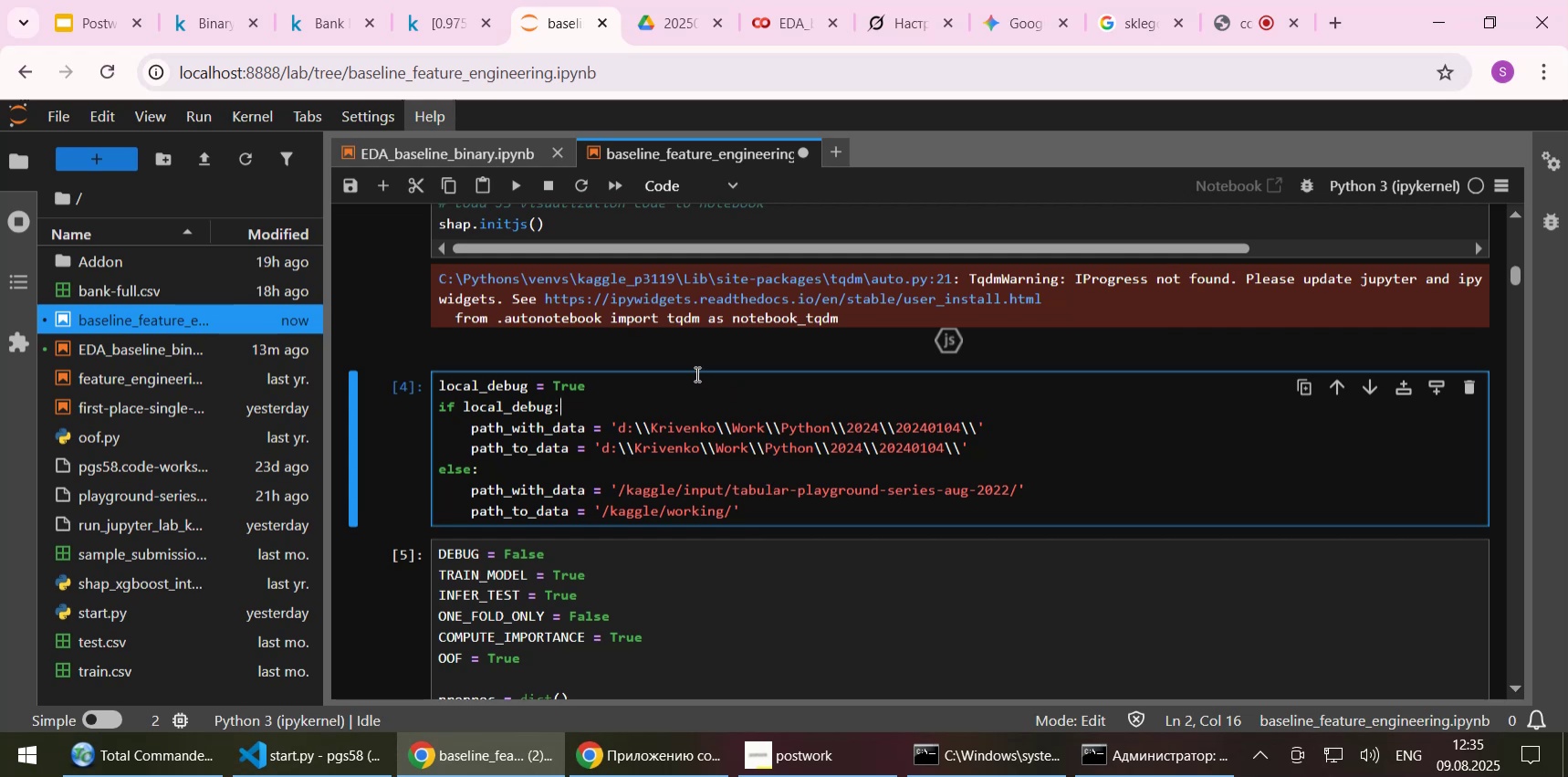 
left_click([691, 373])
 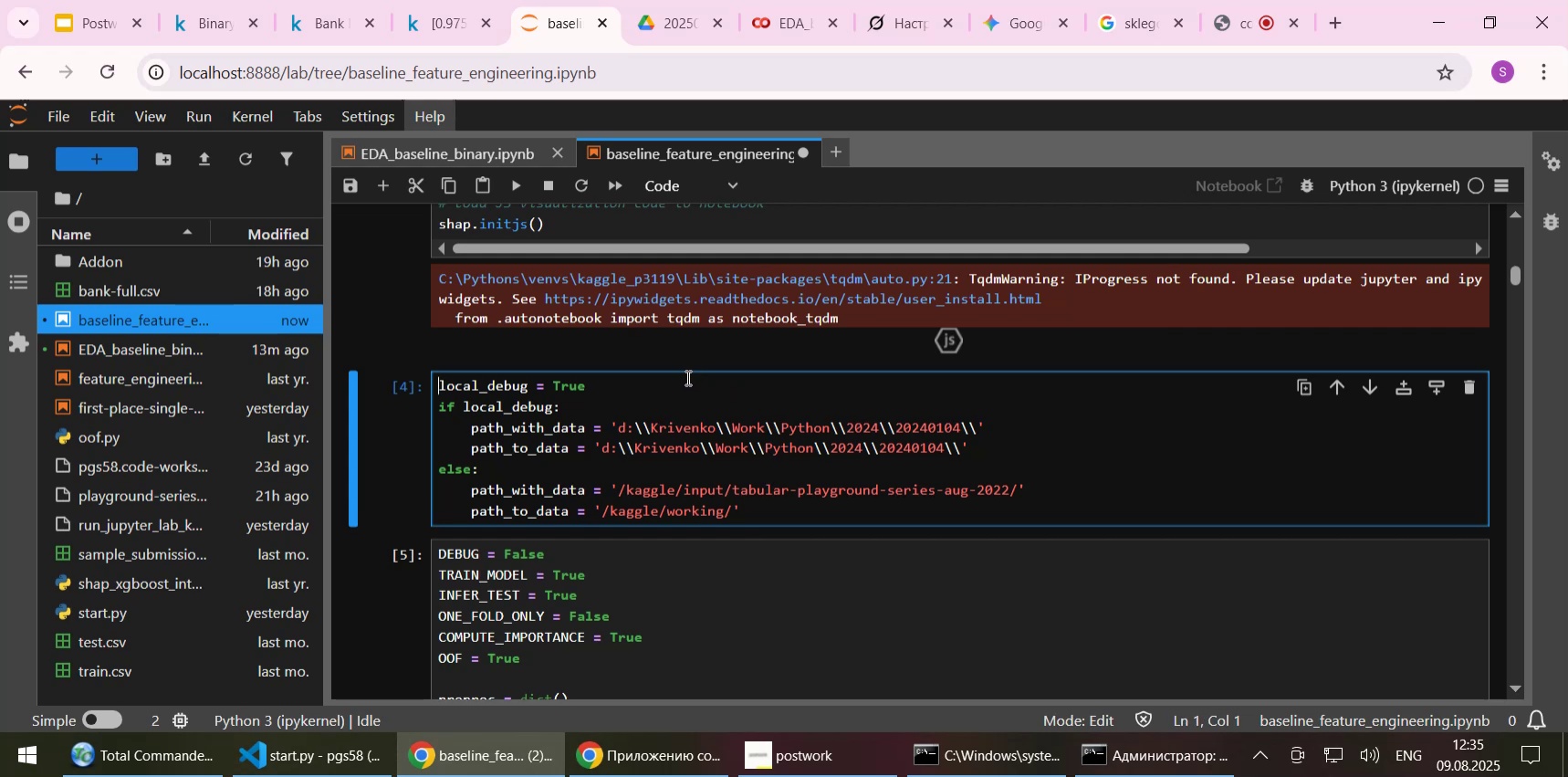 
left_click([686, 377])
 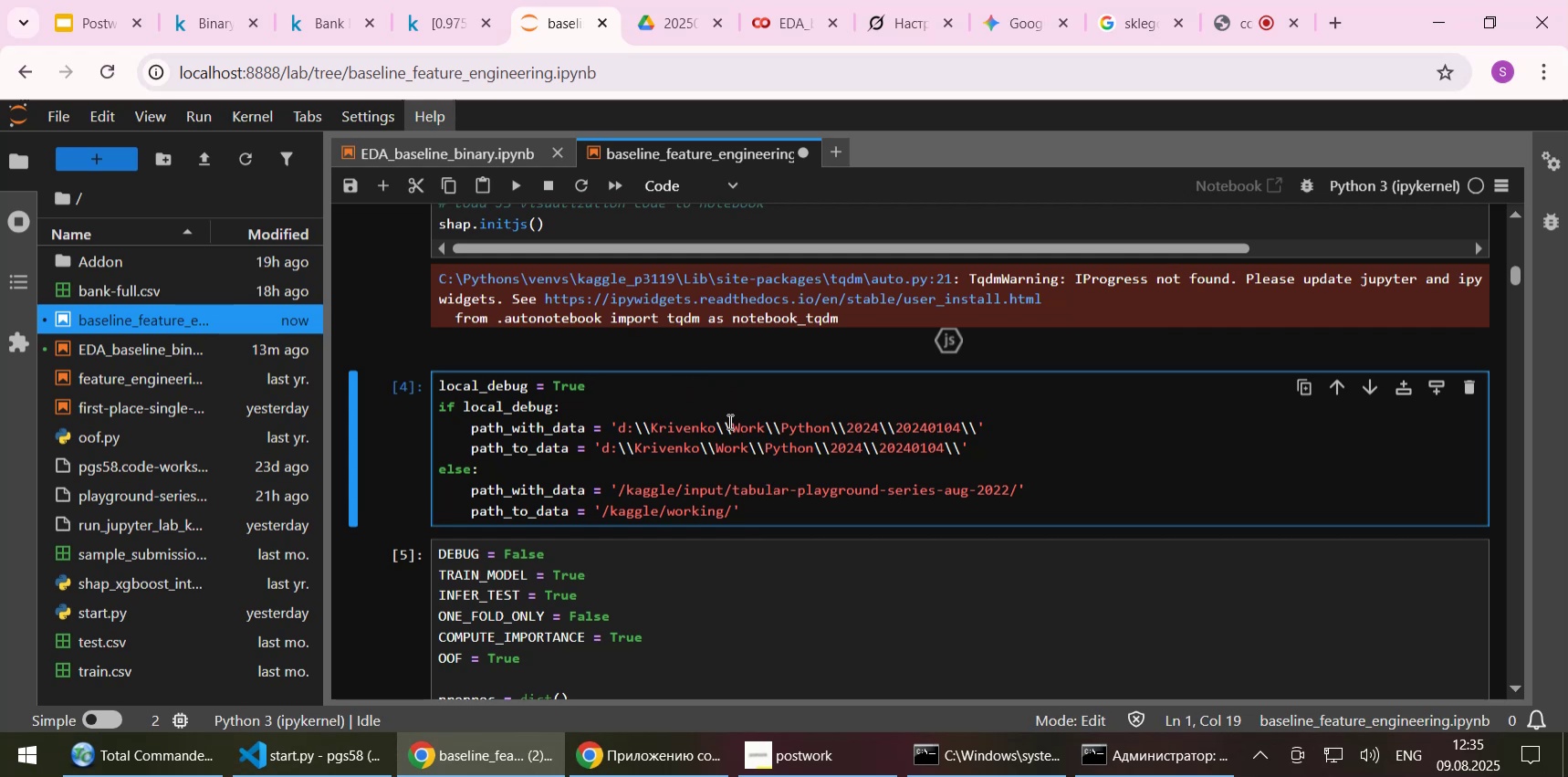 
key(Control+S)
 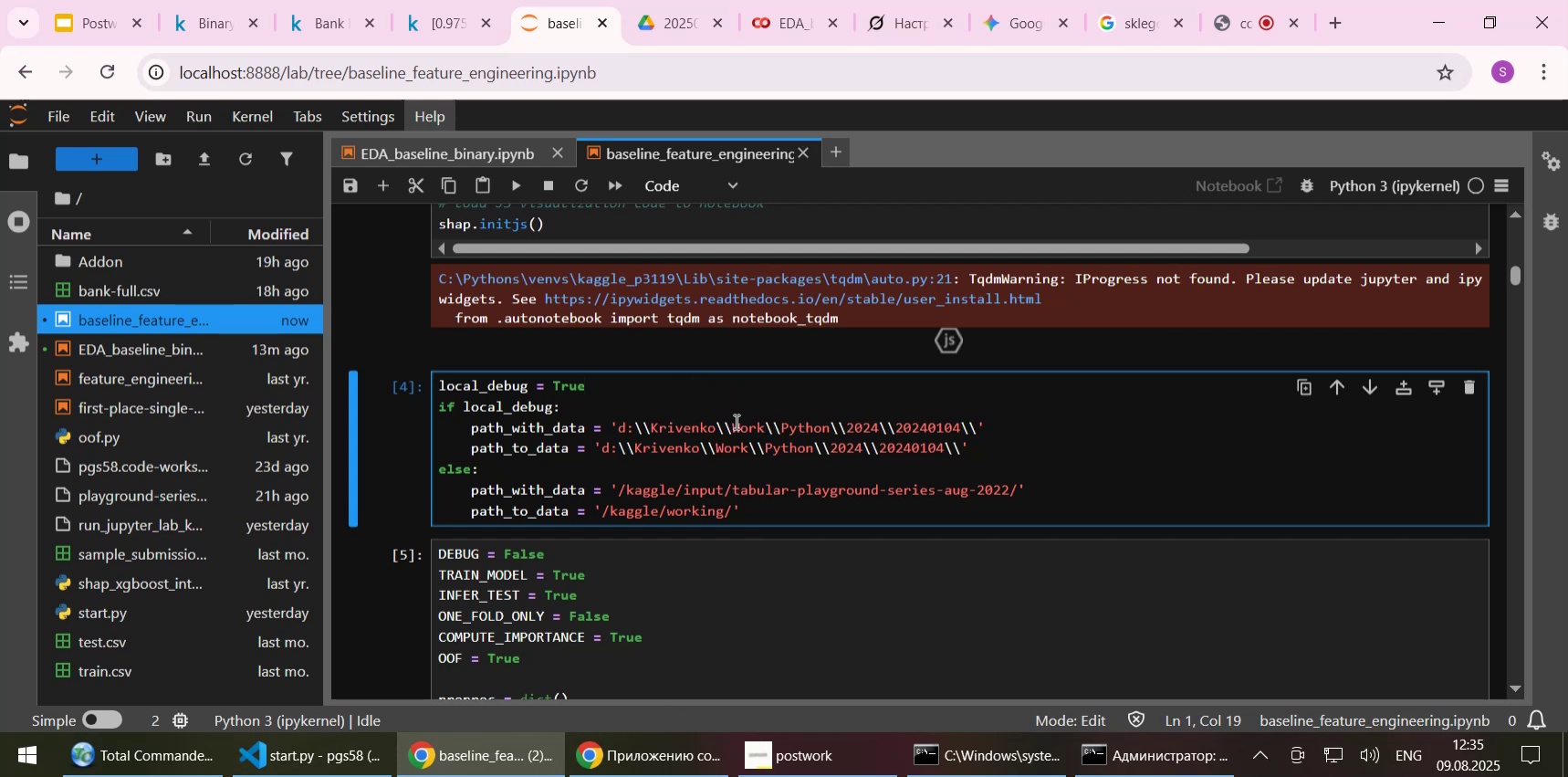 
left_click_drag(start_coordinate=[747, 509], to_coordinate=[403, 389])
 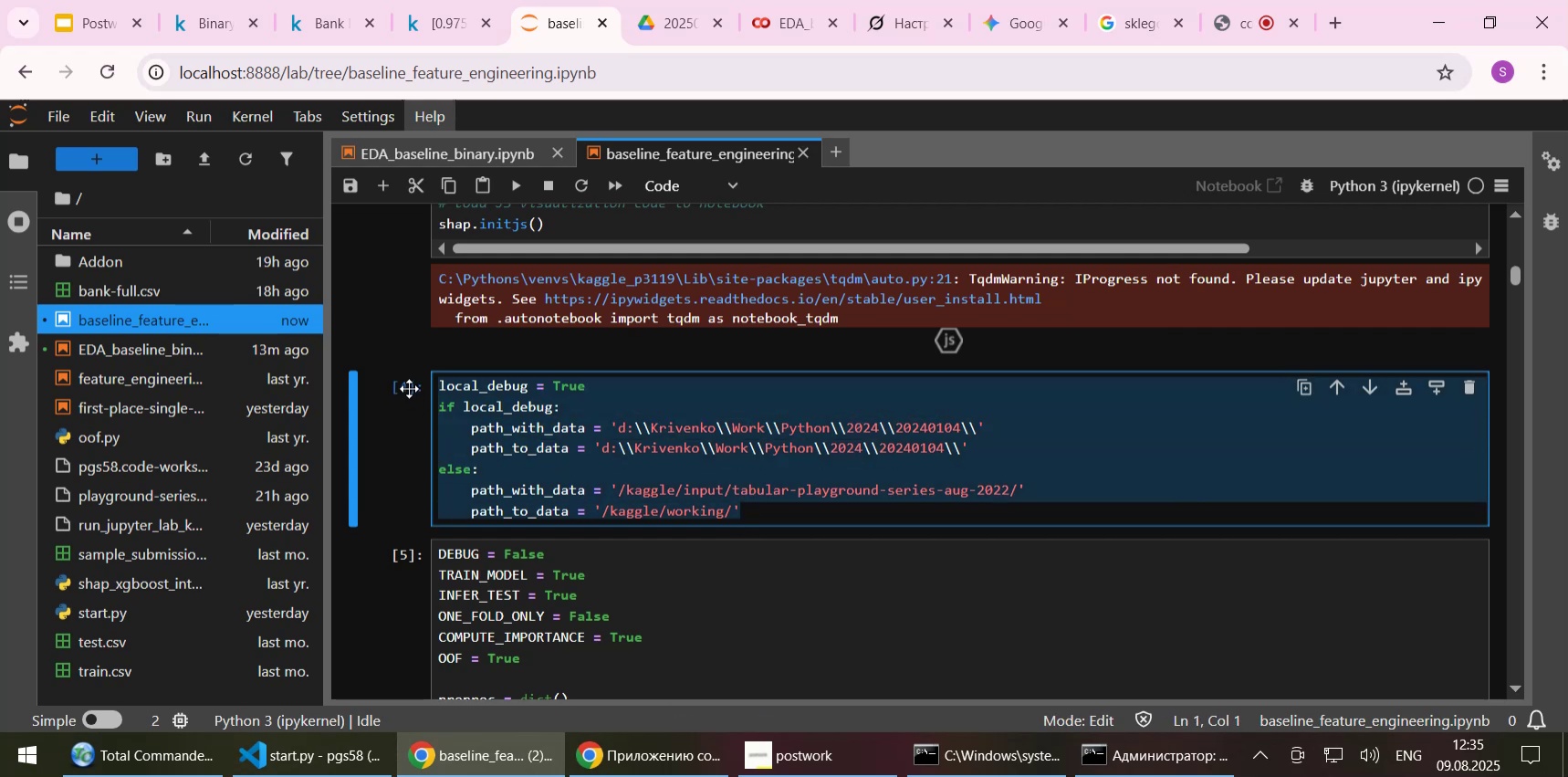 
key(Control+X)
 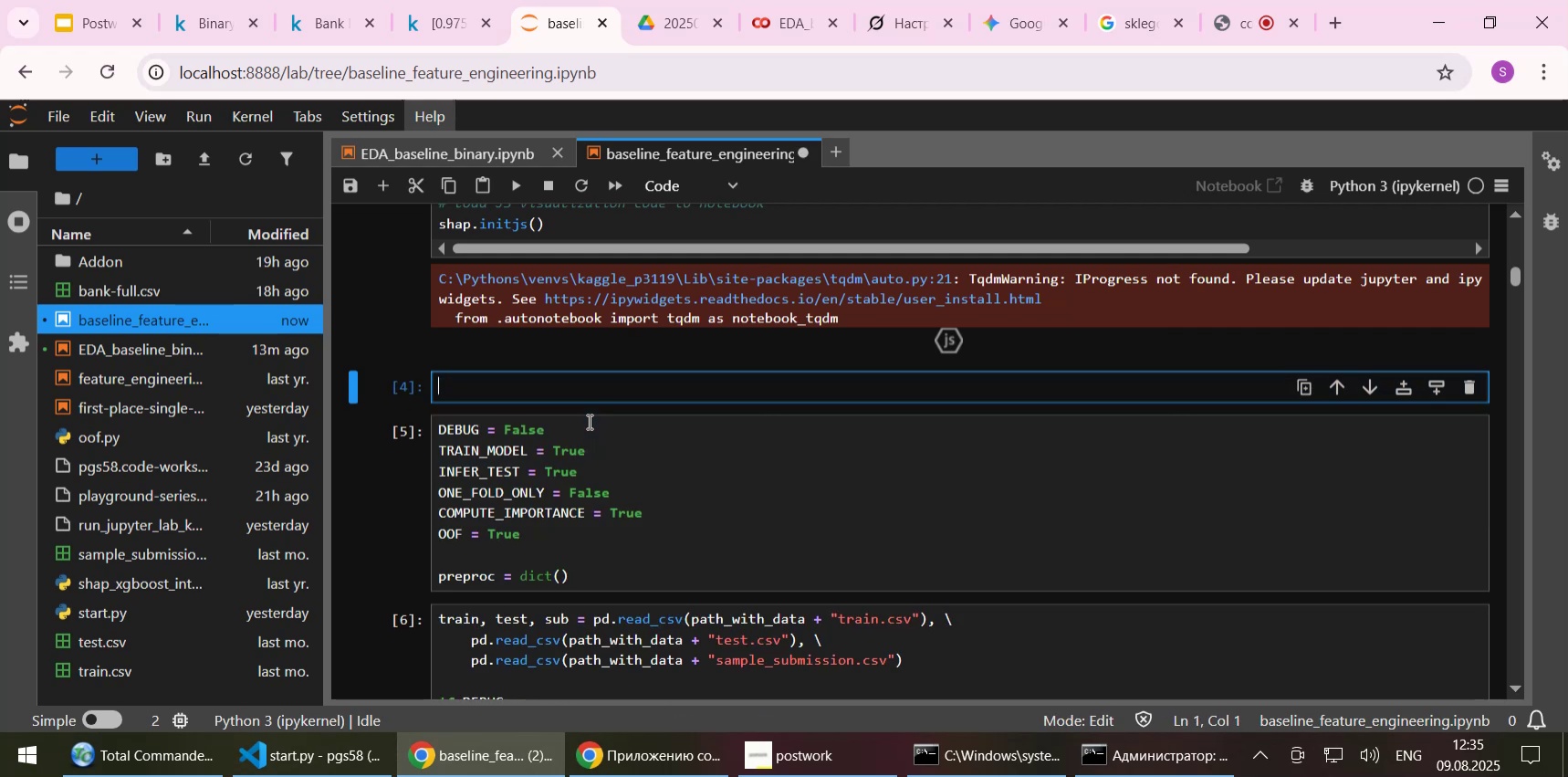 
scroll: coordinate [588, 416], scroll_direction: up, amount: 20.0
 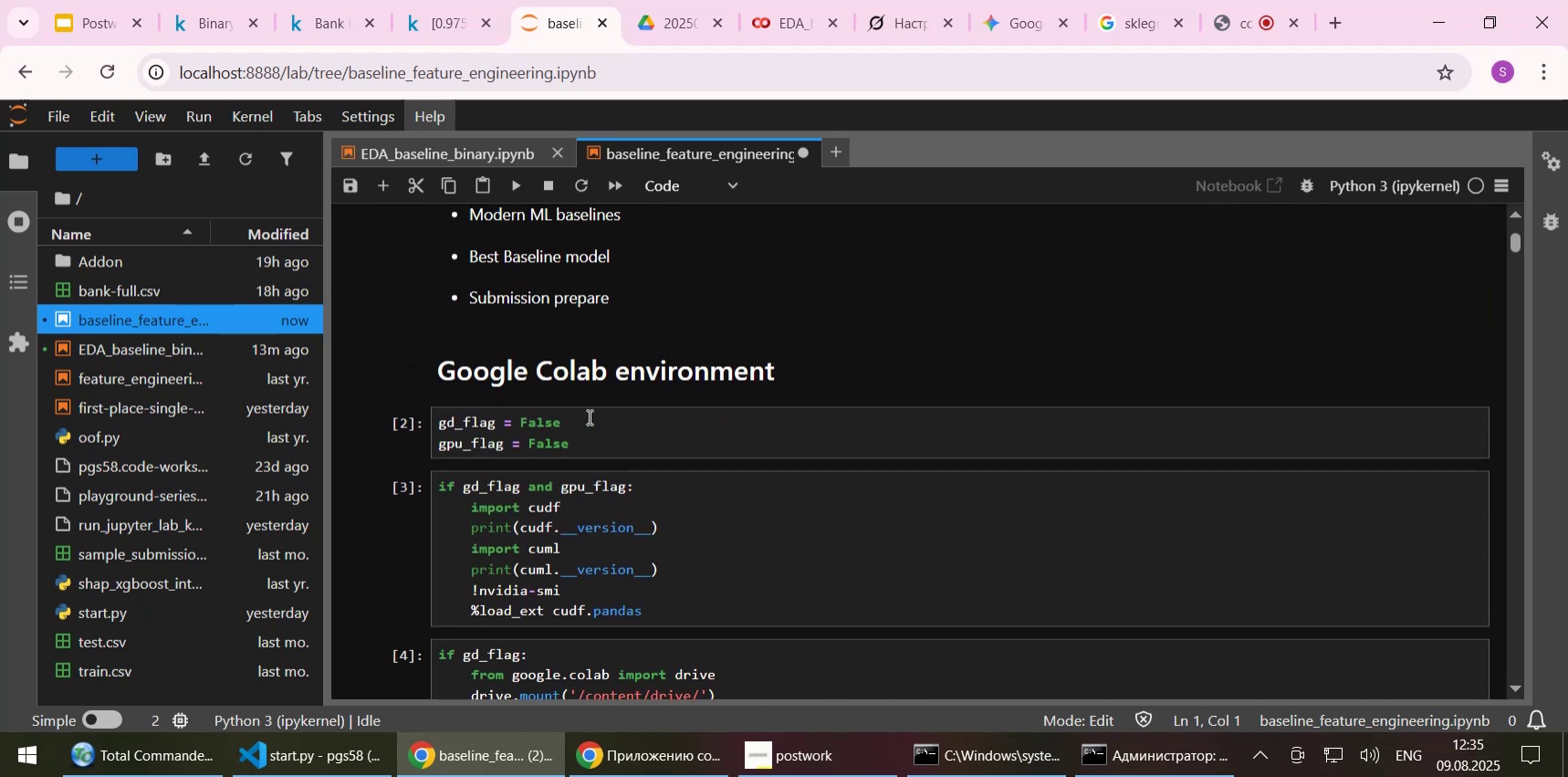 
scroll: coordinate [587, 425], scroll_direction: down, amount: 3.0
 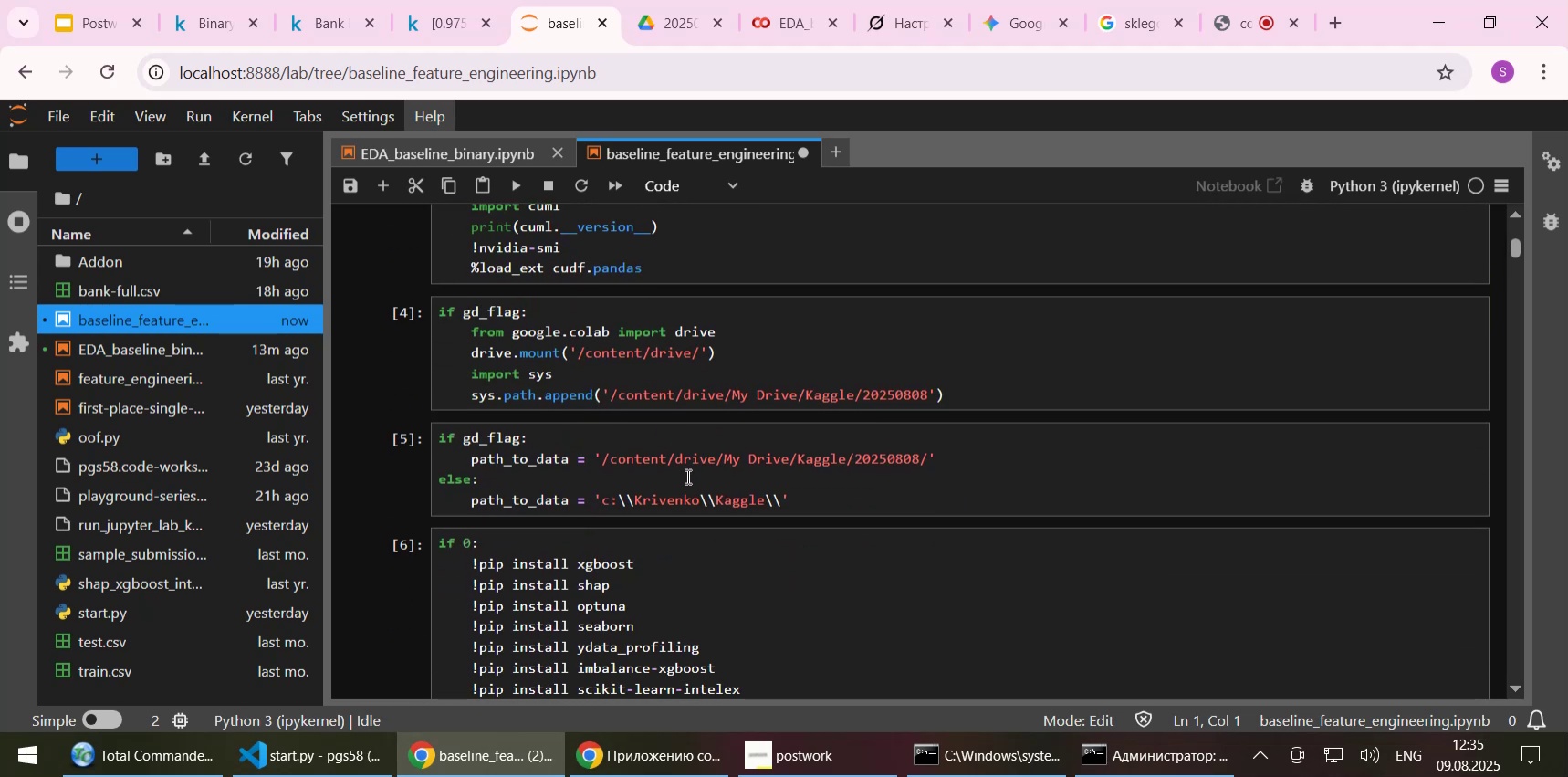 
left_click([831, 492])
 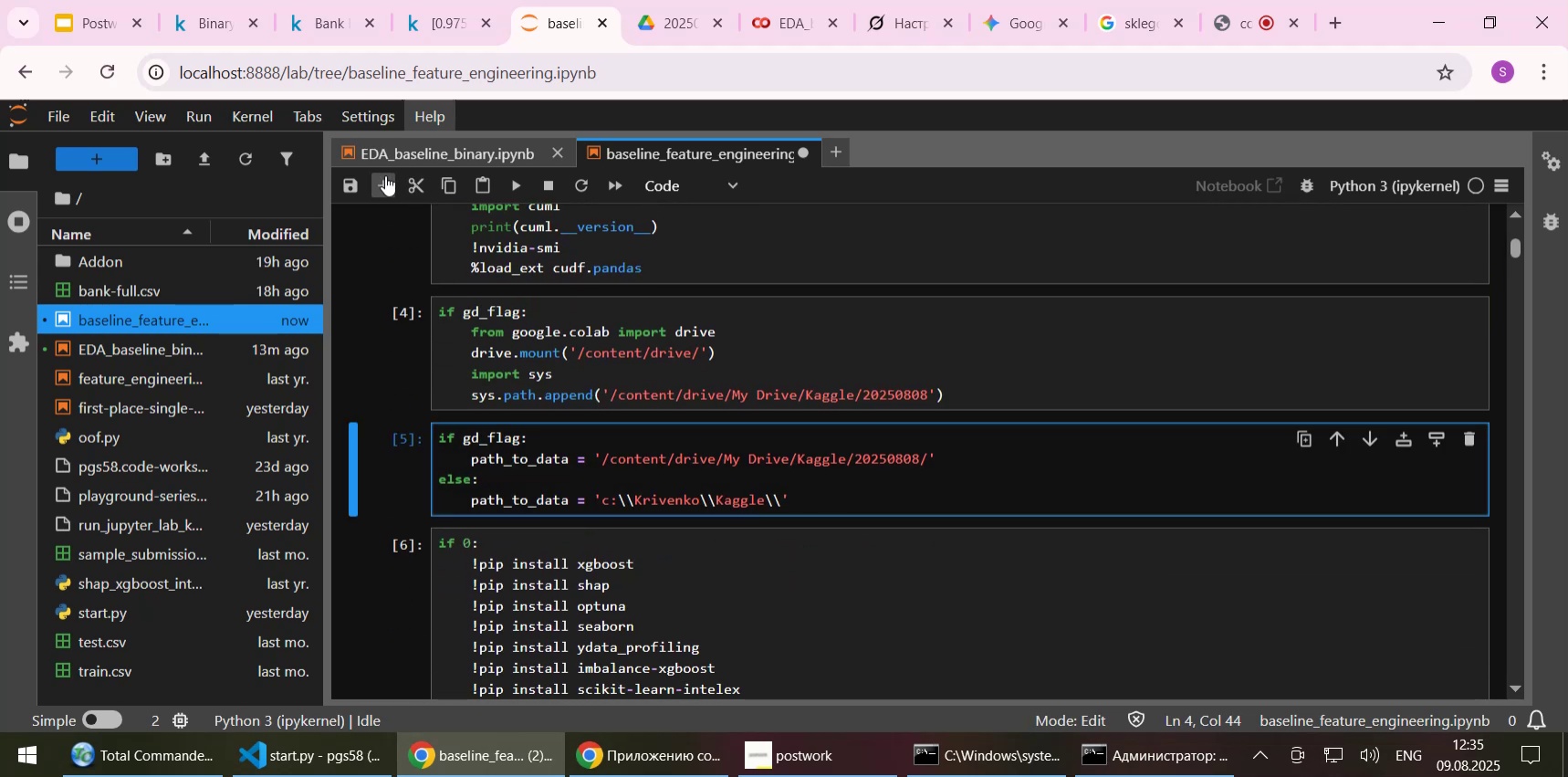 
left_click([385, 175])
 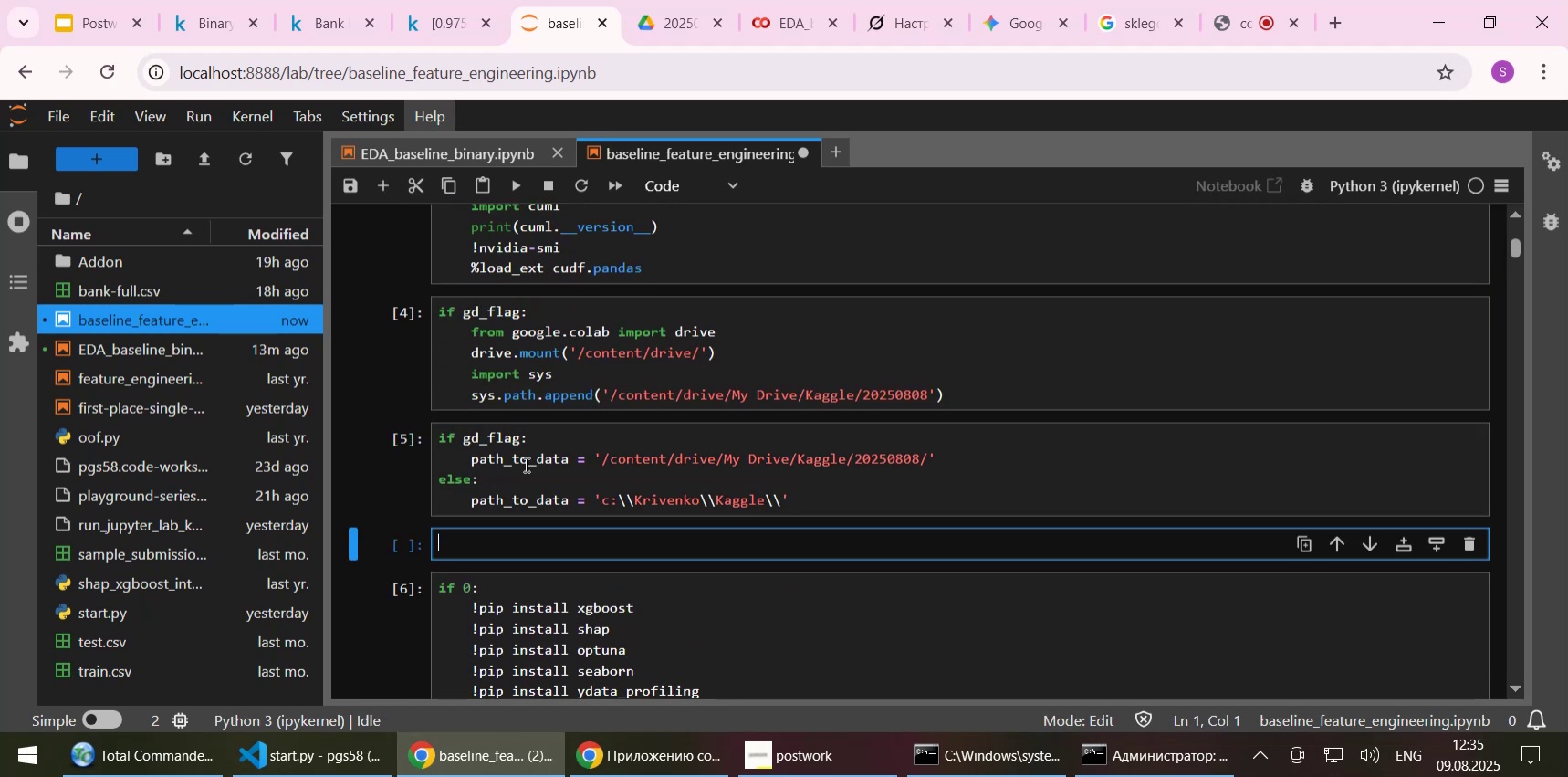 
key(Control+ControlLeft)
 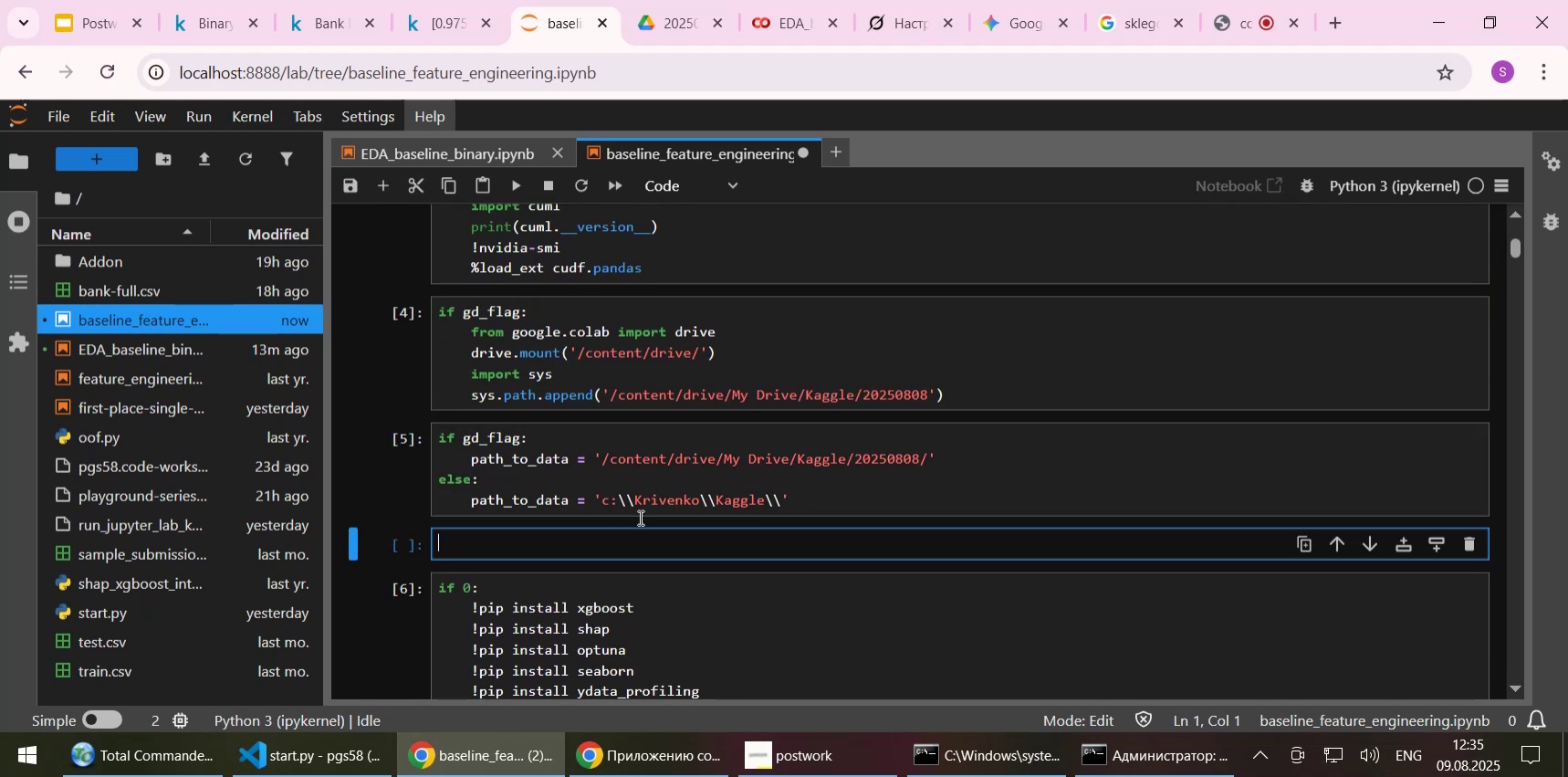 
key(Control+V)
 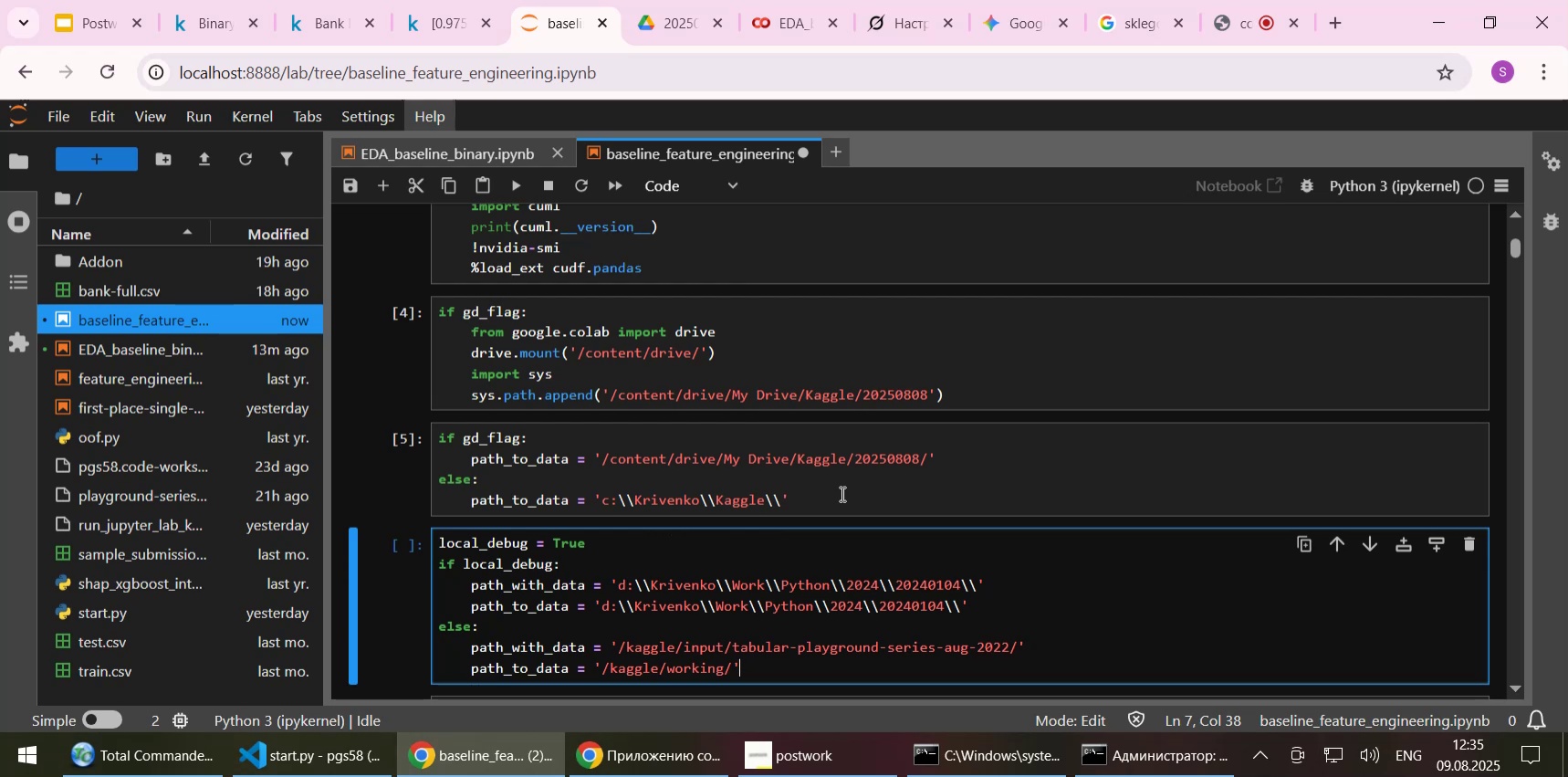 
left_click([831, 495])
 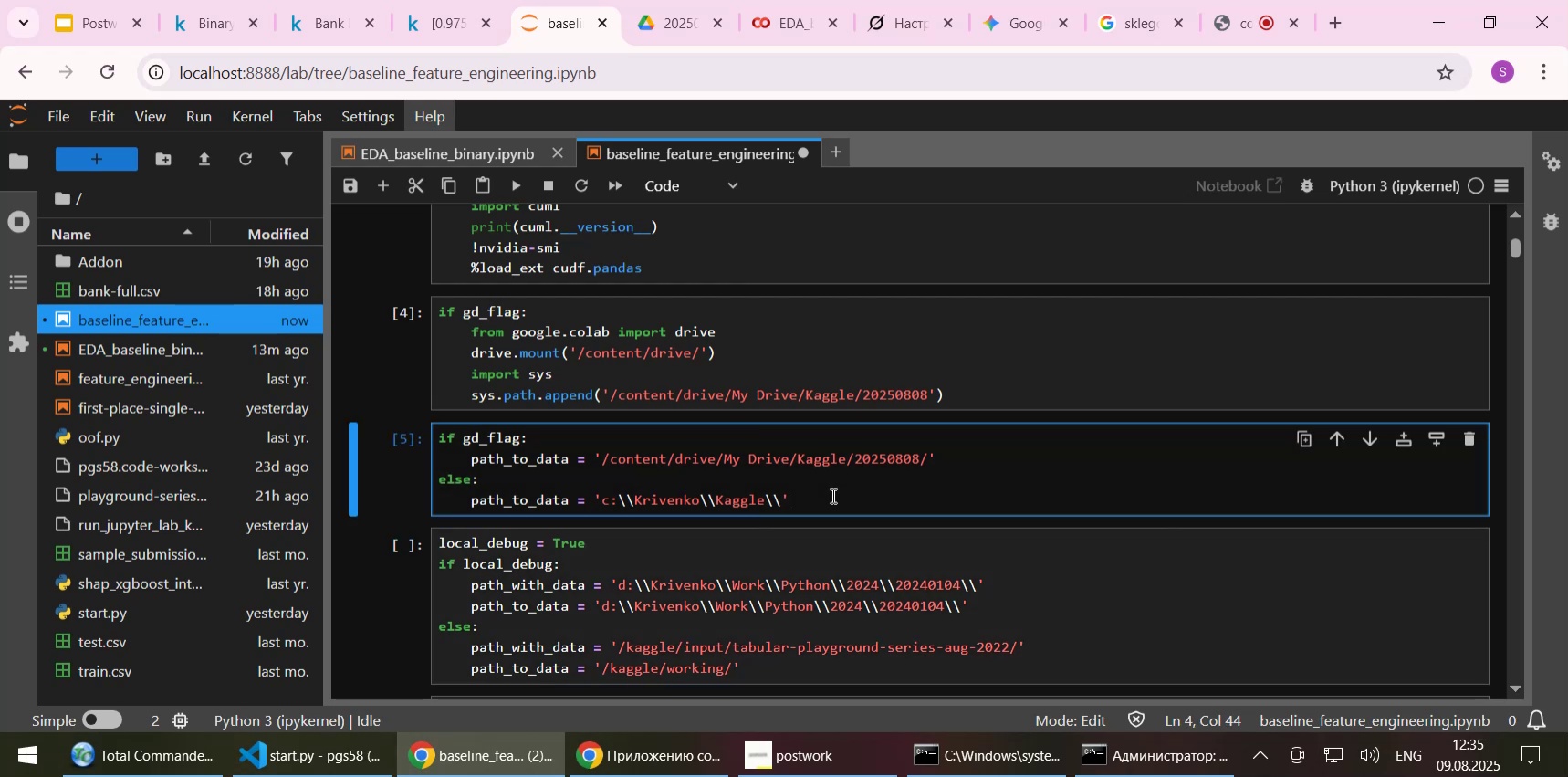 
wait(8.89)
 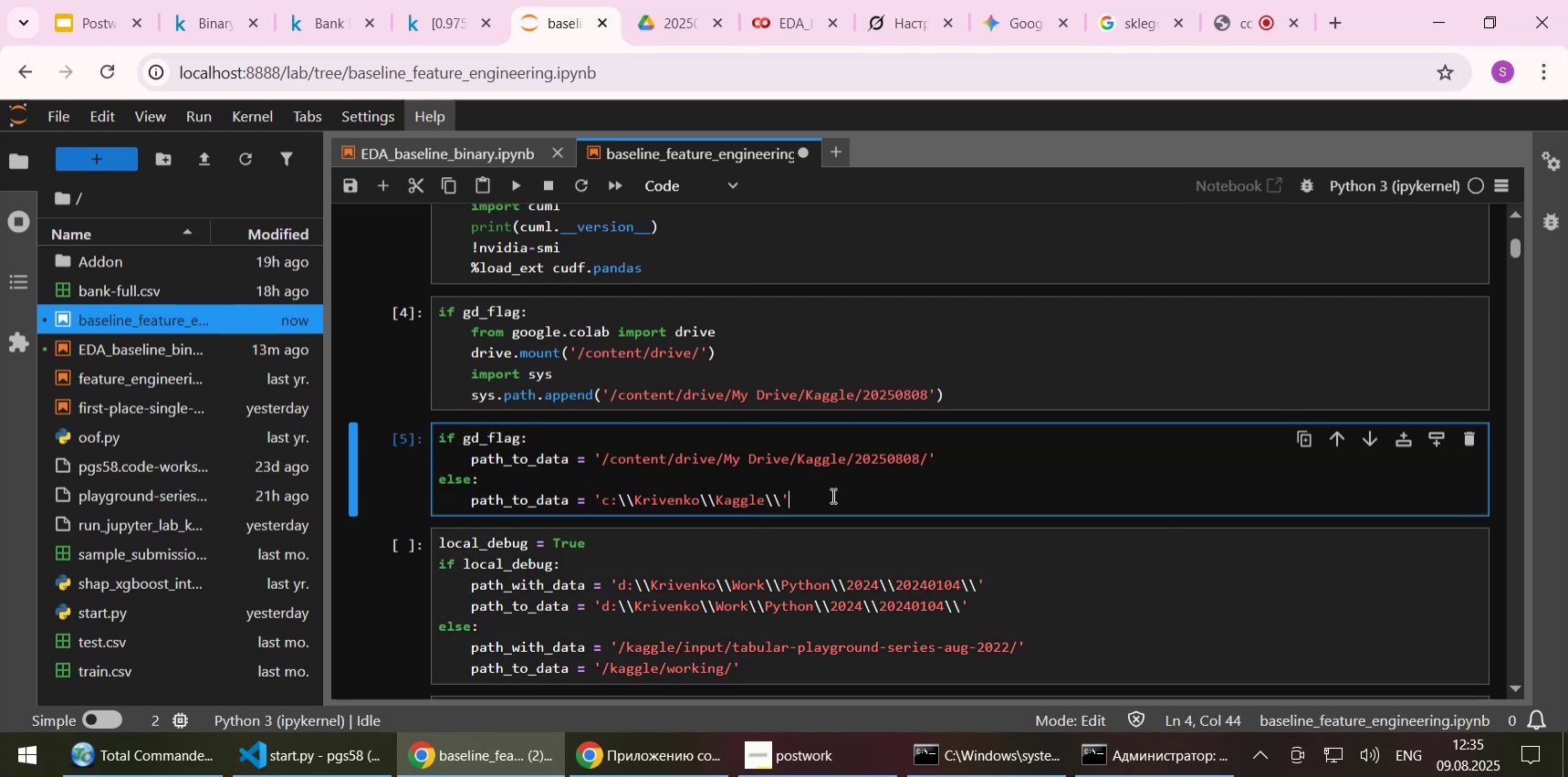 
double_click([516, 582])
 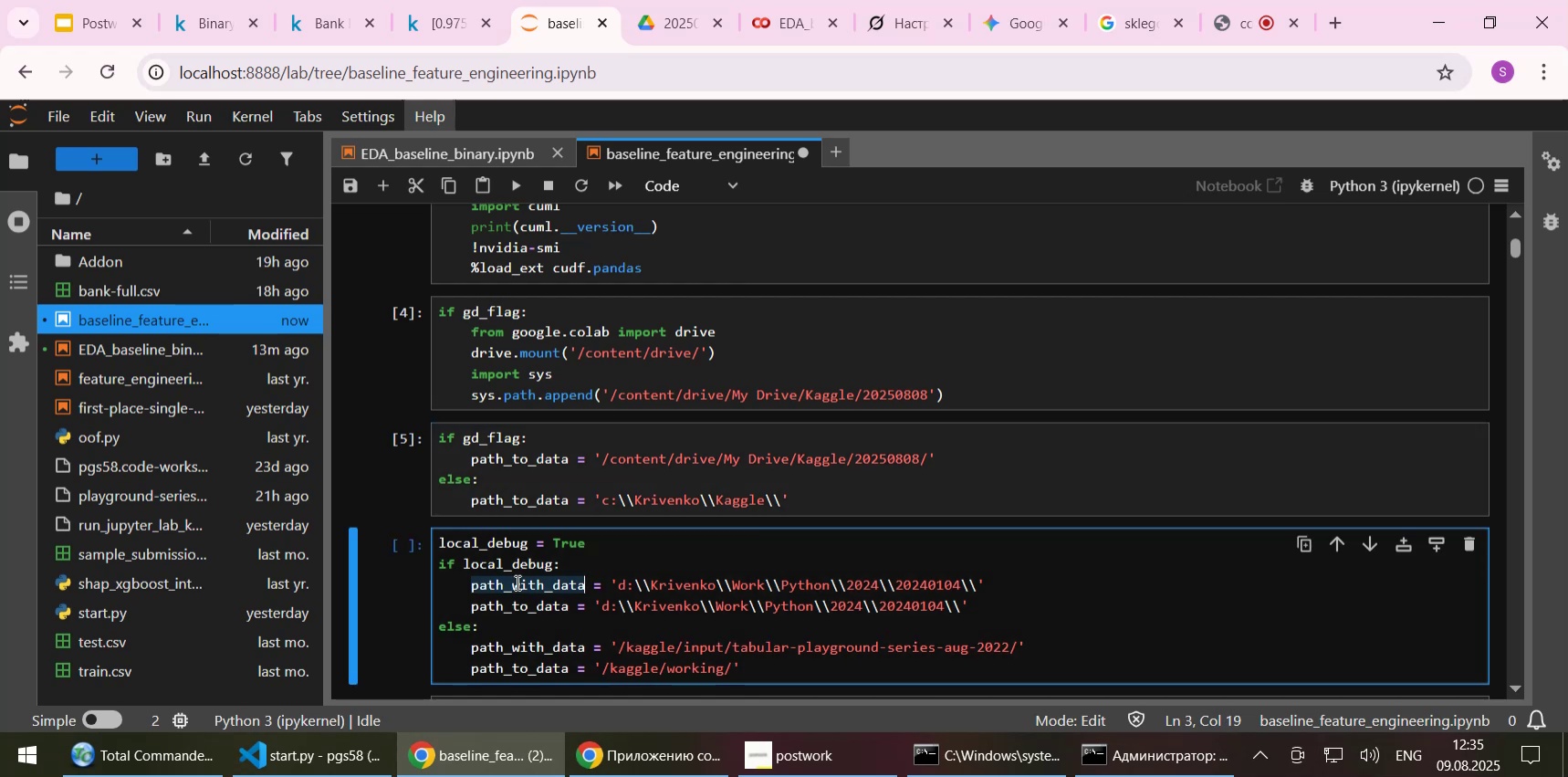 
key(Control+C)
 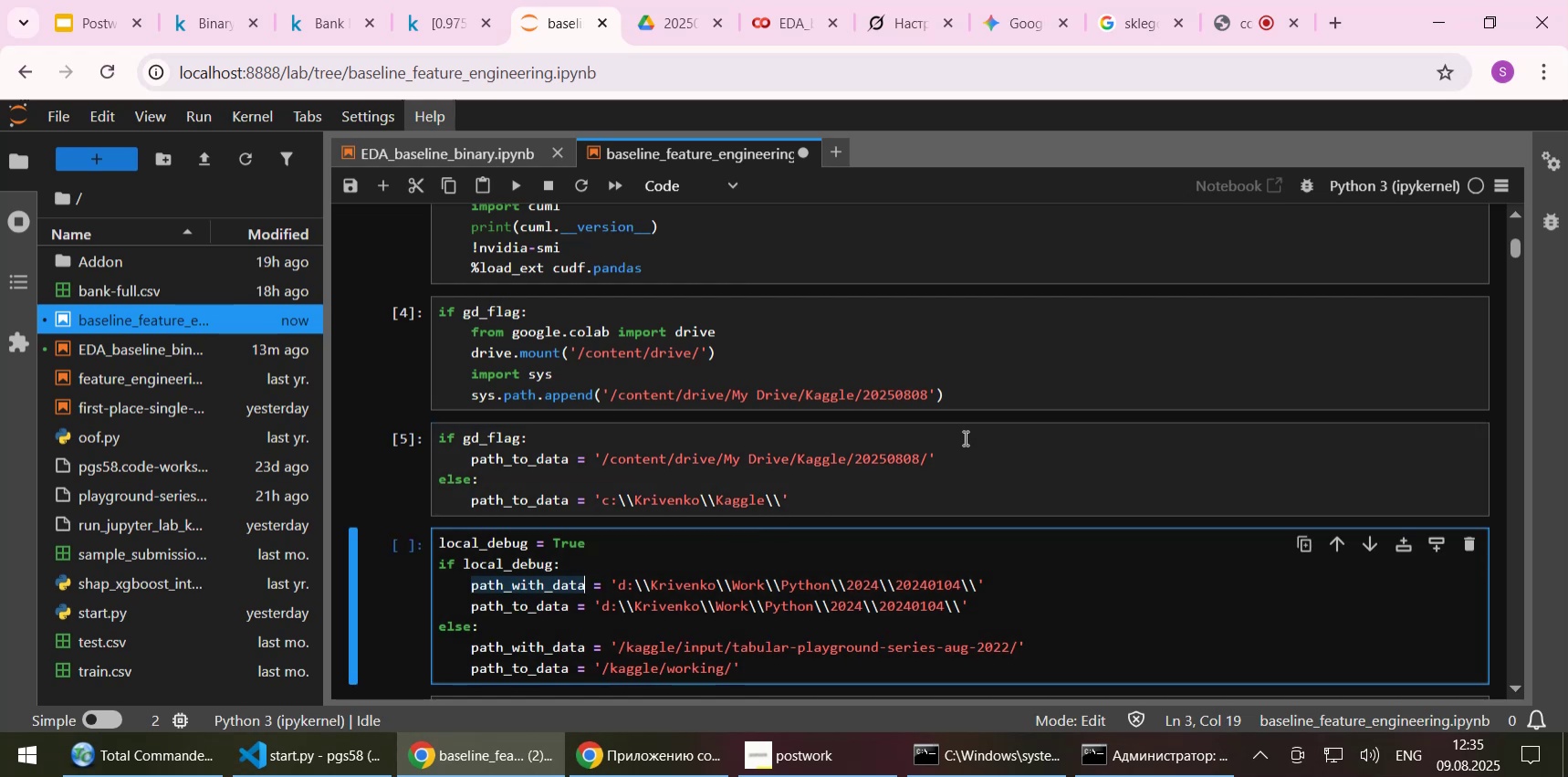 
left_click([960, 454])
 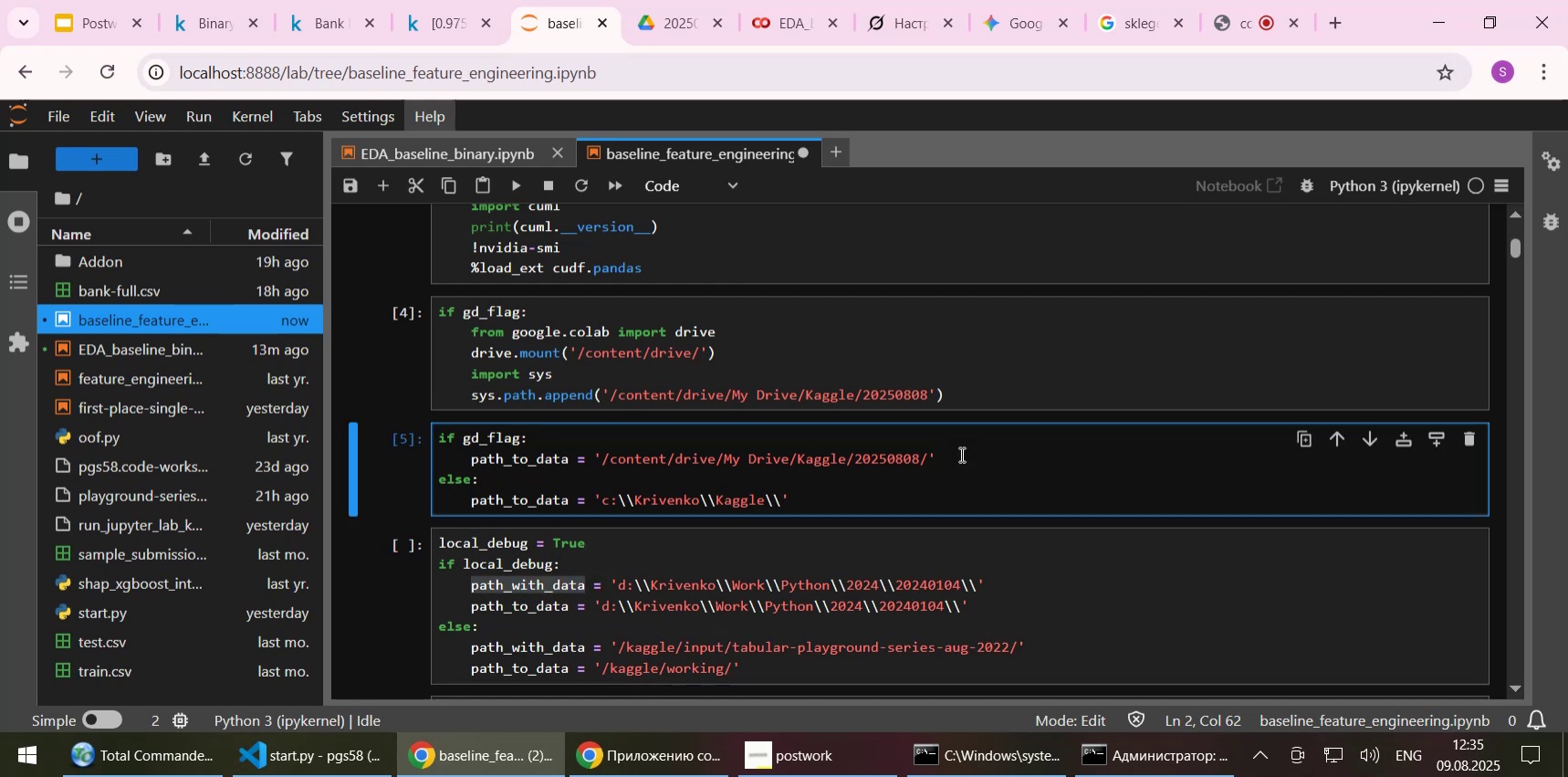 
key(NumpadEnter)
 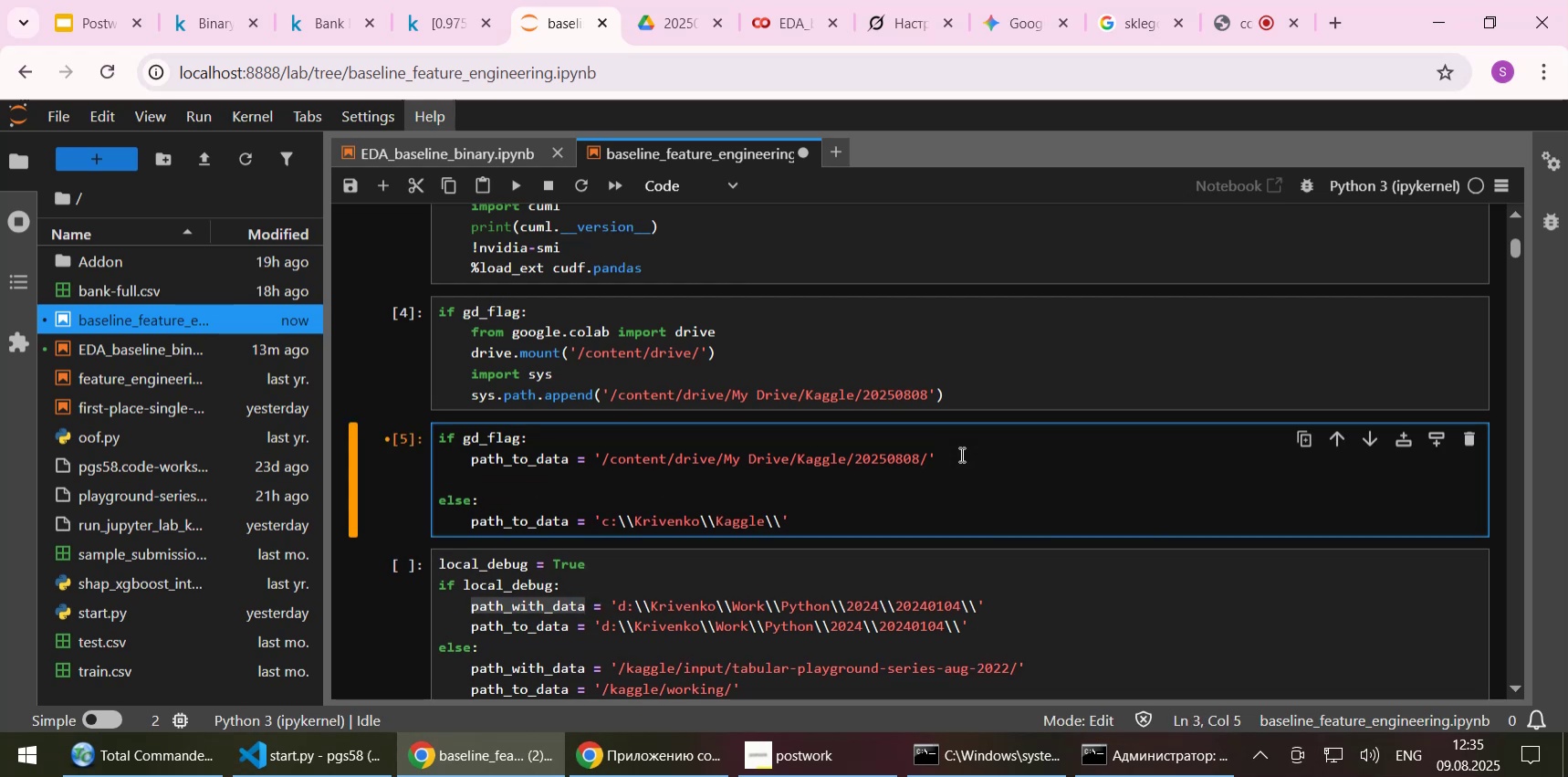 
hold_key(key=ControlLeft, duration=1.52)
 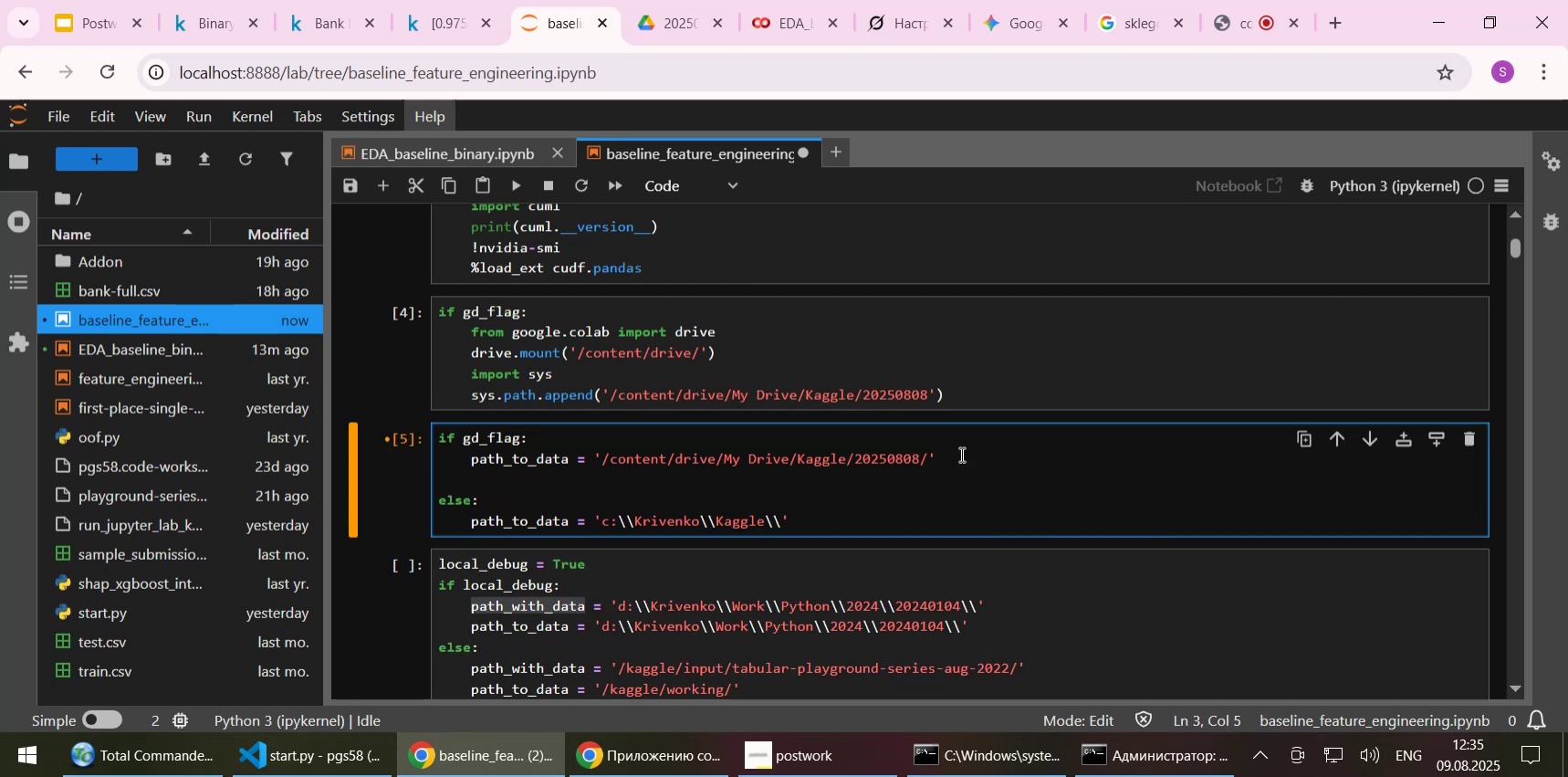 
key(Home)
 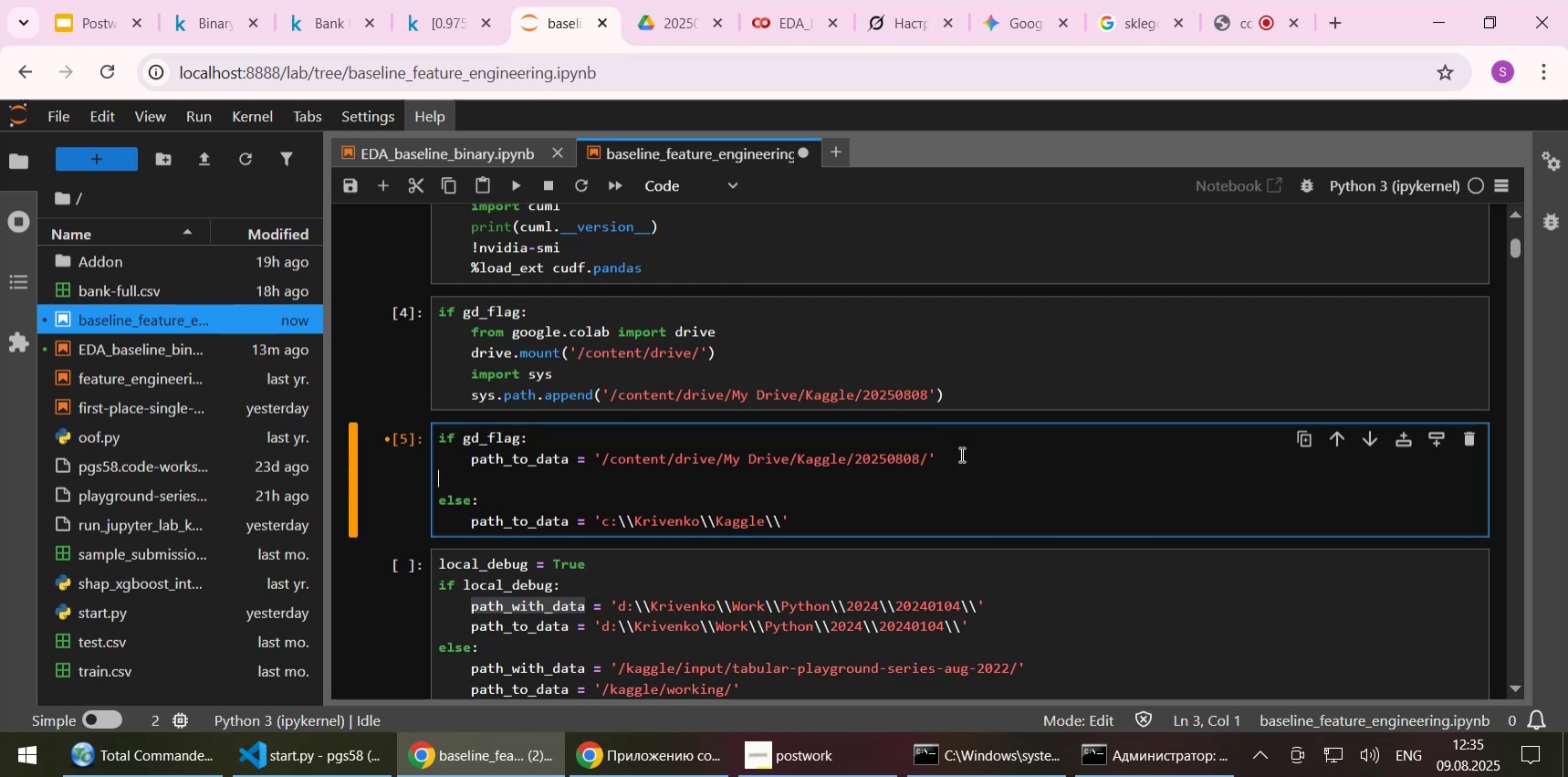 
key(Backspace)
 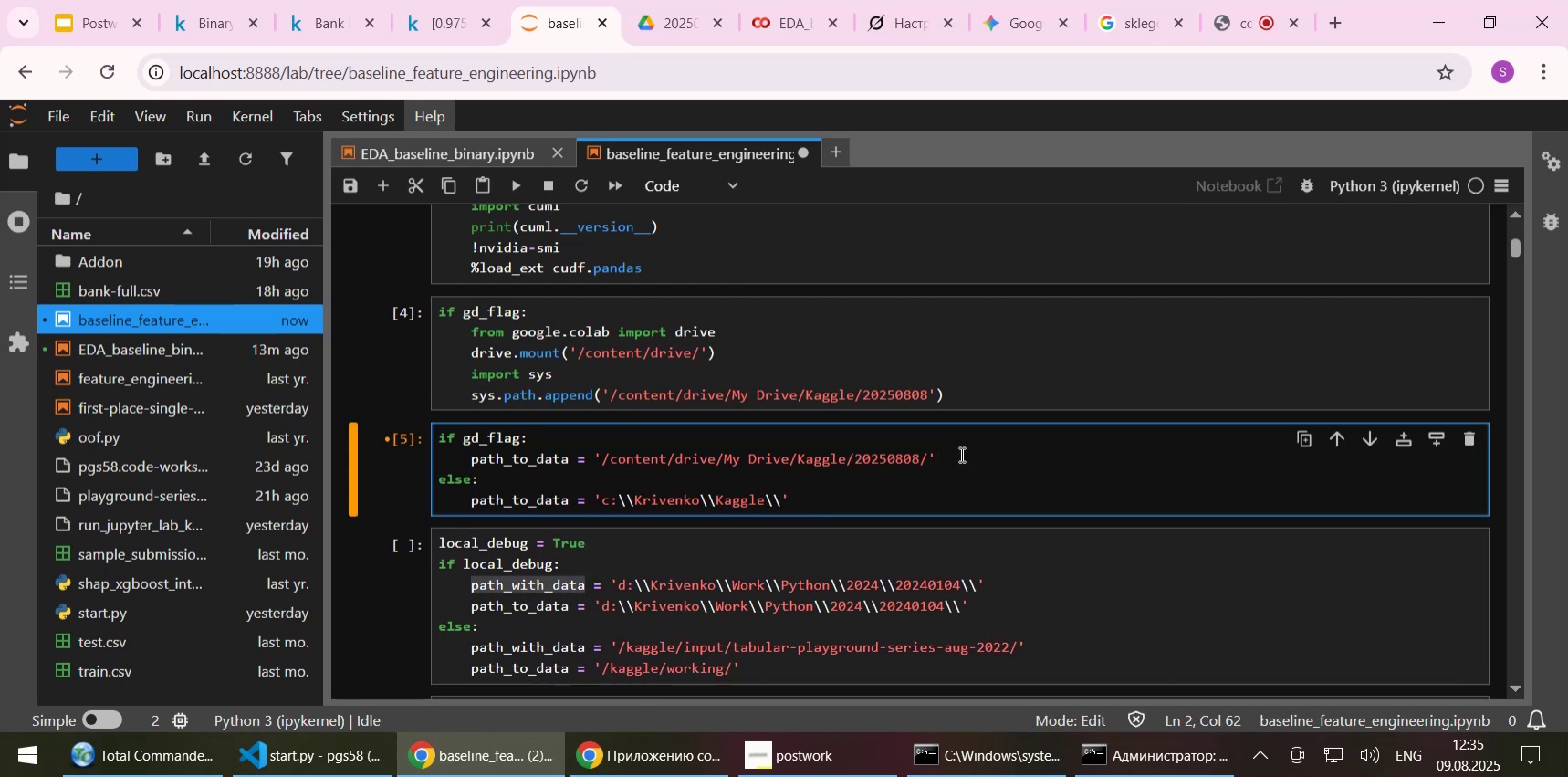 
key(ArrowDown)
 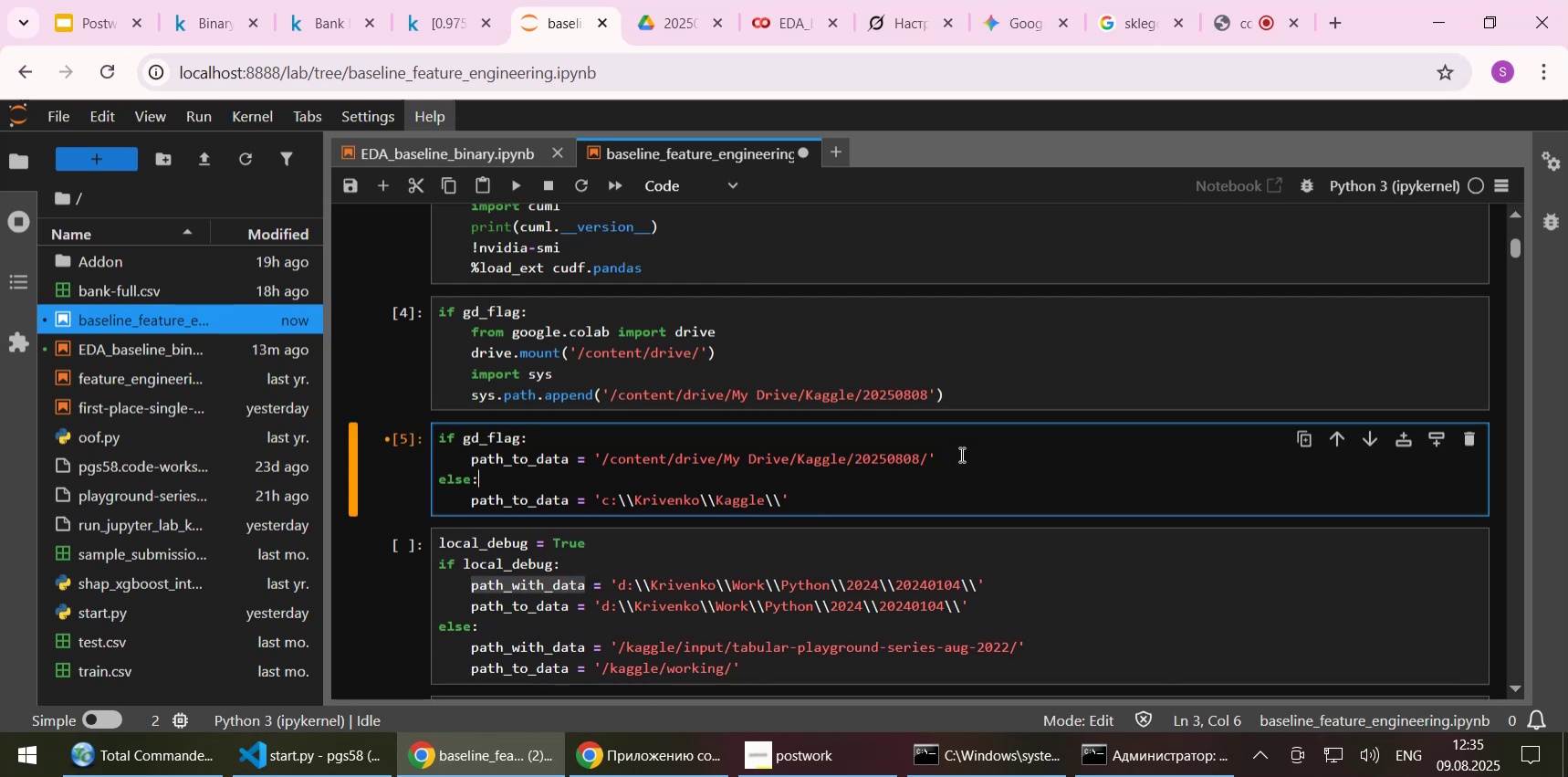 
key(ArrowDown)
 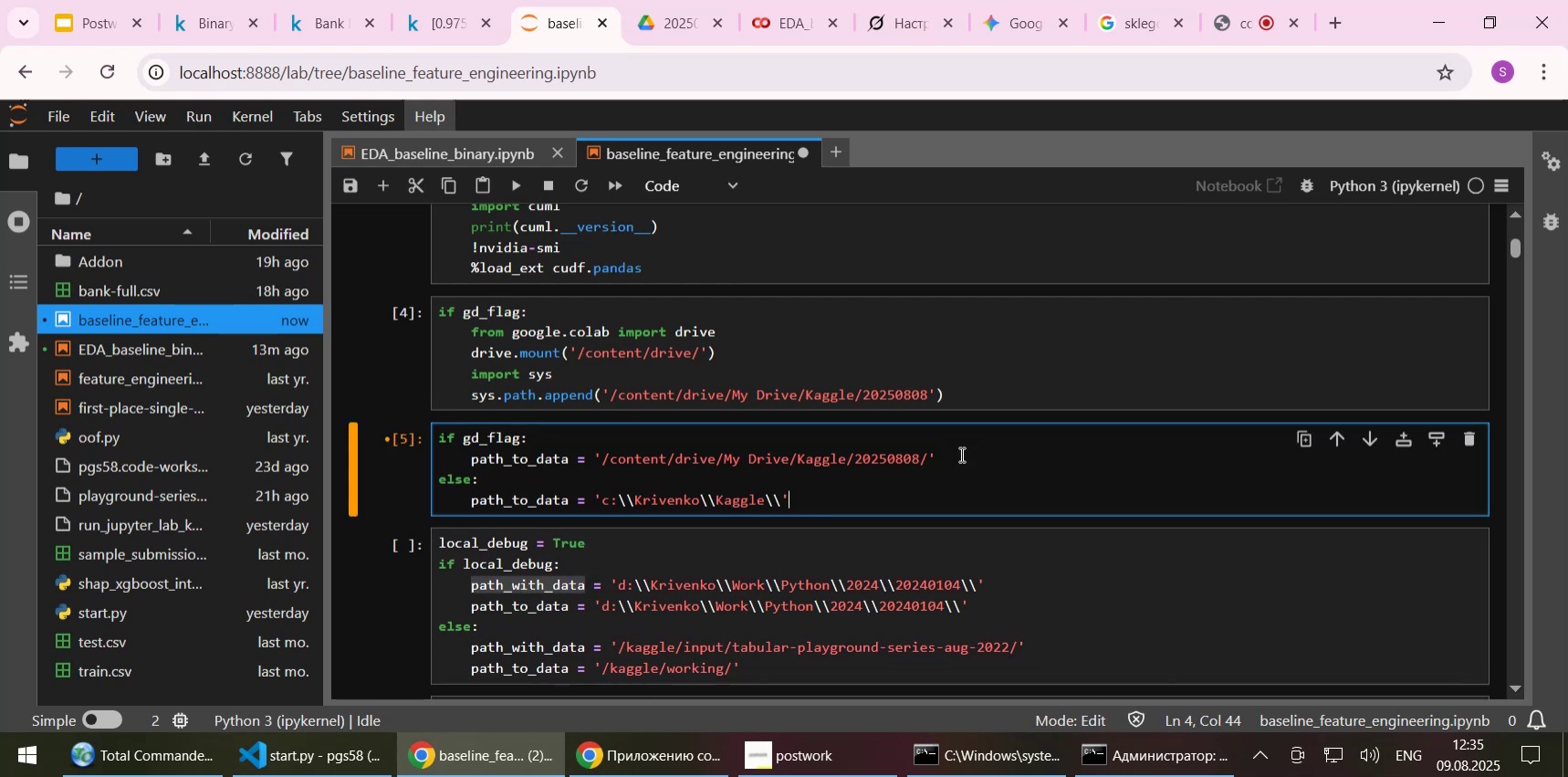 
key(Enter)
 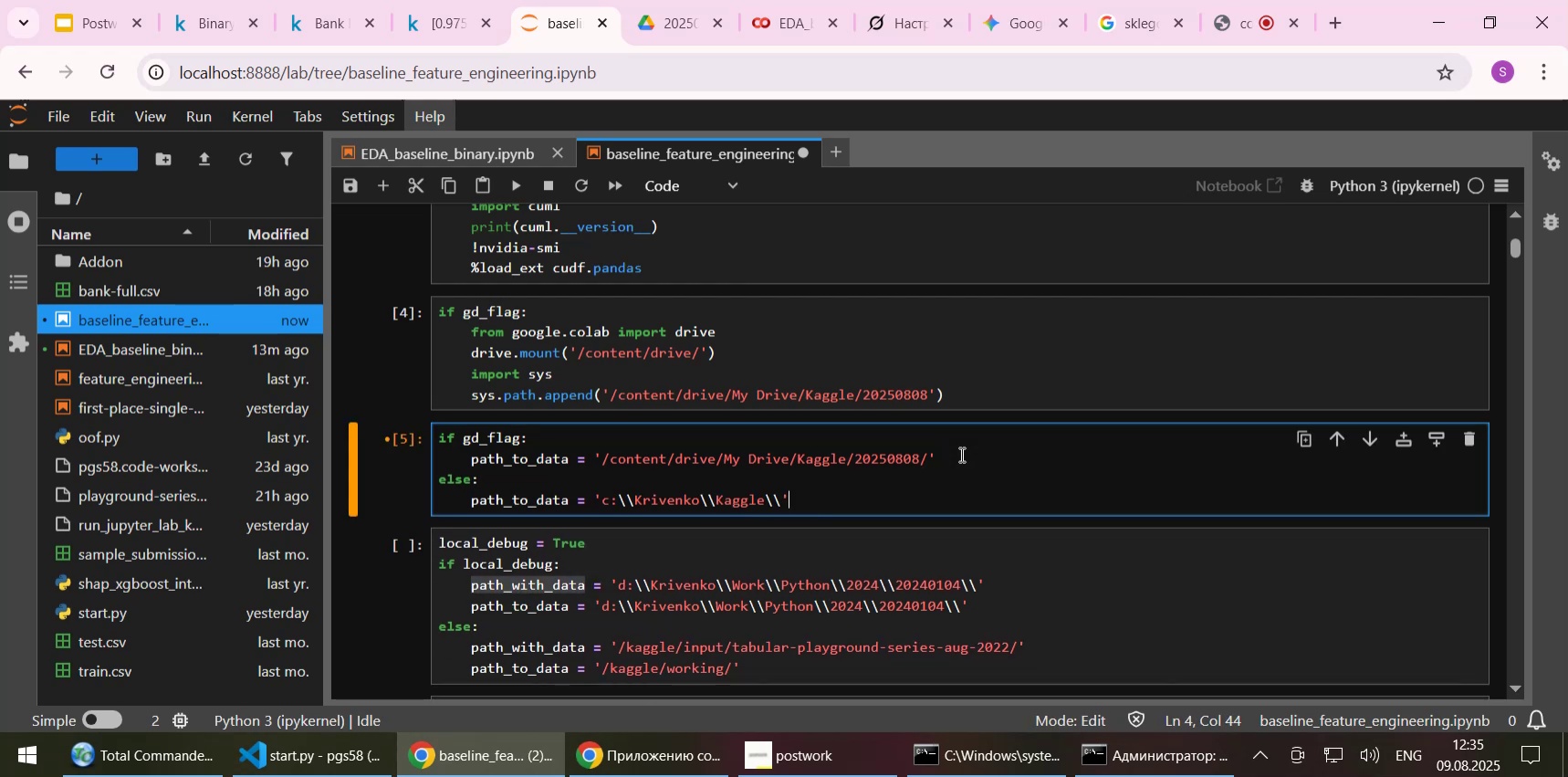 
key(Control+ControlLeft)
 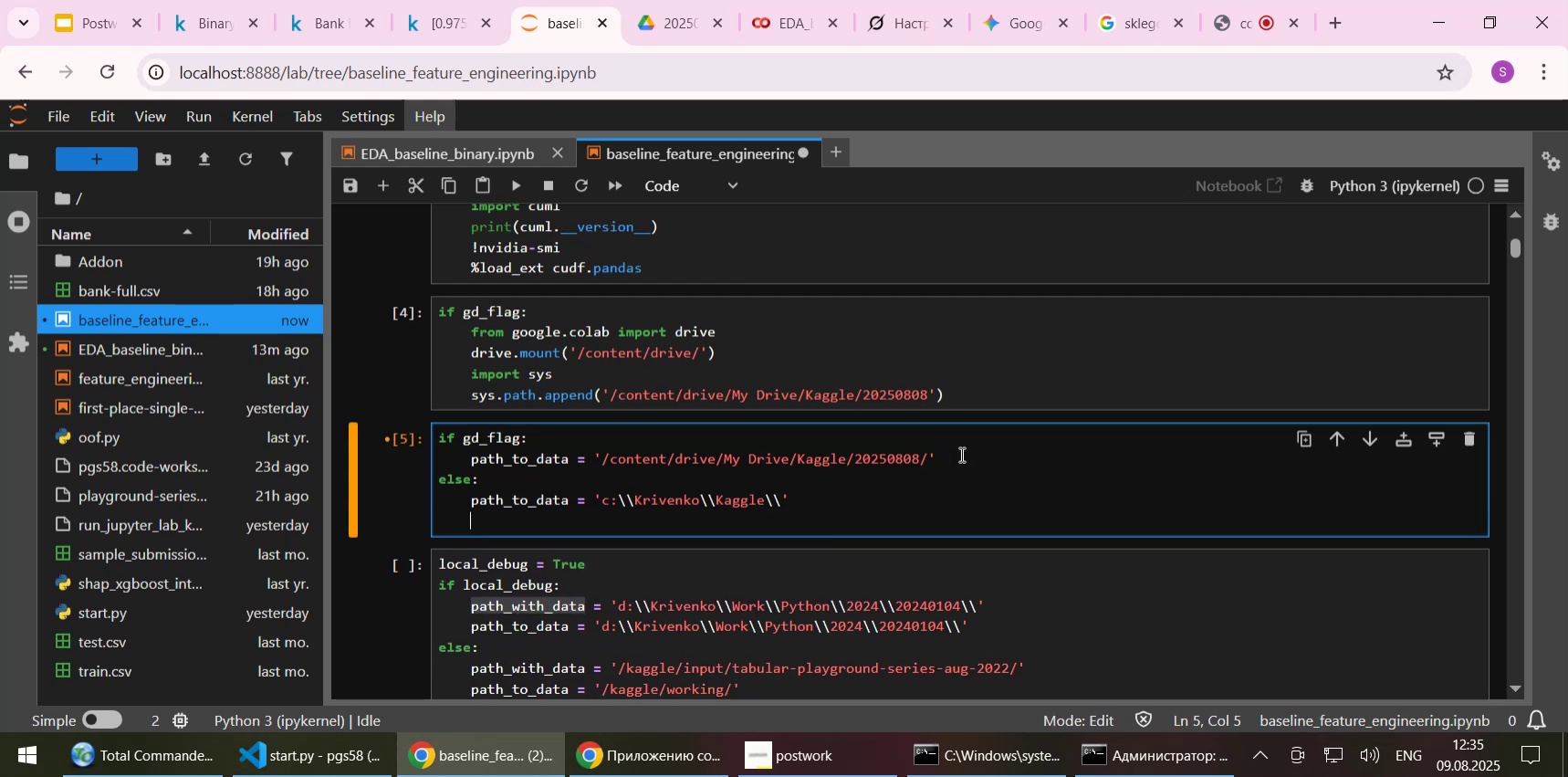 
key(Control+V)
 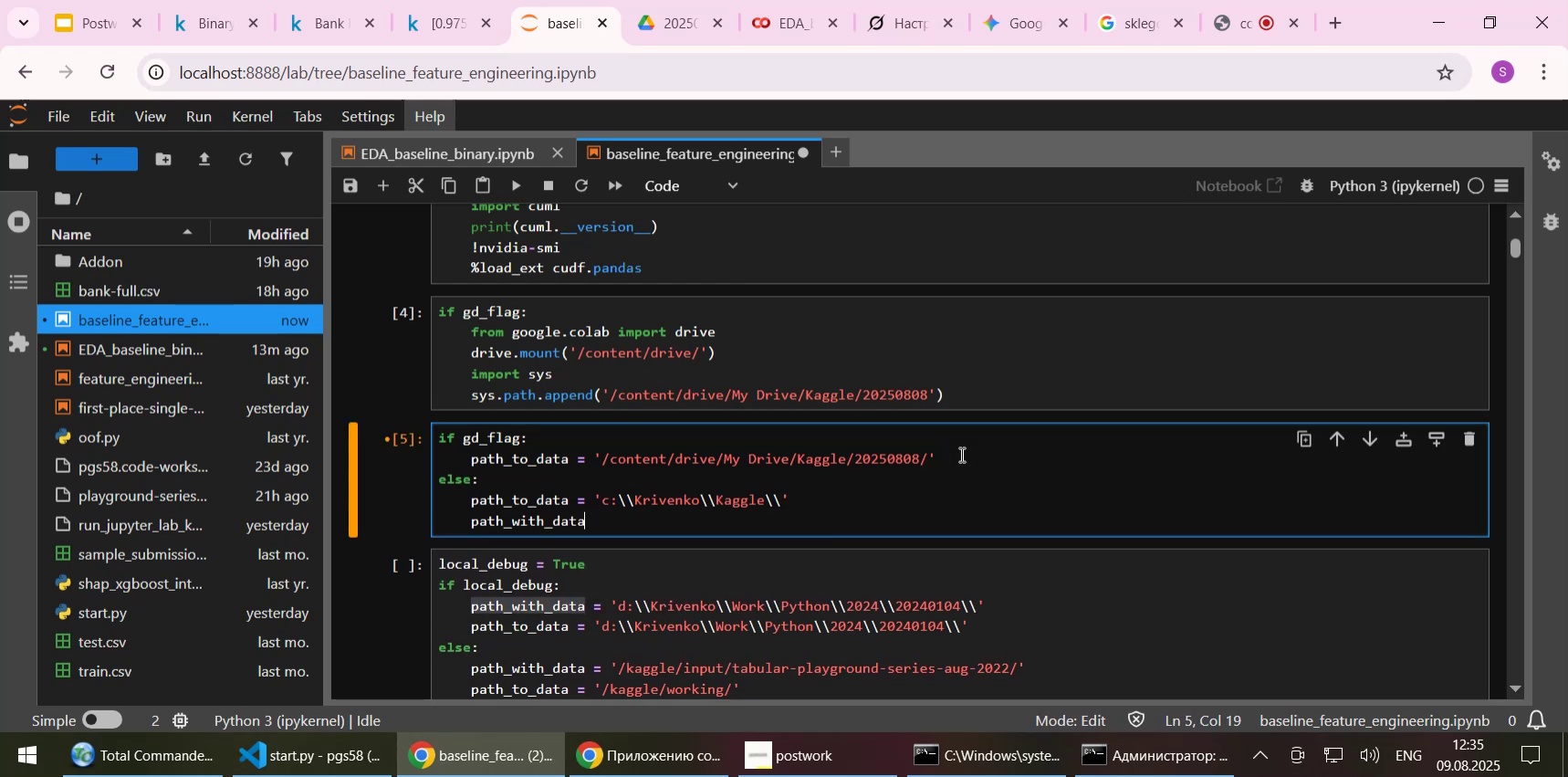 
key(Space)
 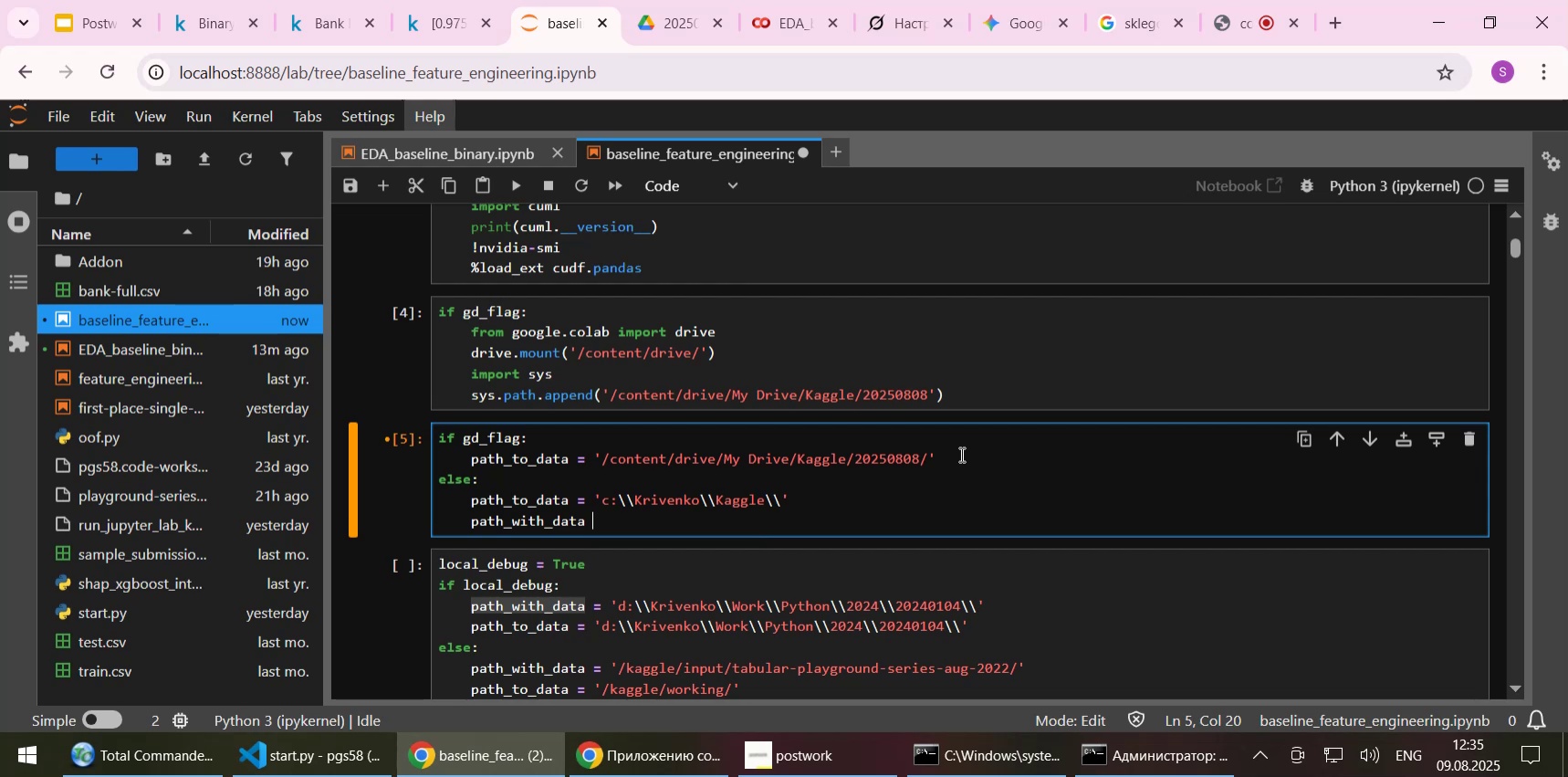 
key(Equal)
 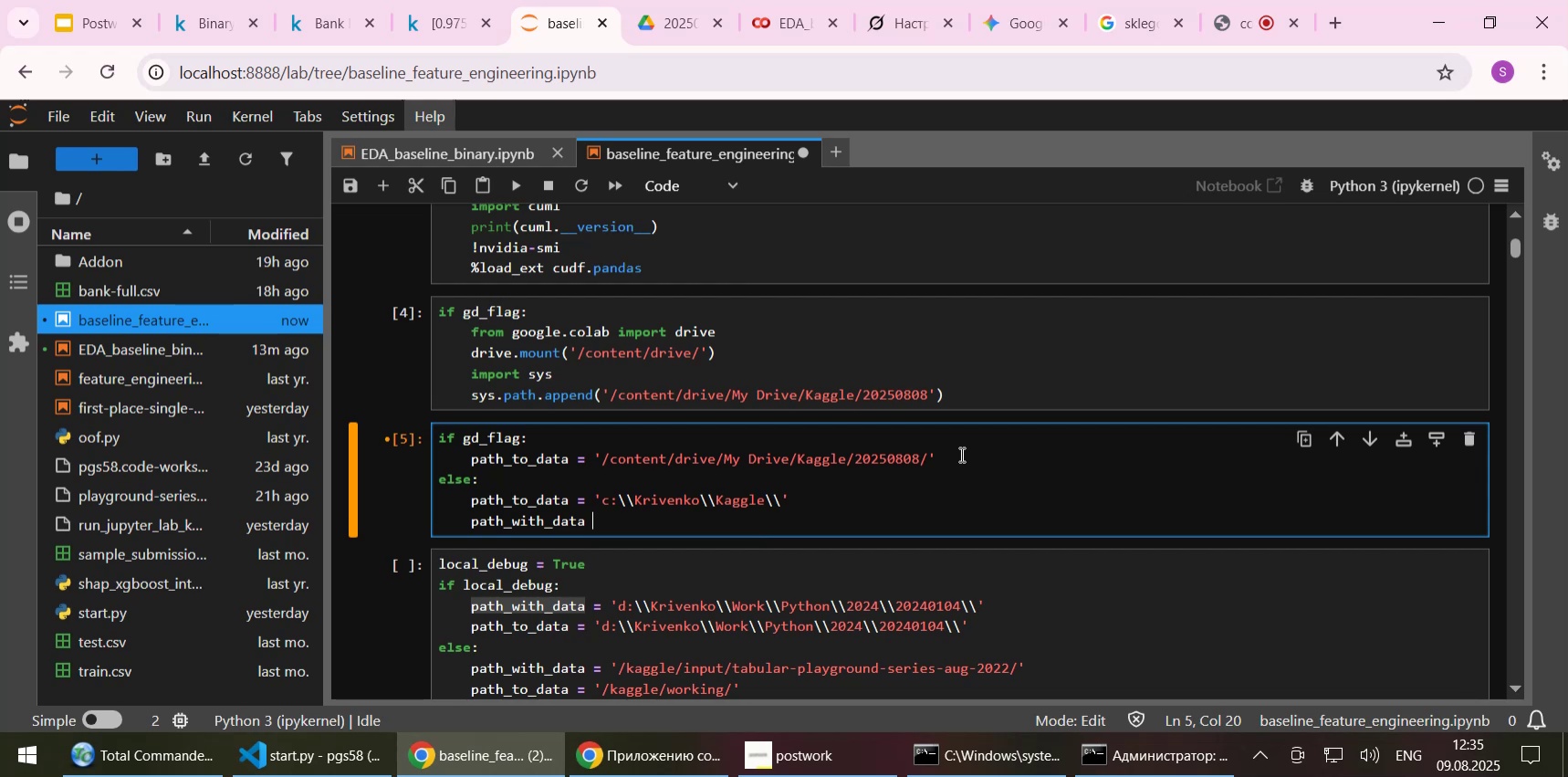 
key(Space)
 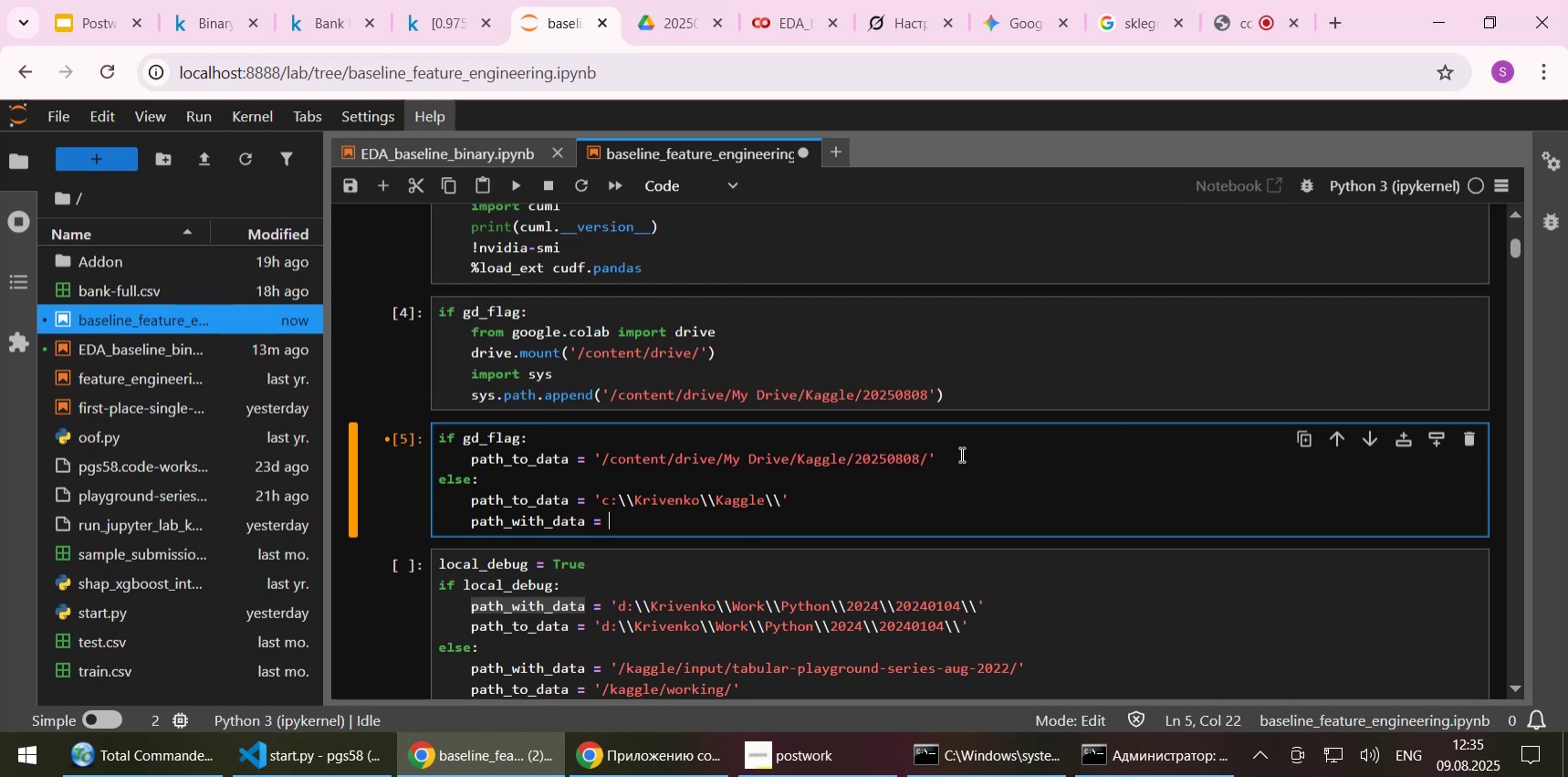 
key(ArrowUp)
 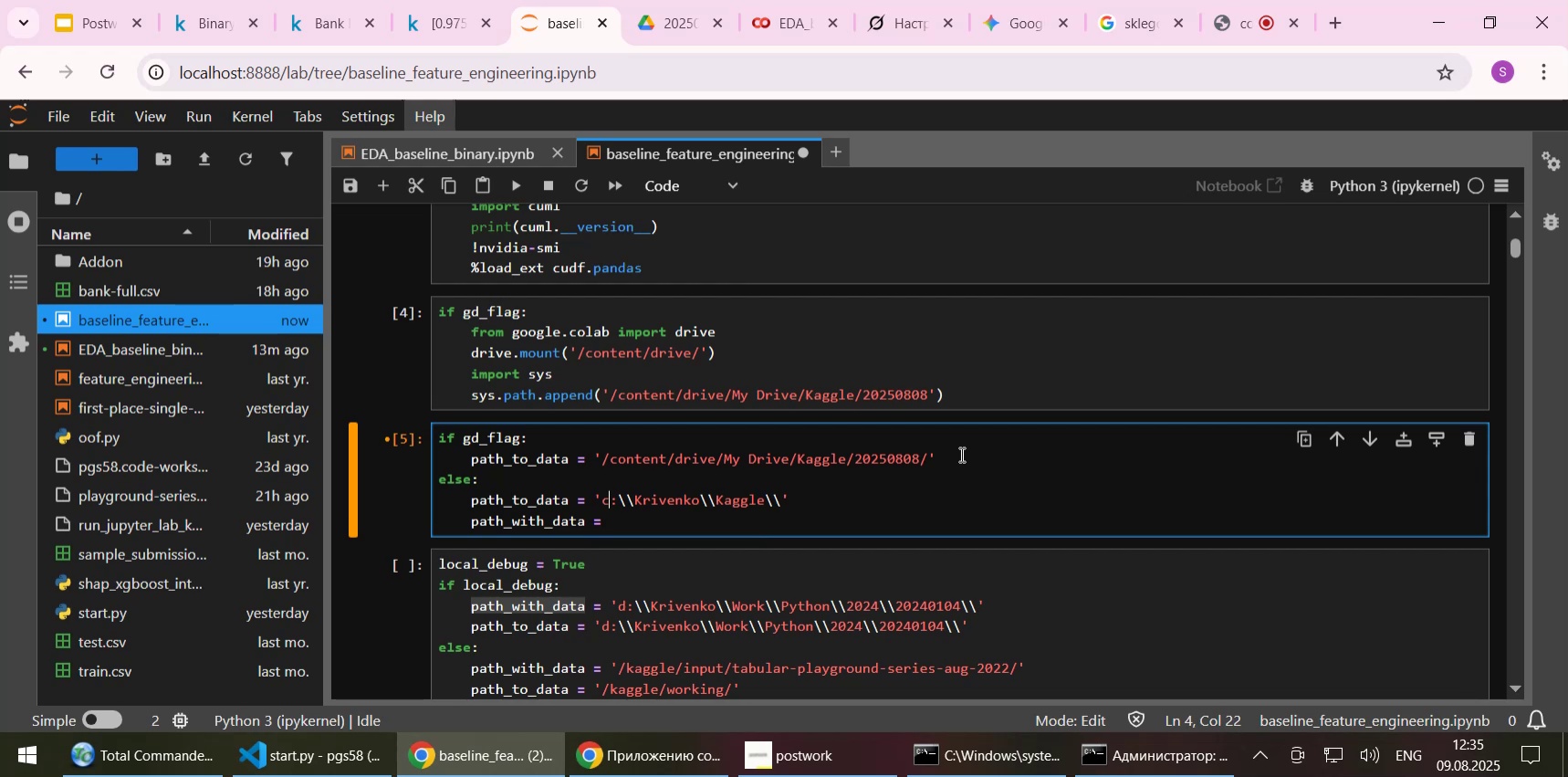 
key(ArrowLeft)
 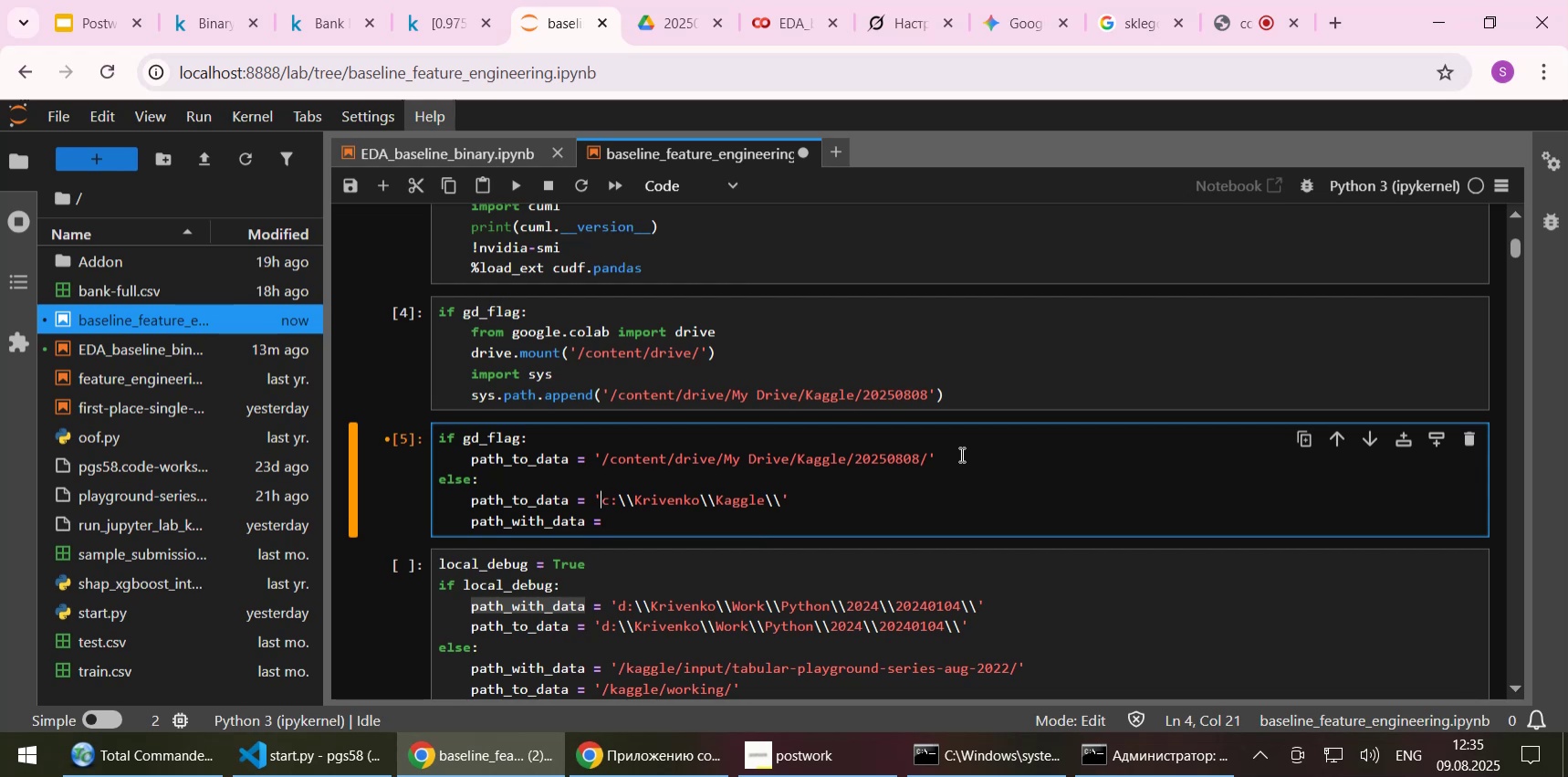 
key(ArrowLeft)
 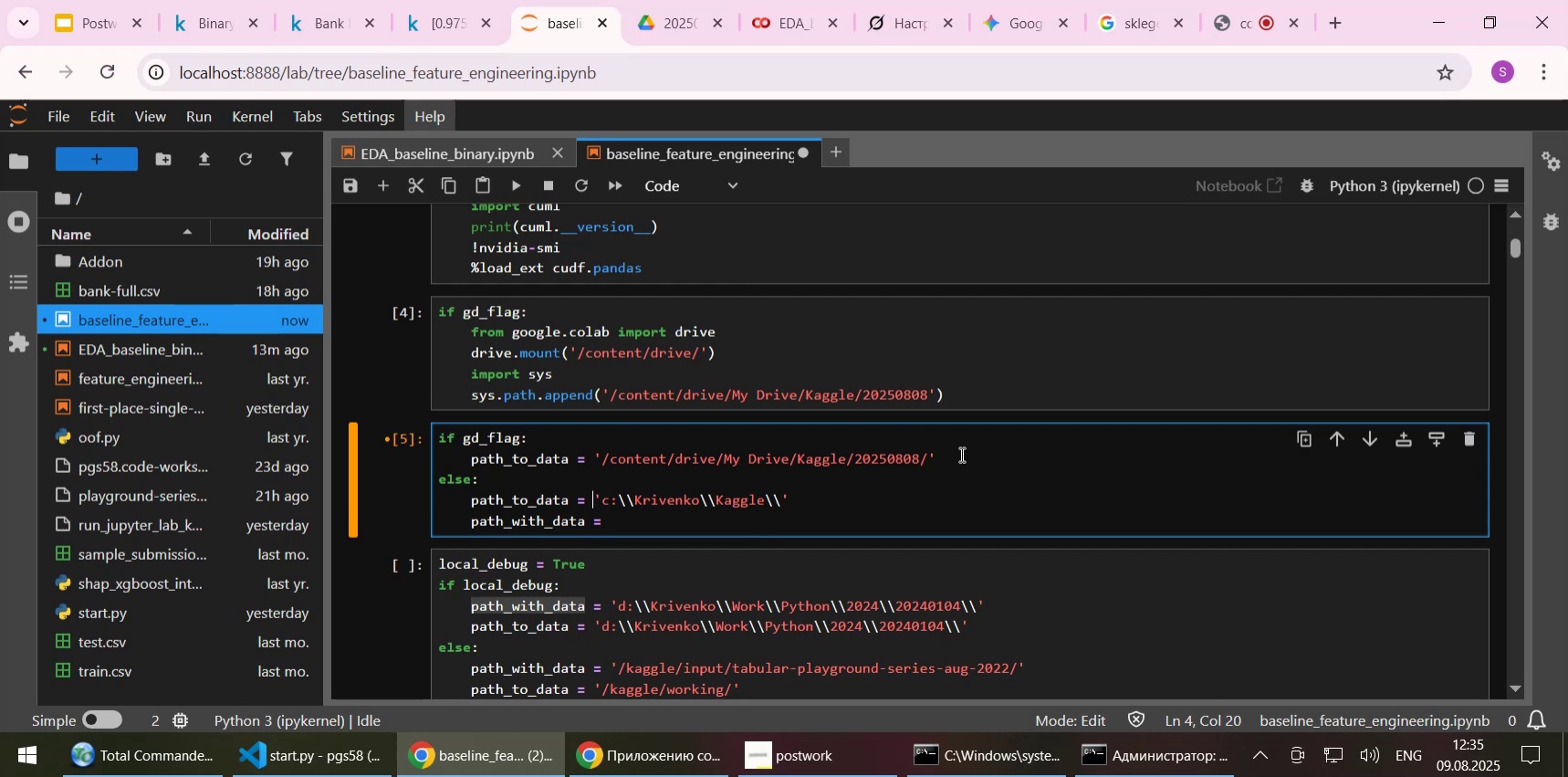 
key(Shift+ShiftLeft)
 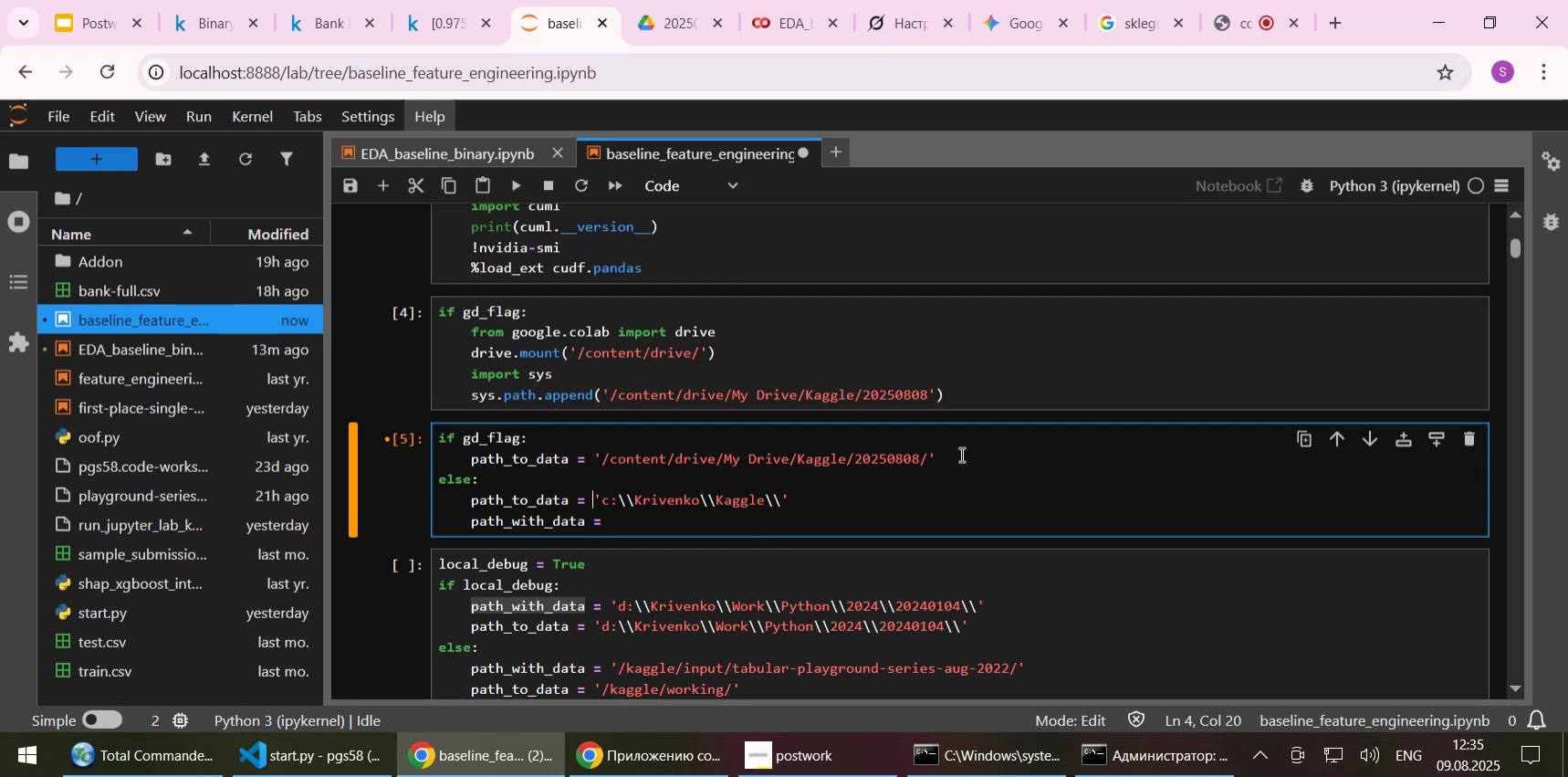 
key(Shift+End)
 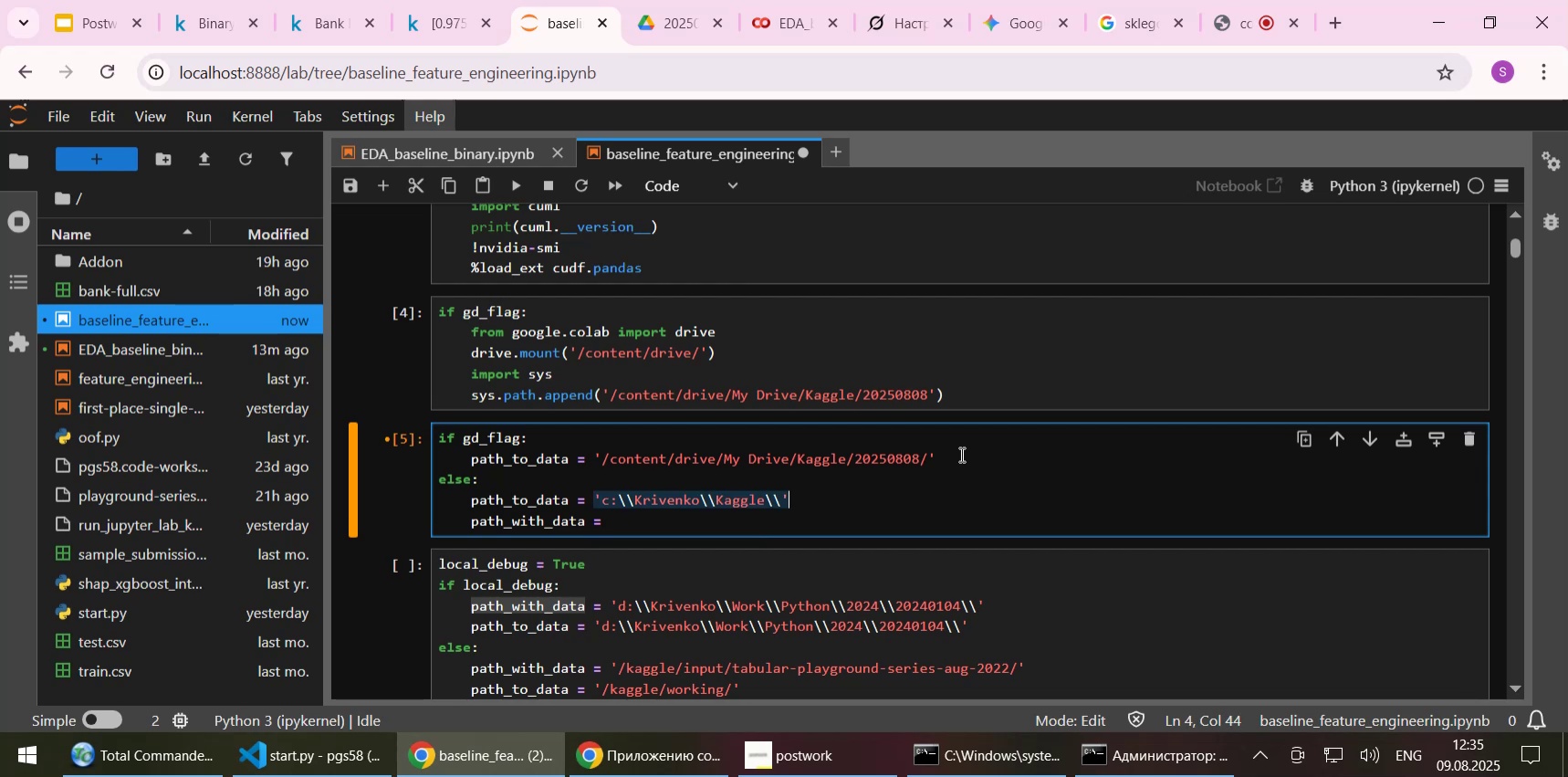 
key(Control+C)
 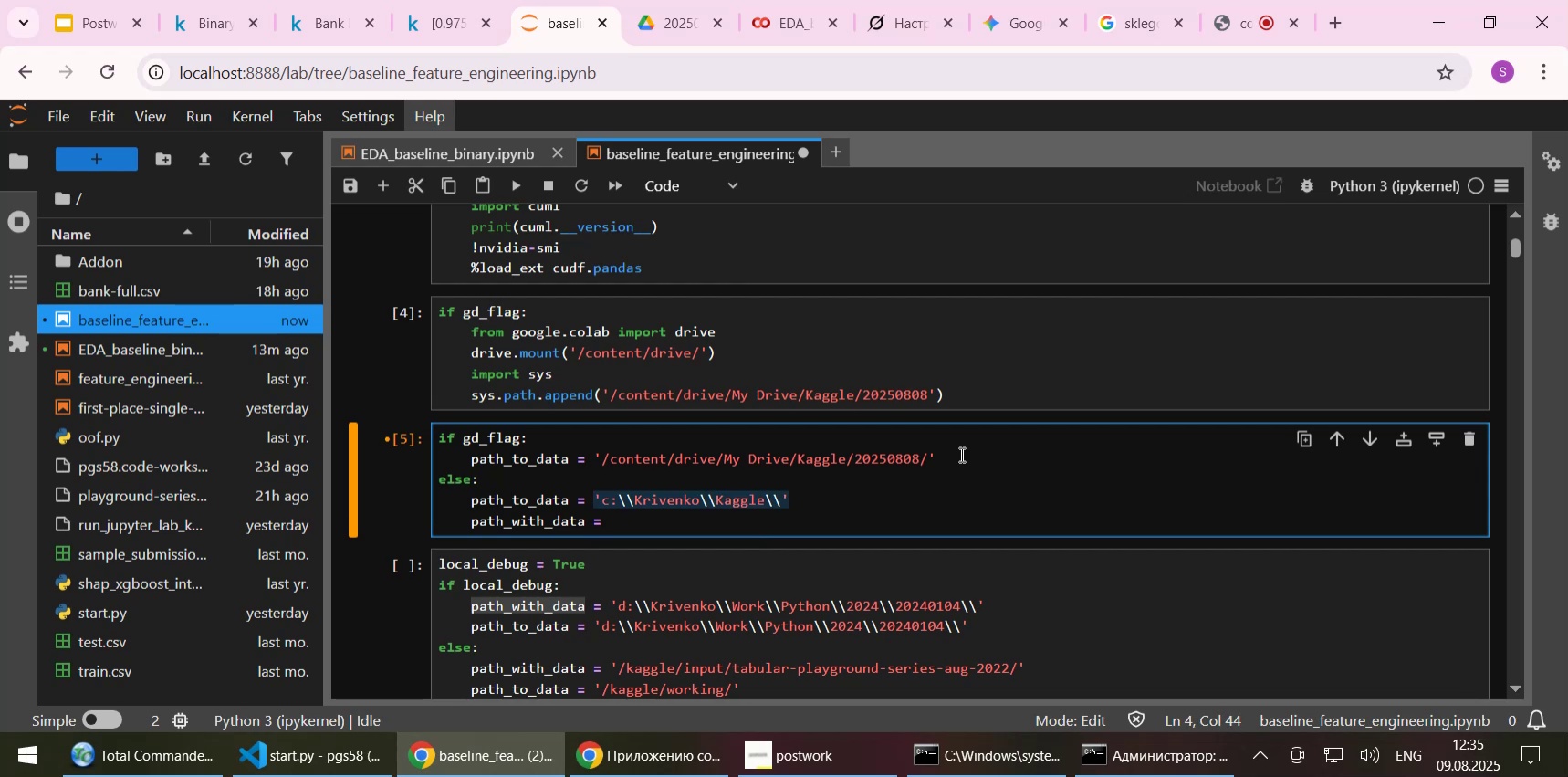 
key(ArrowDown)
 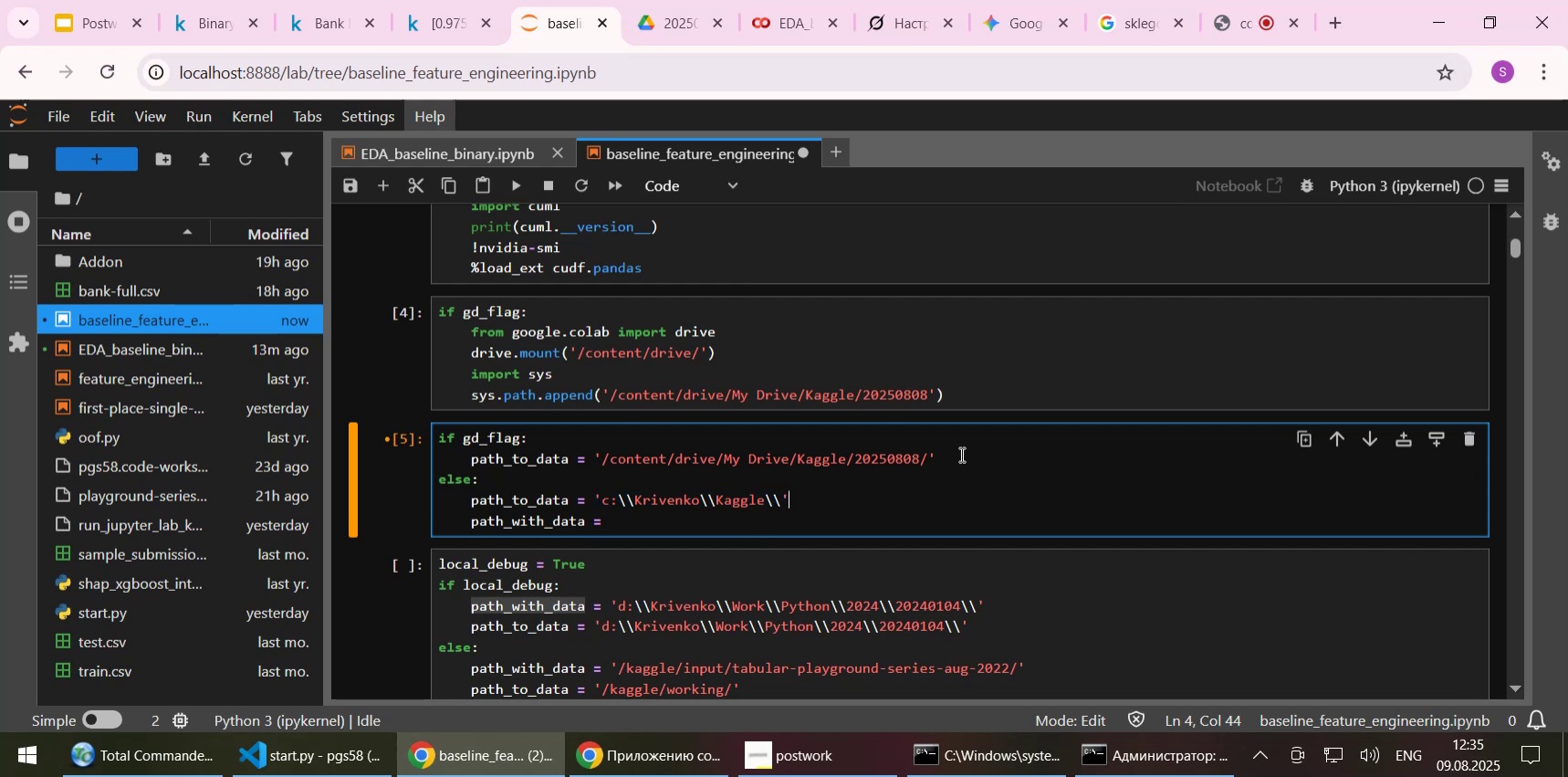 
key(ArrowDown)
 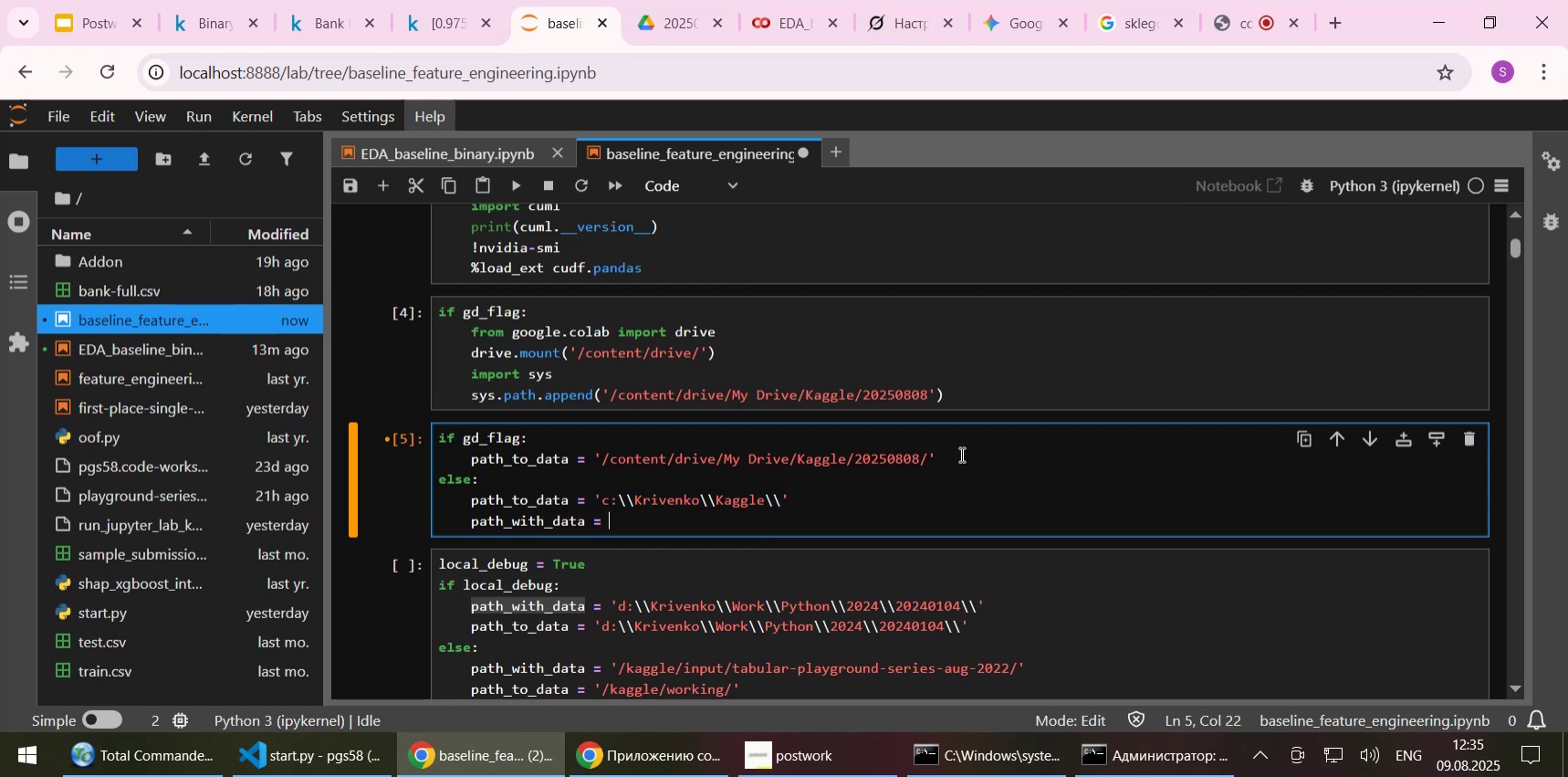 
key(Control+ControlLeft)
 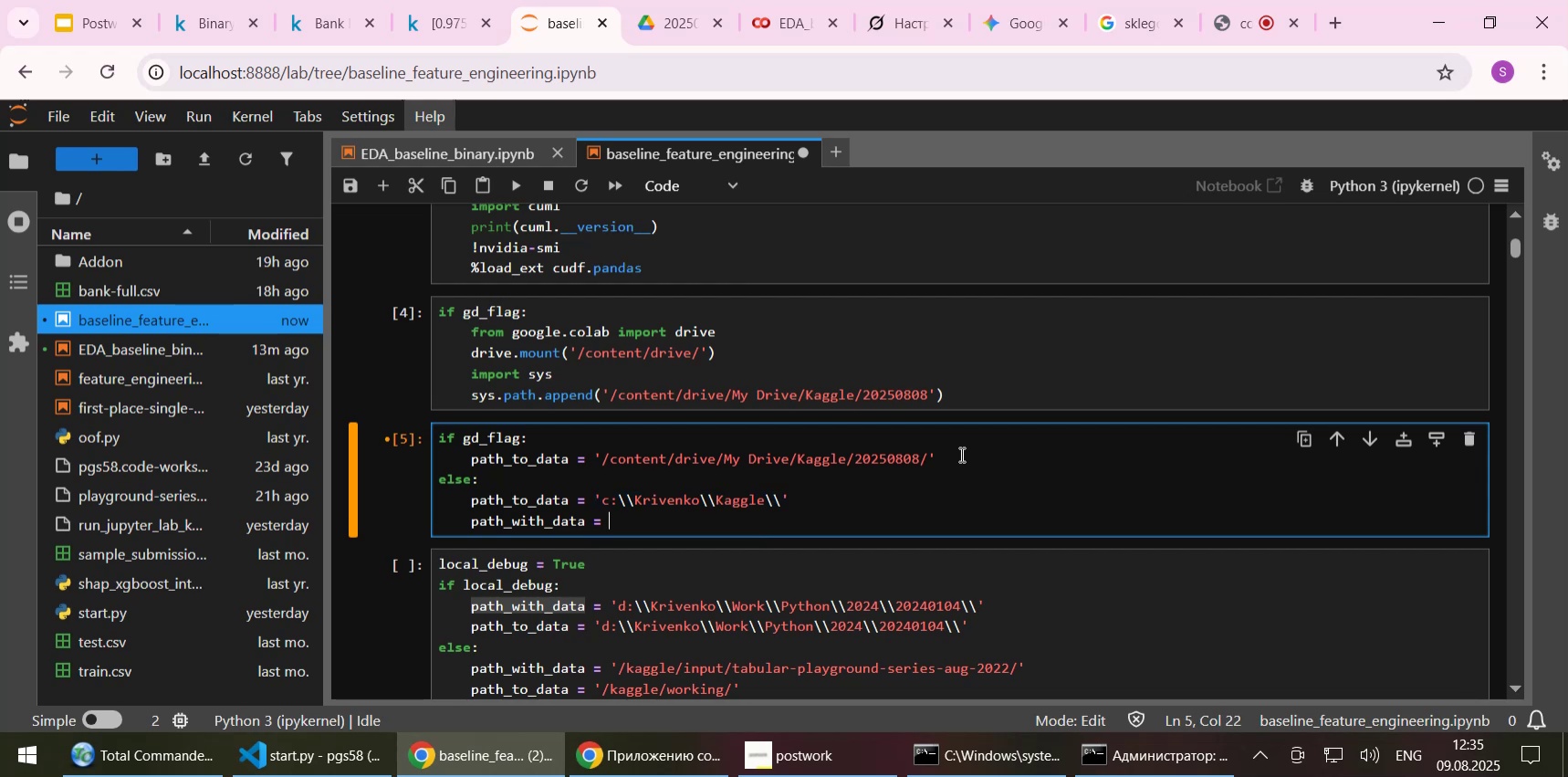 
key(Control+V)
 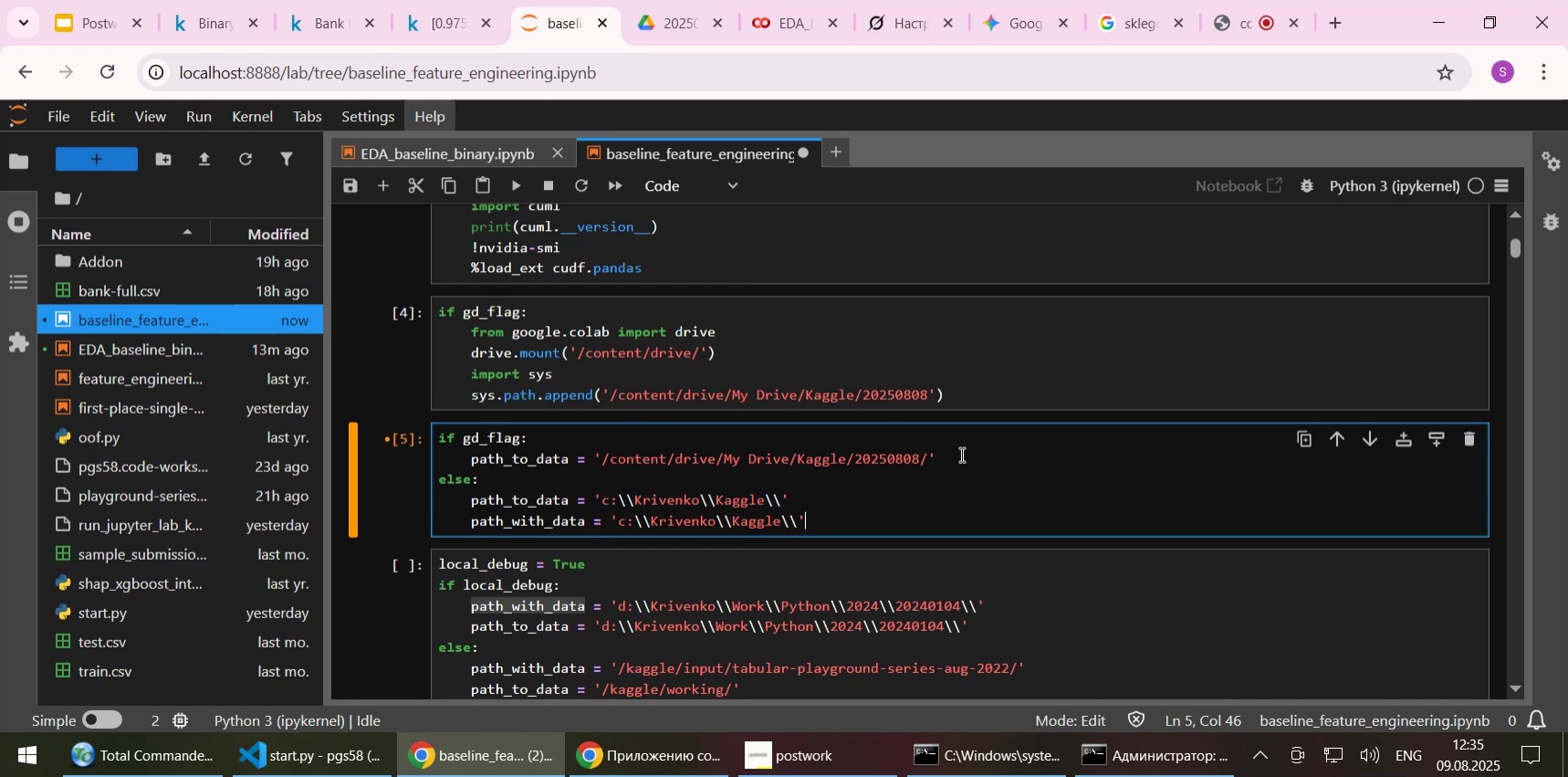 
key(Control+ControlLeft)
 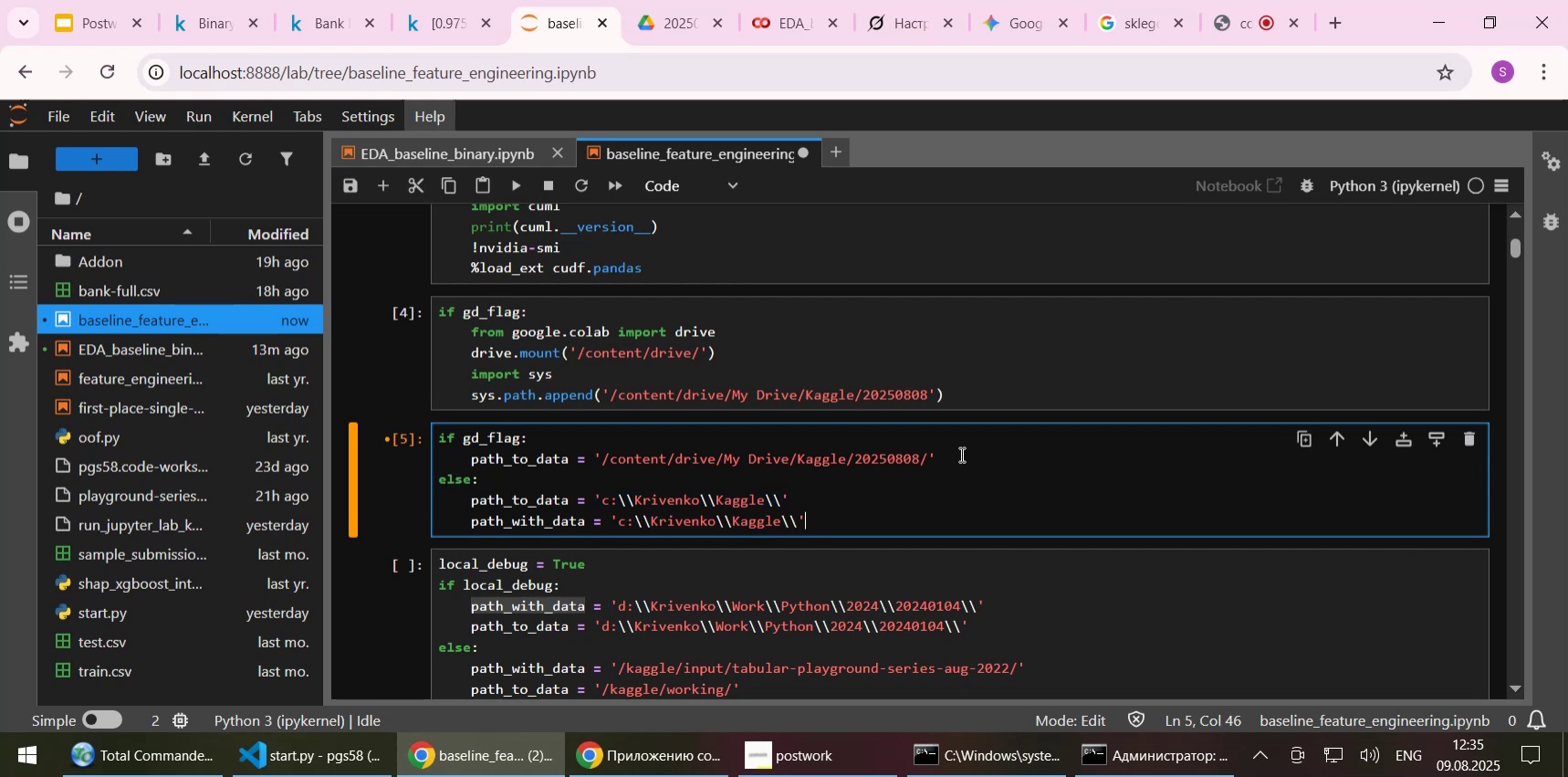 
key(Control+S)
 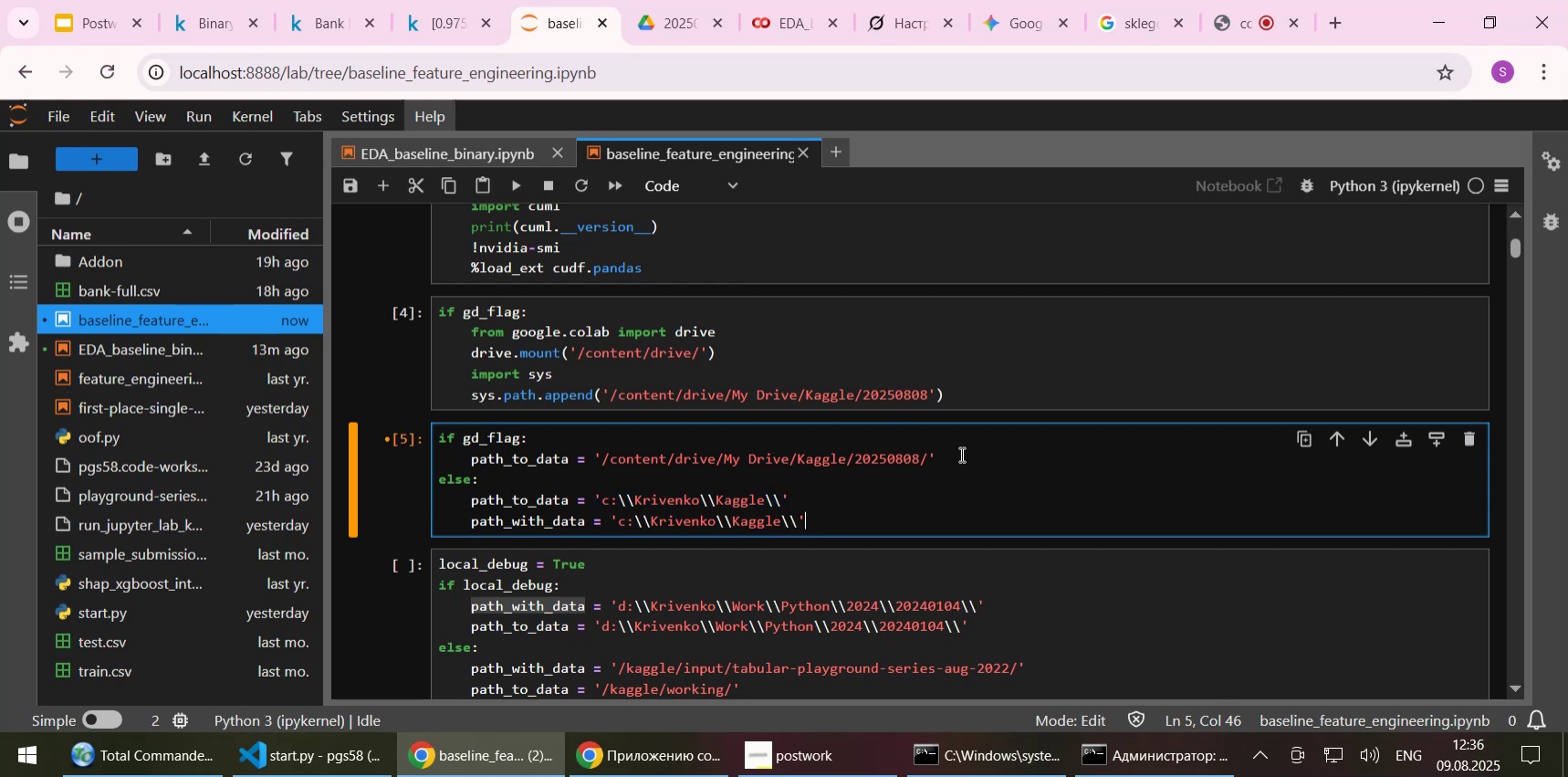 
wait(5.07)
 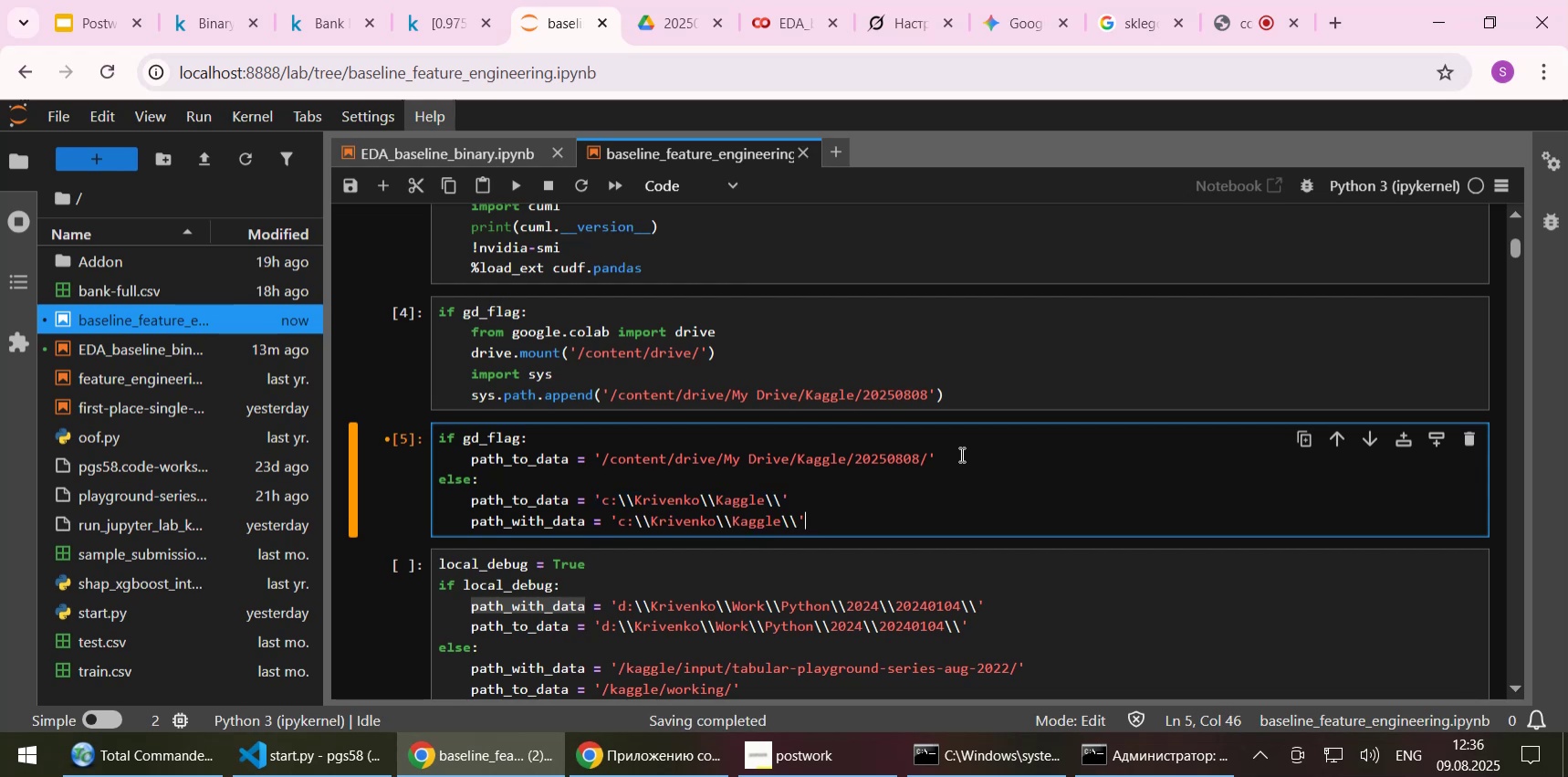 
key(ArrowUp)
 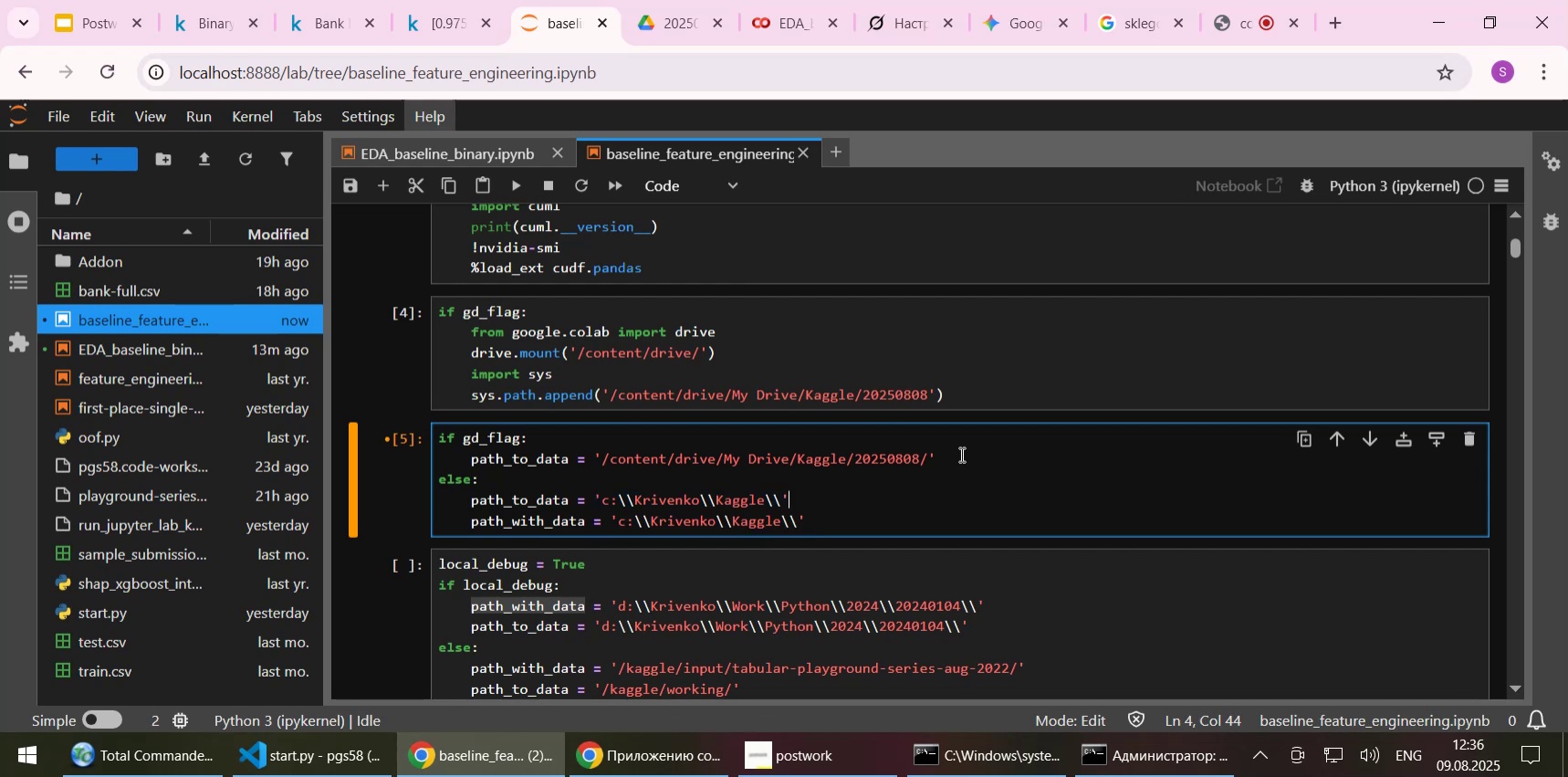 
key(ArrowUp)
 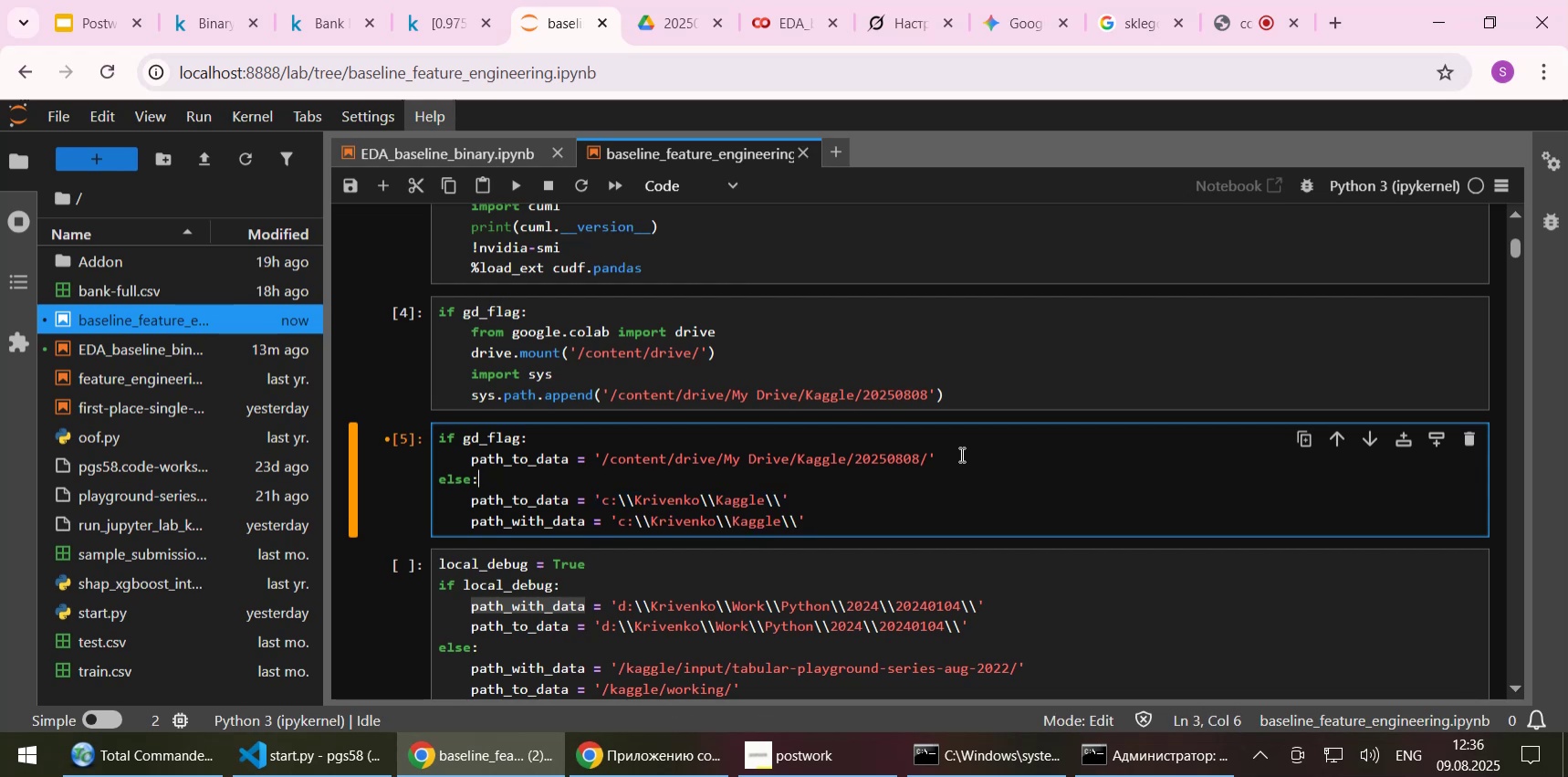 
key(ArrowUp)
 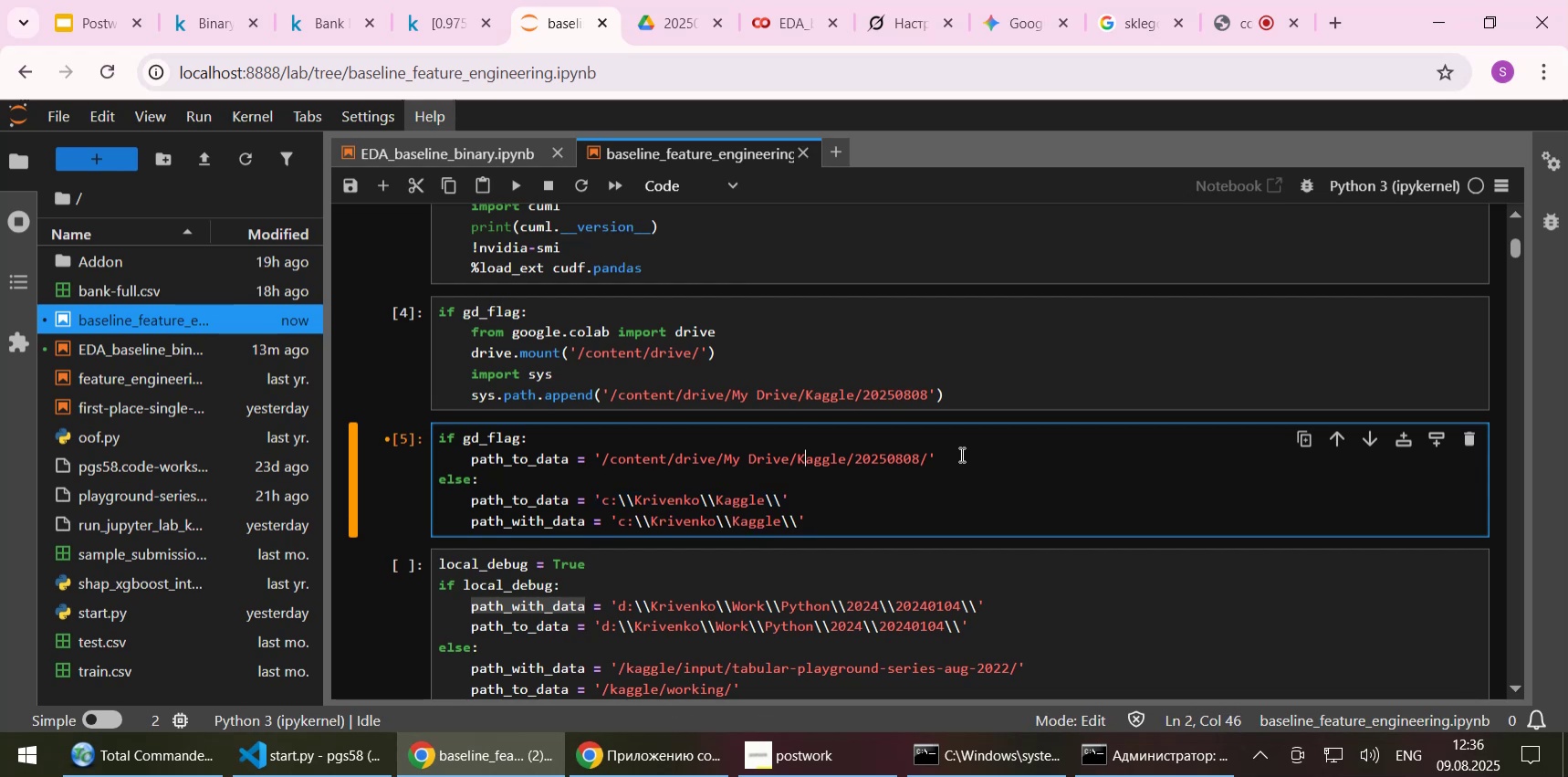 
key(End)
 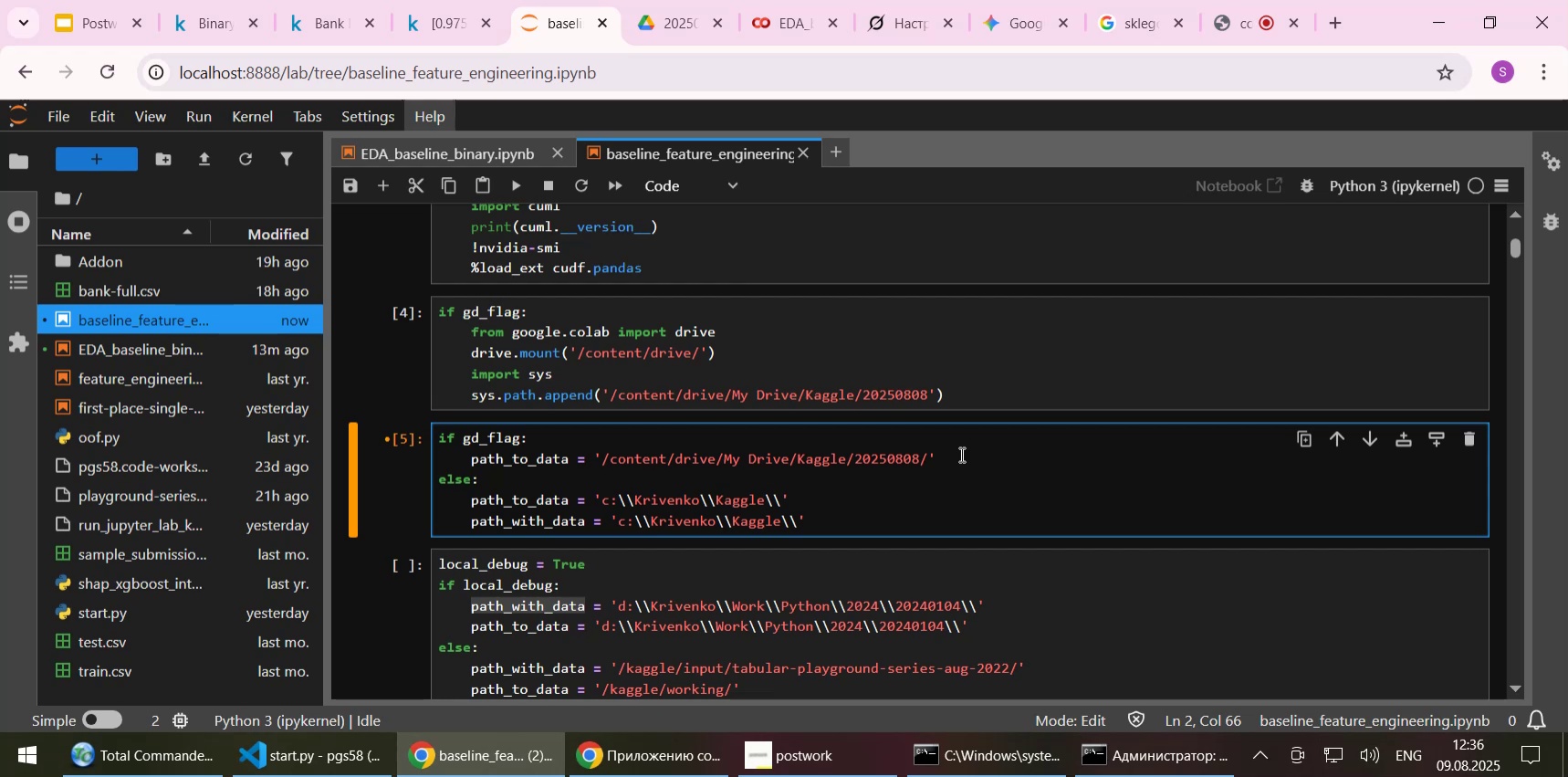 
key(Enter)
 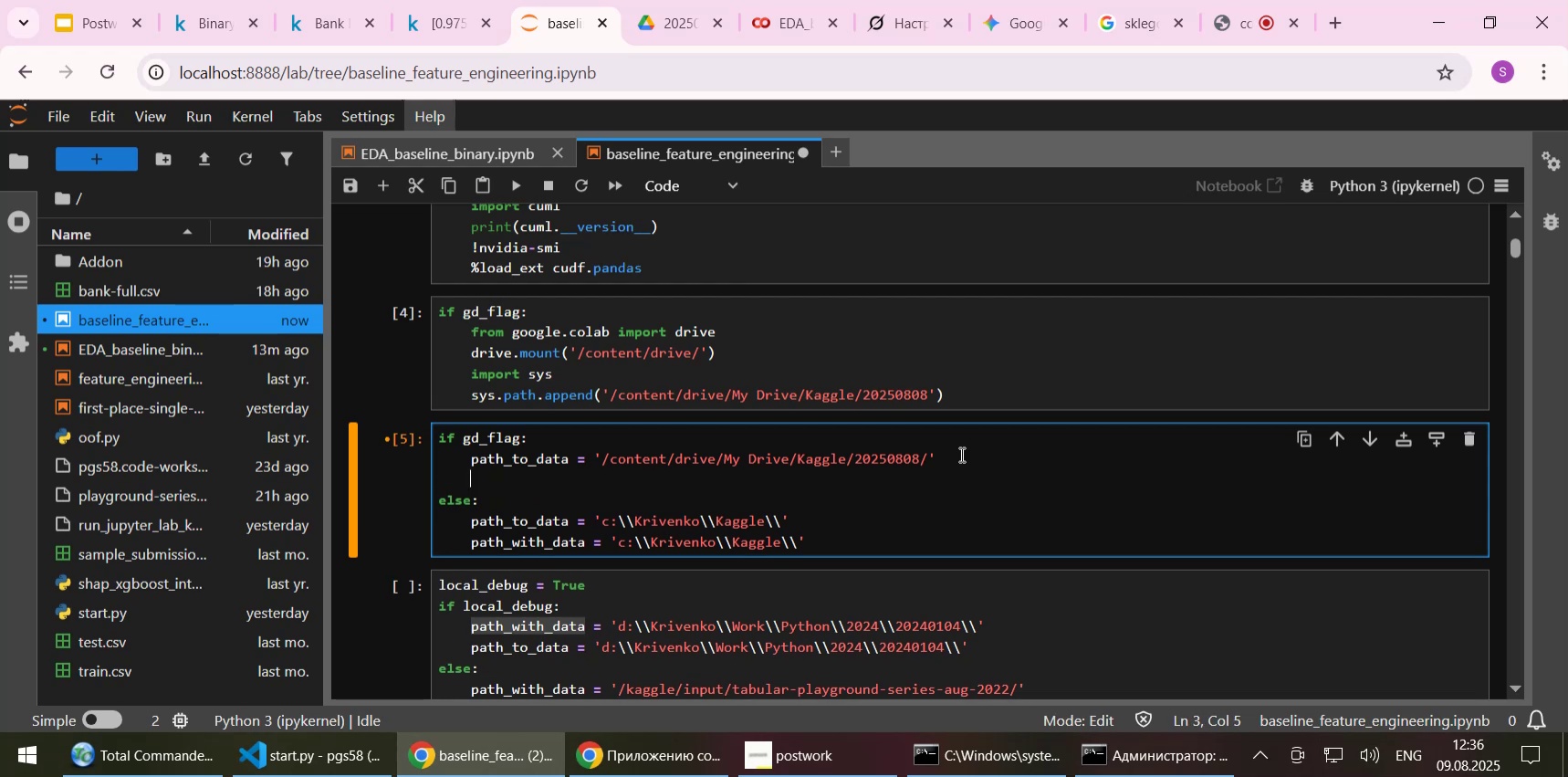 
key(ArrowUp)
 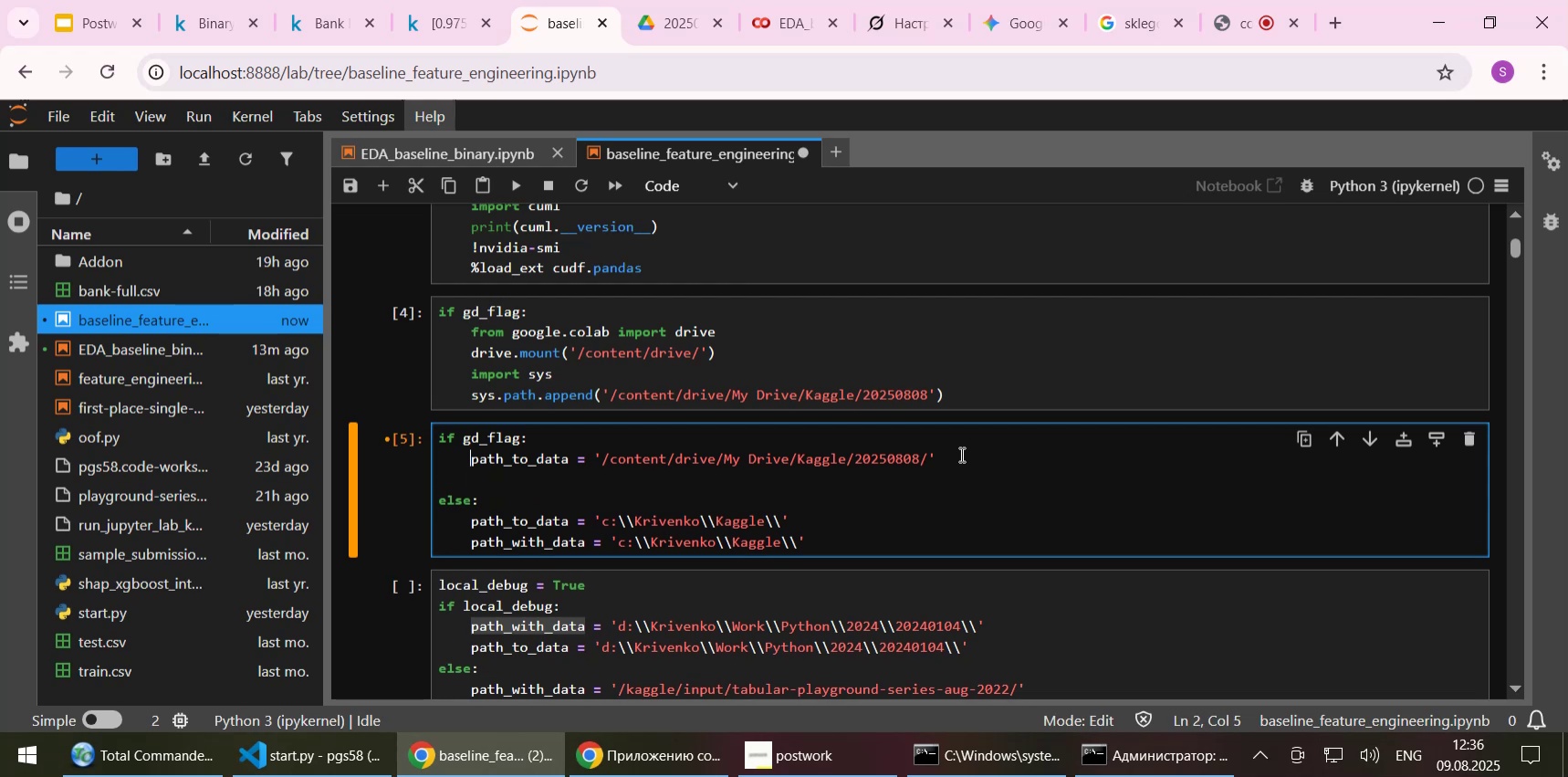 
key(Shift+End)
 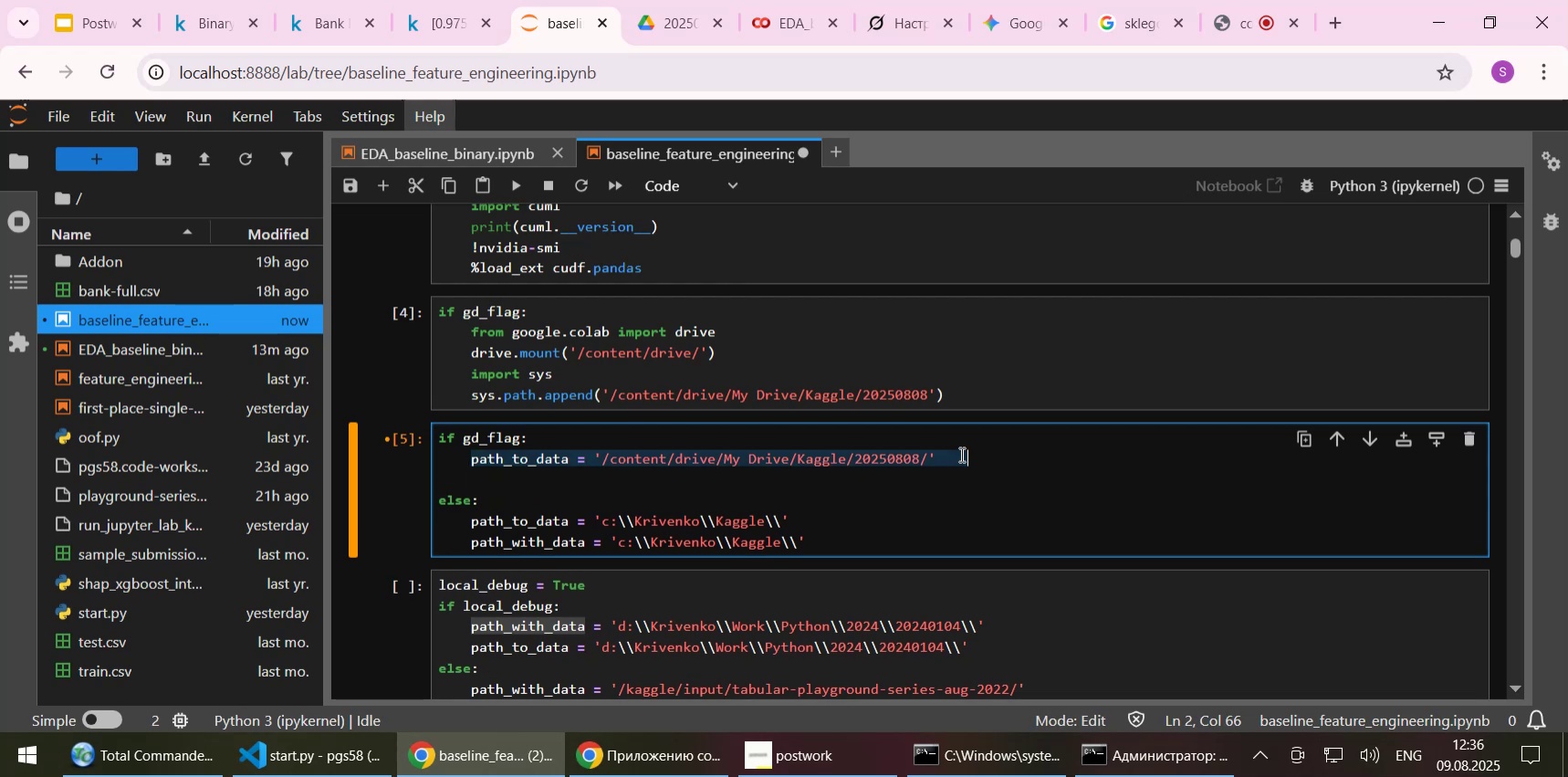 
key(Shift+ArrowLeft)
 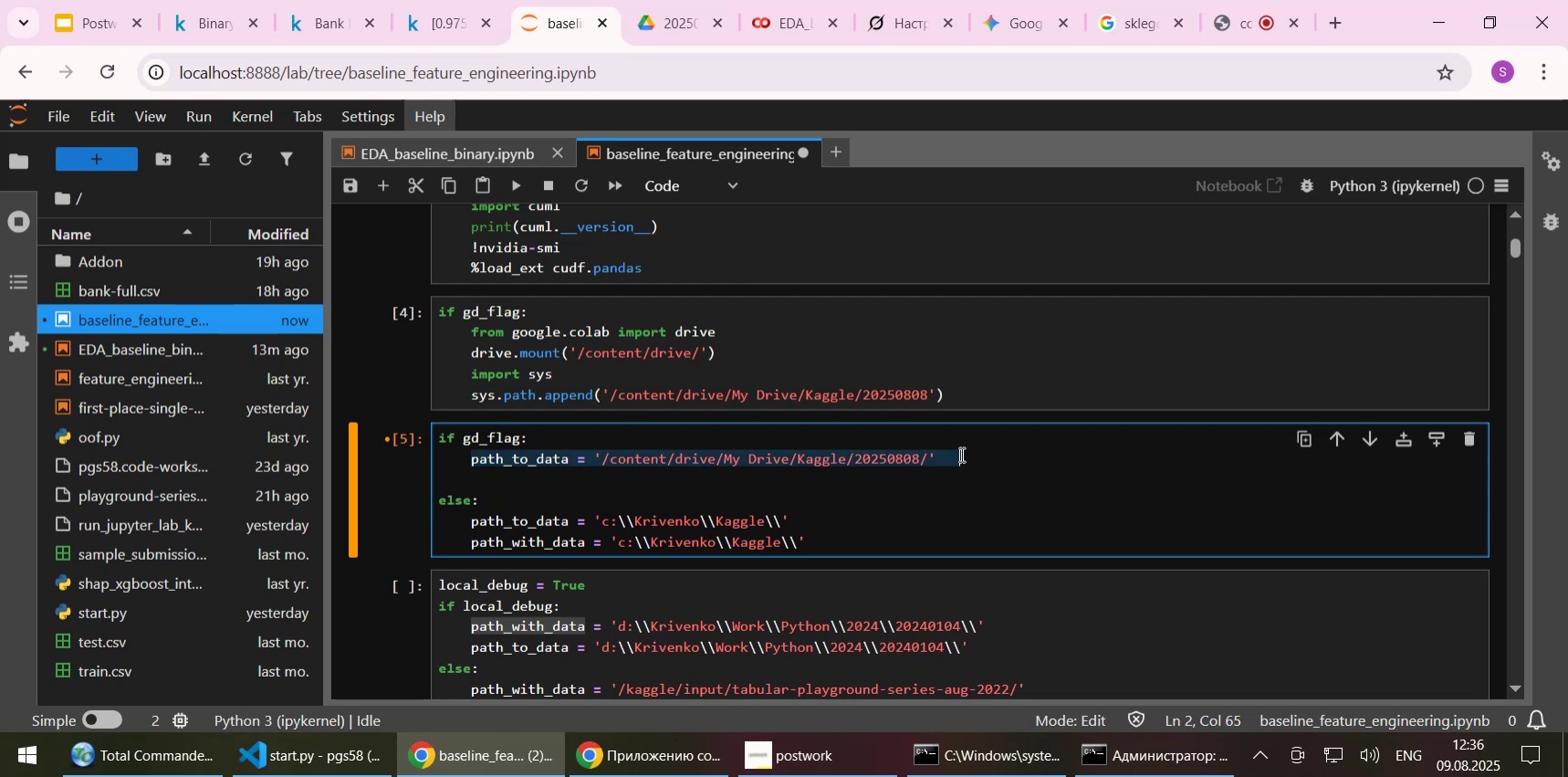 
key(Shift+ArrowLeft)
 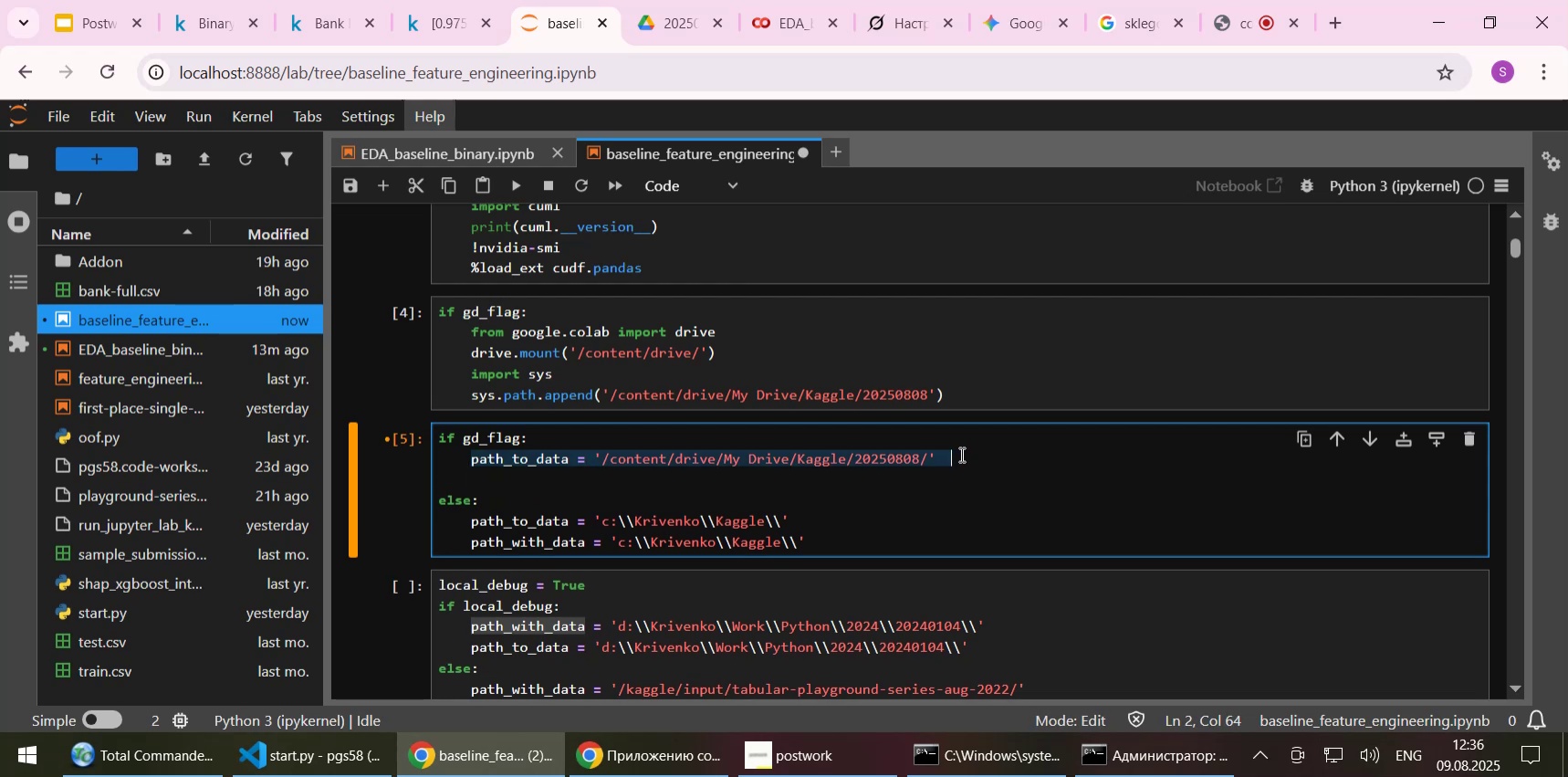 
key(Shift+ArrowLeft)
 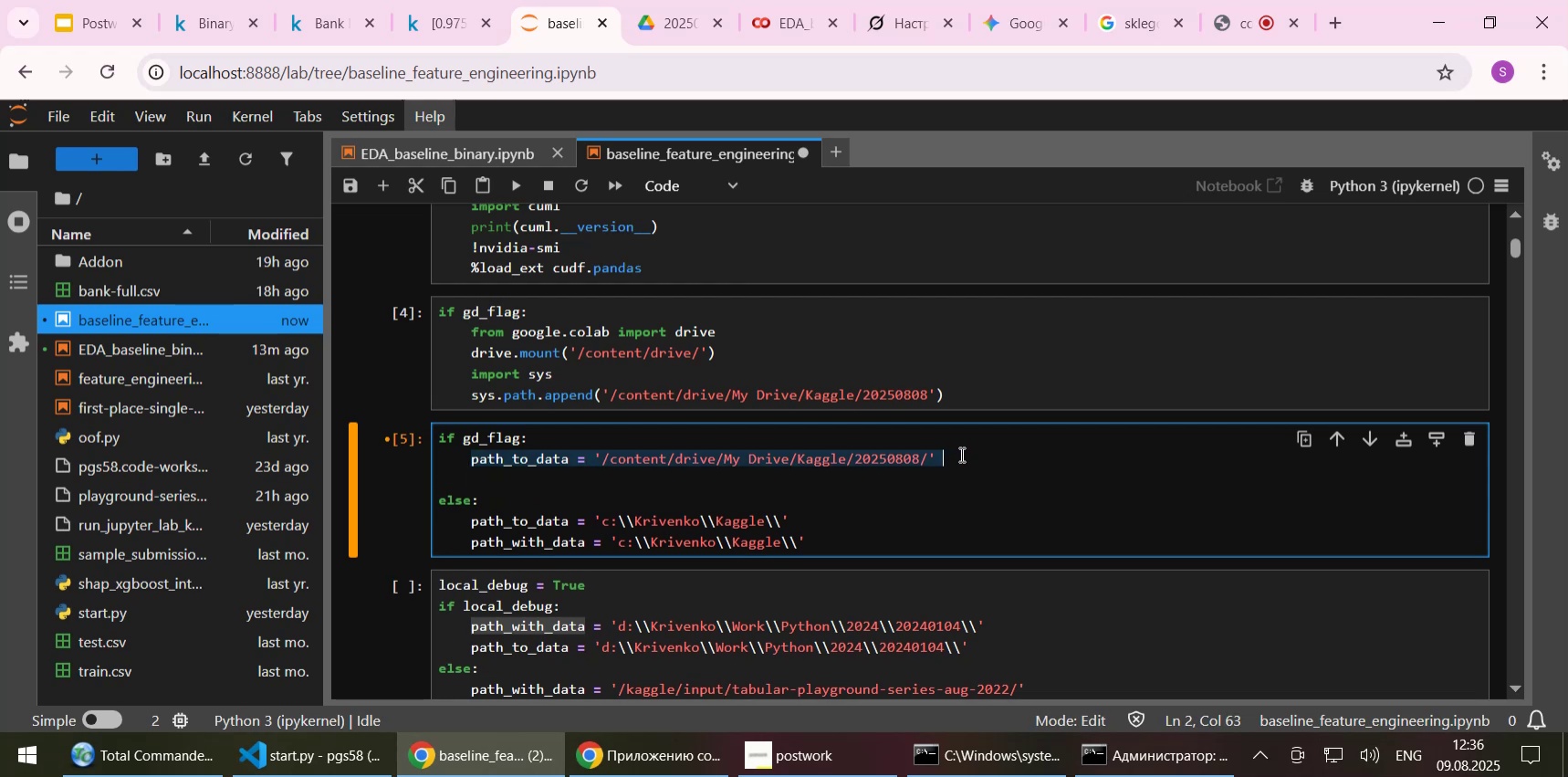 
key(Shift+ArrowLeft)
 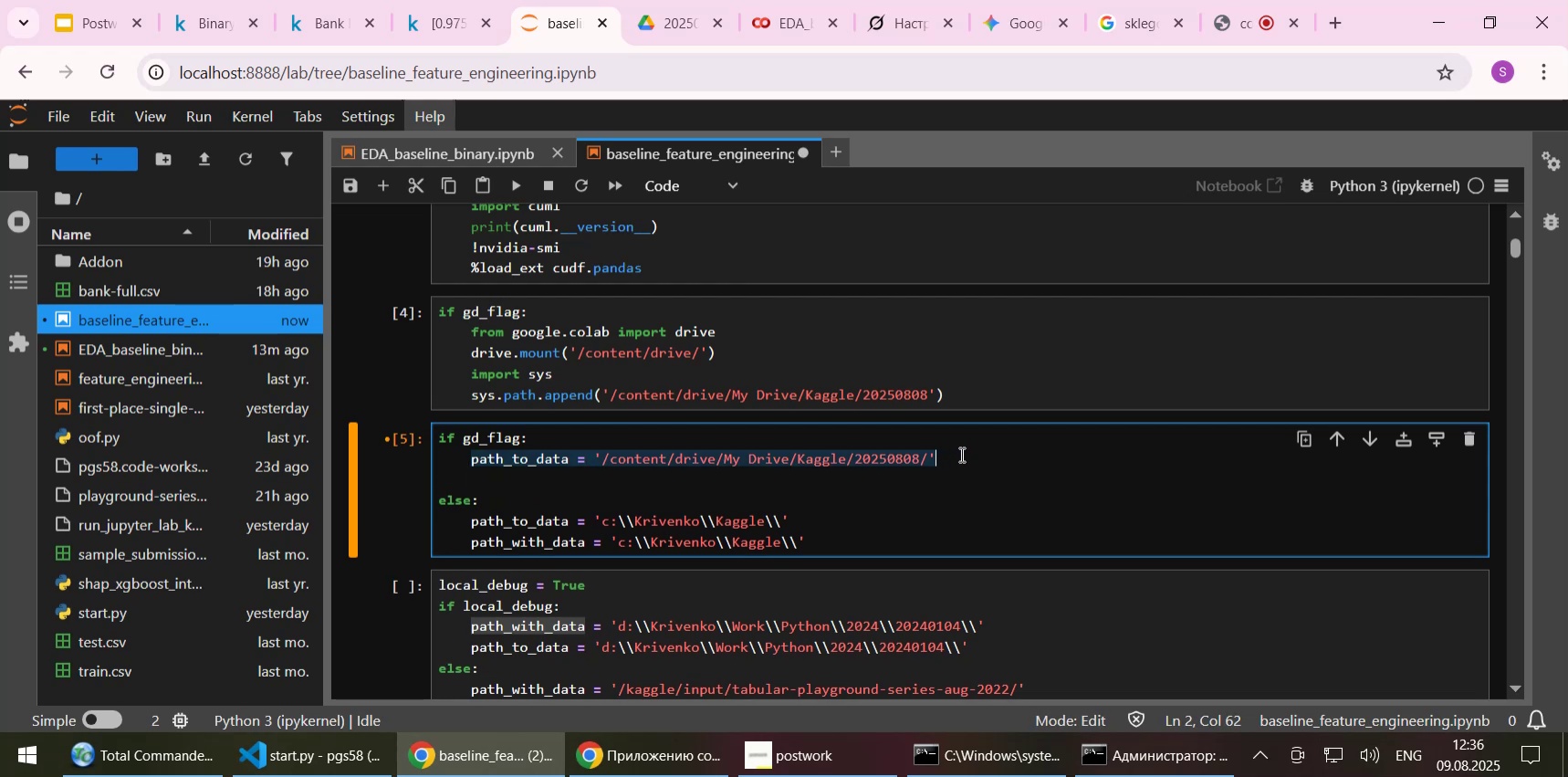 
key(Control+C)
 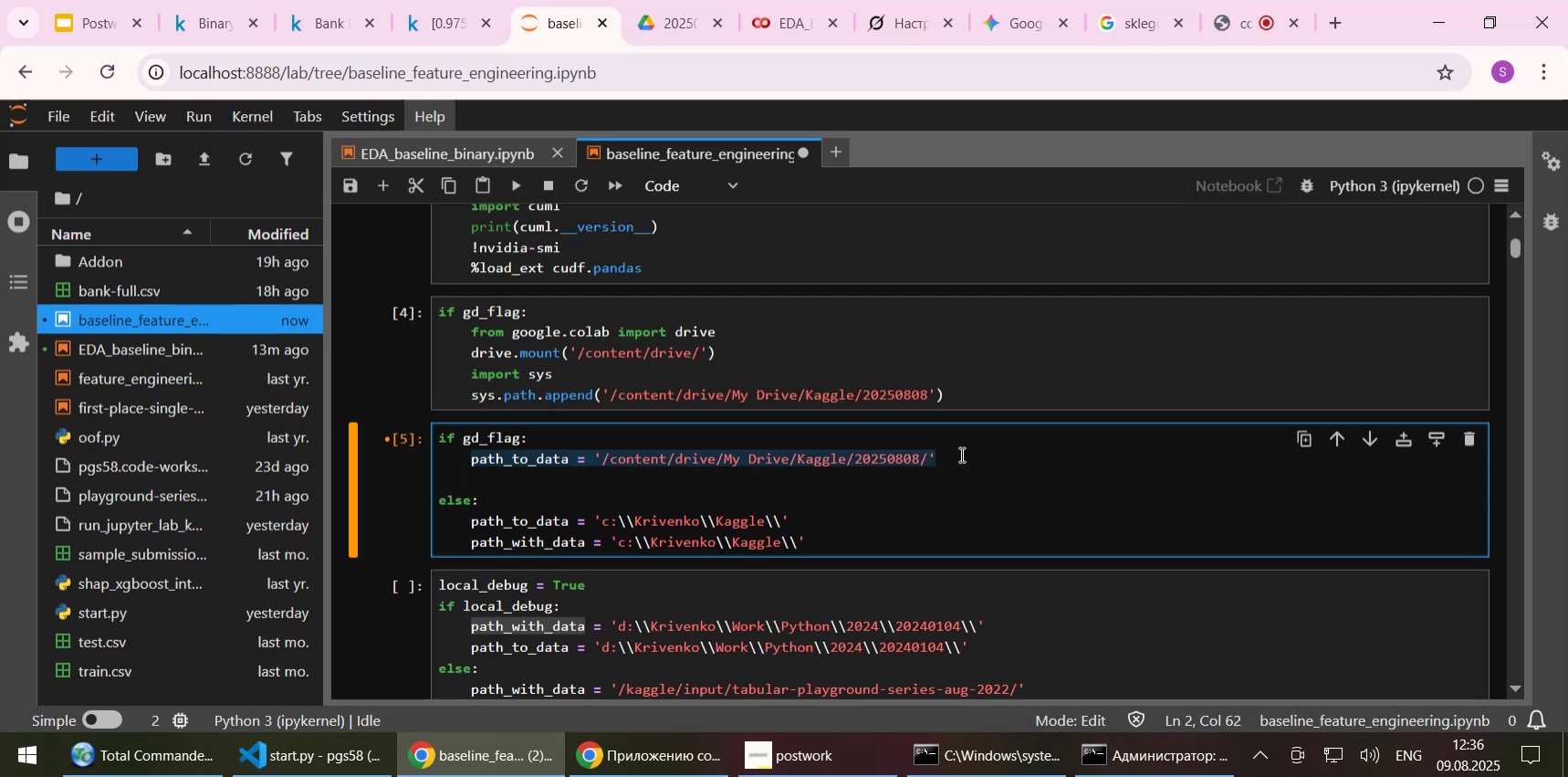 
key(ArrowDown)
 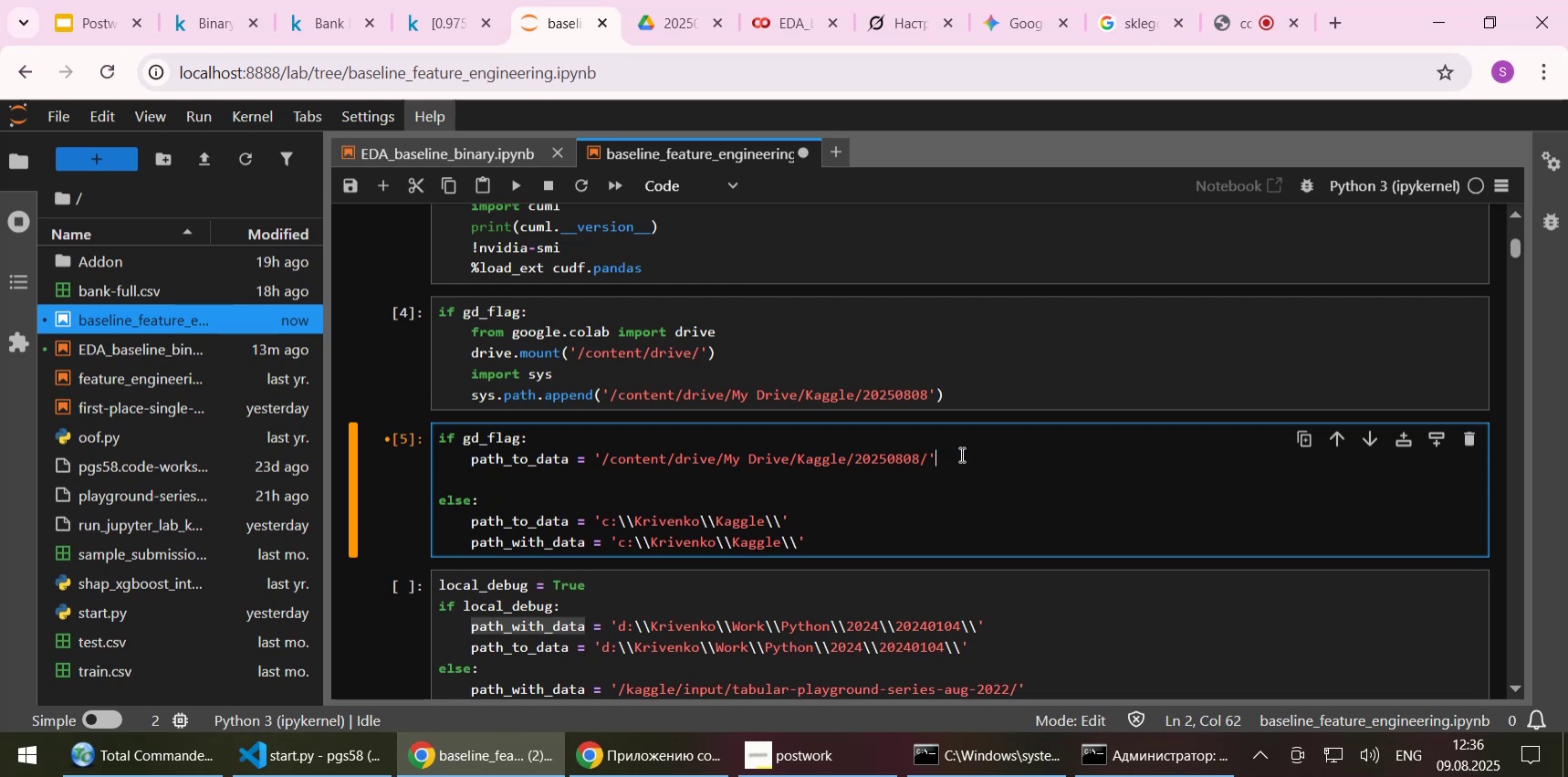 
key(ArrowDown)
 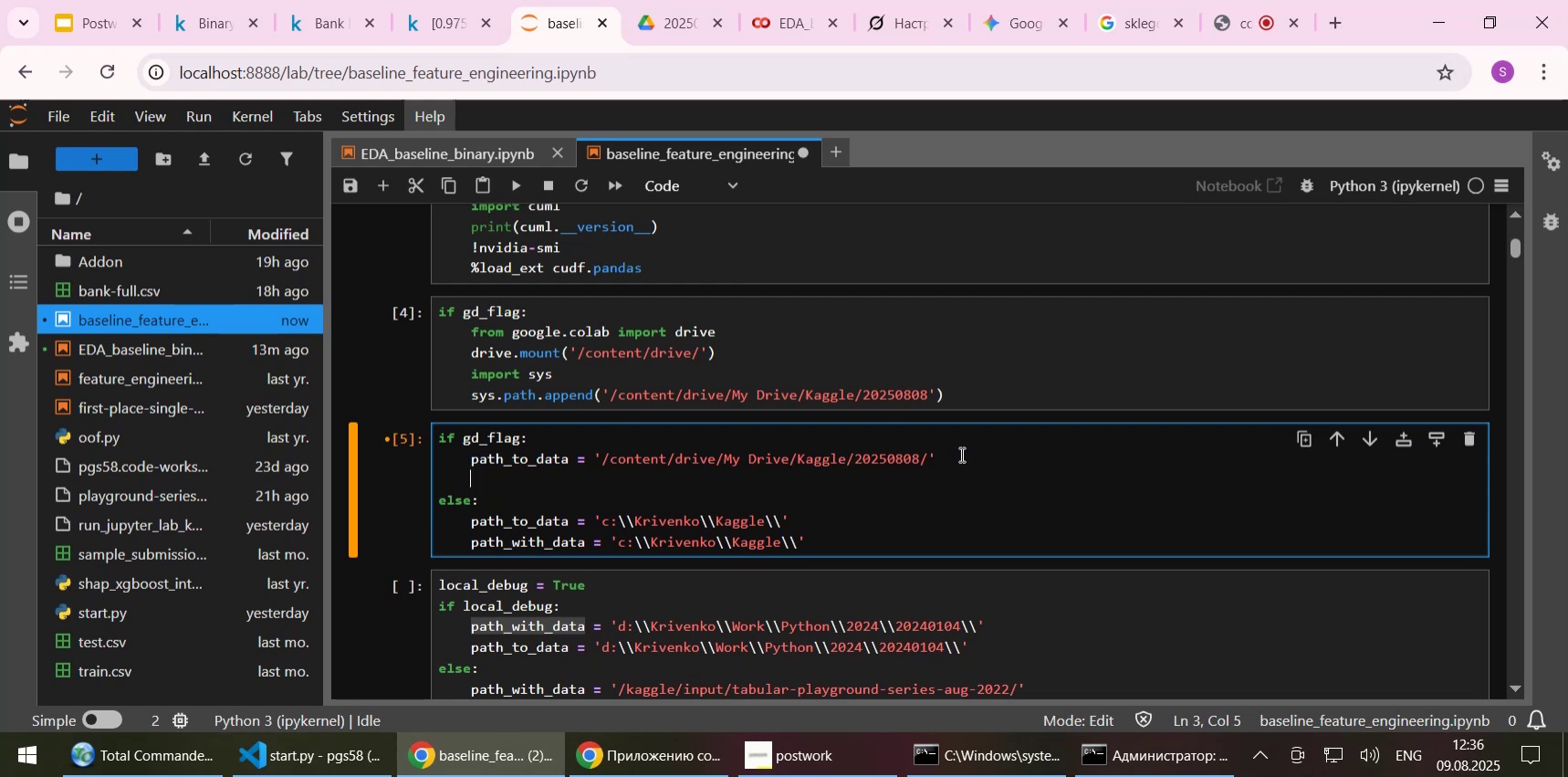 
key(Control+ControlLeft)
 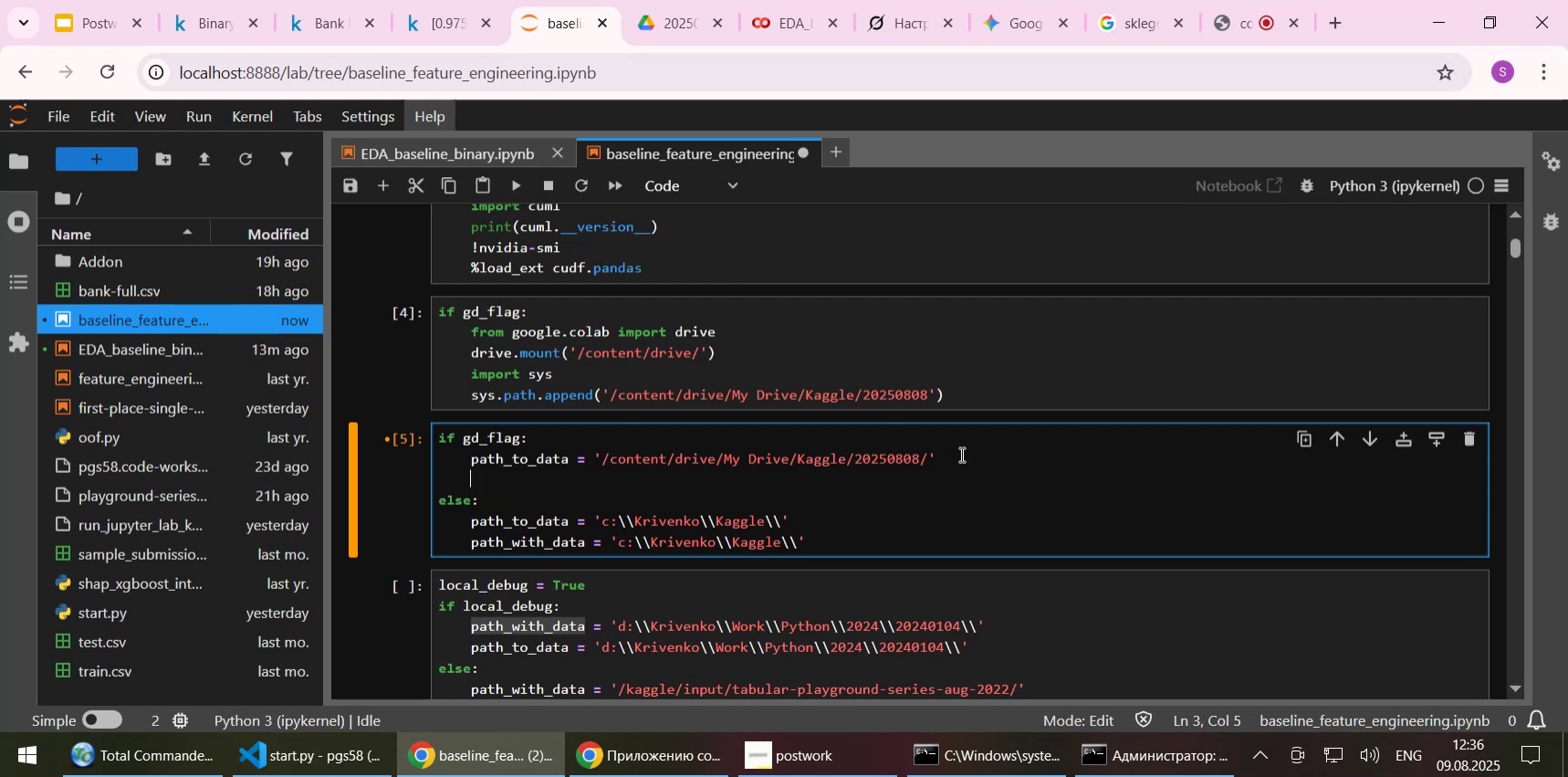 
key(Control+V)
 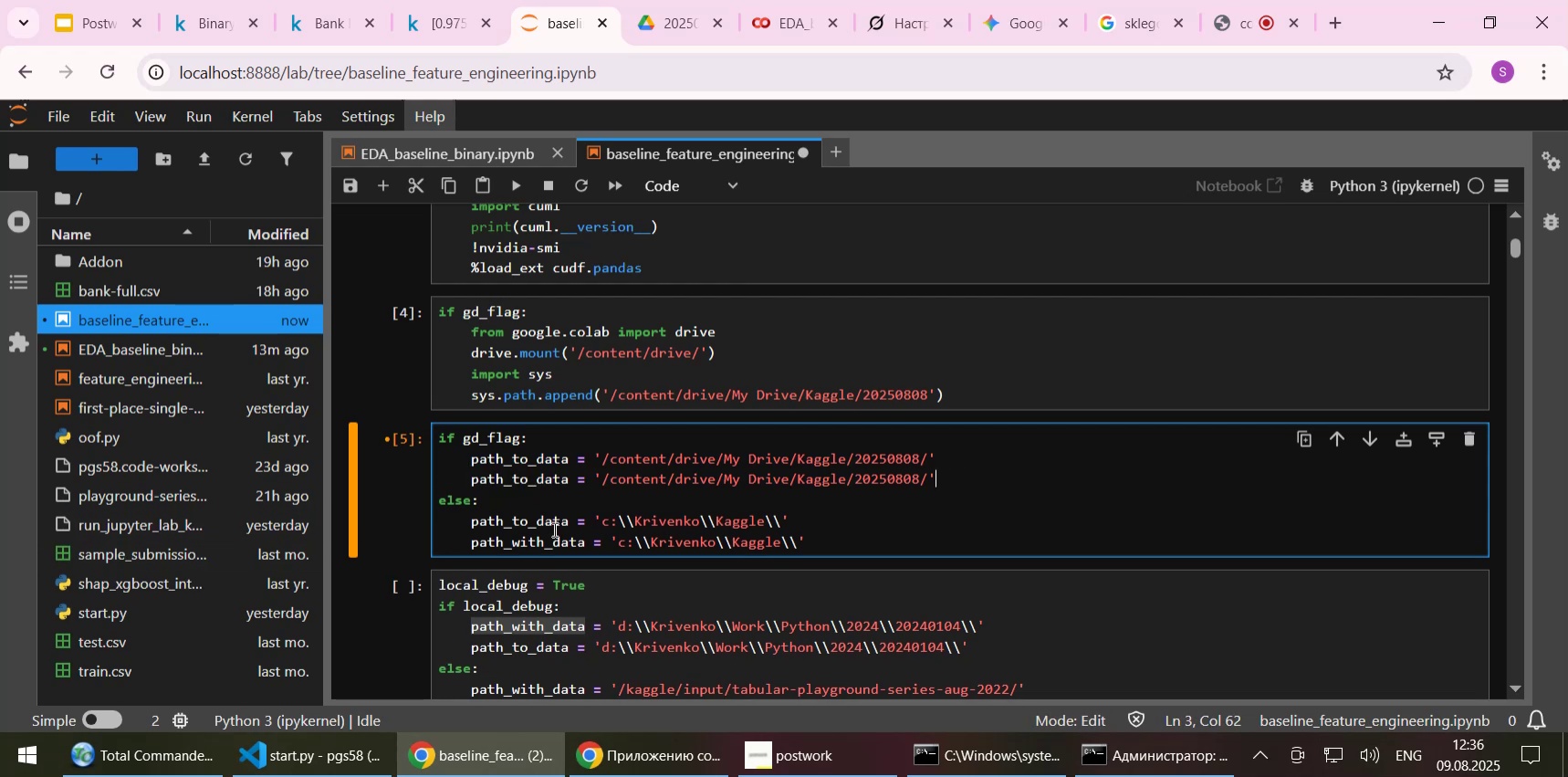 
double_click([544, 542])
 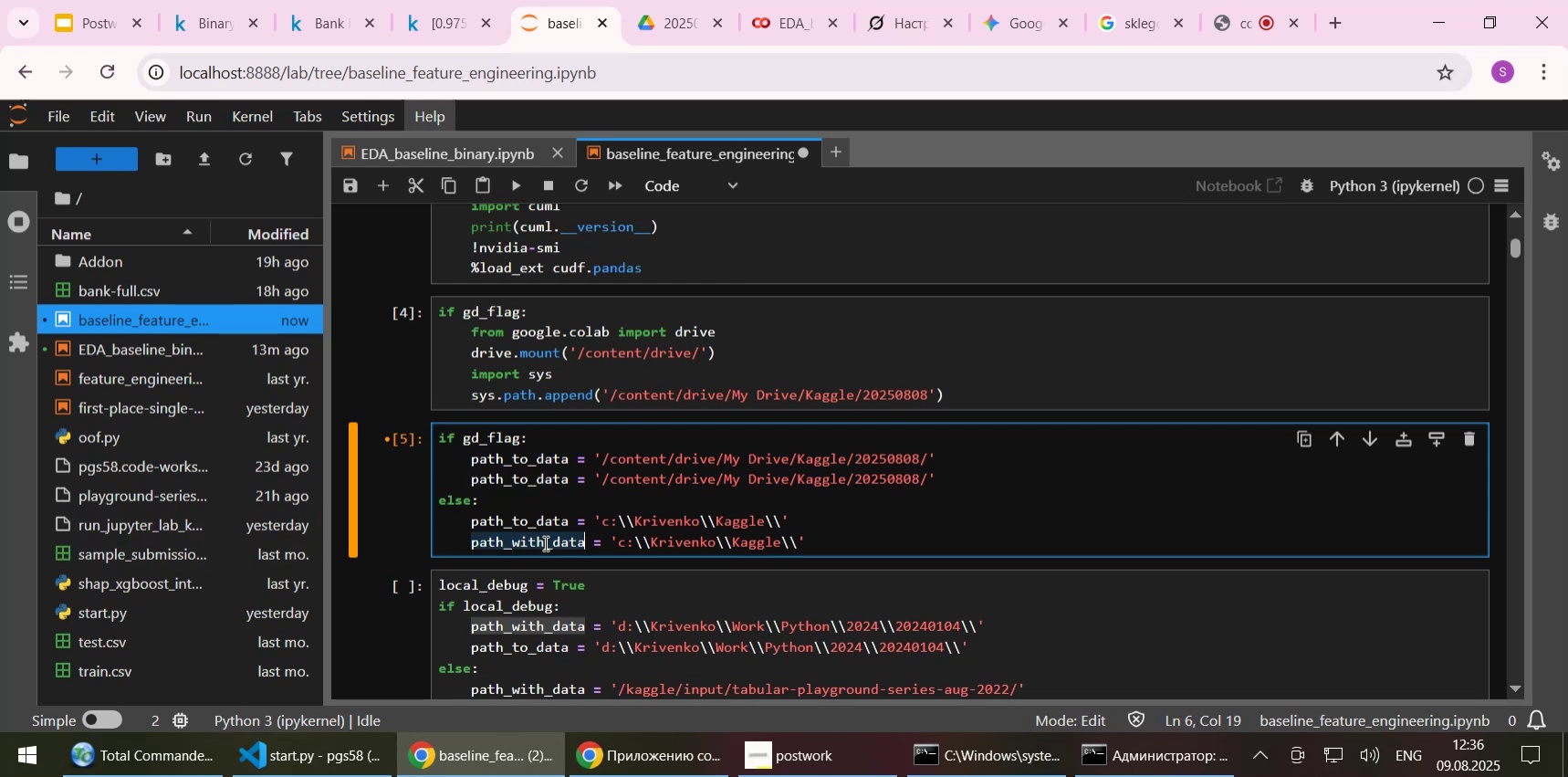 
key(Control+C)
 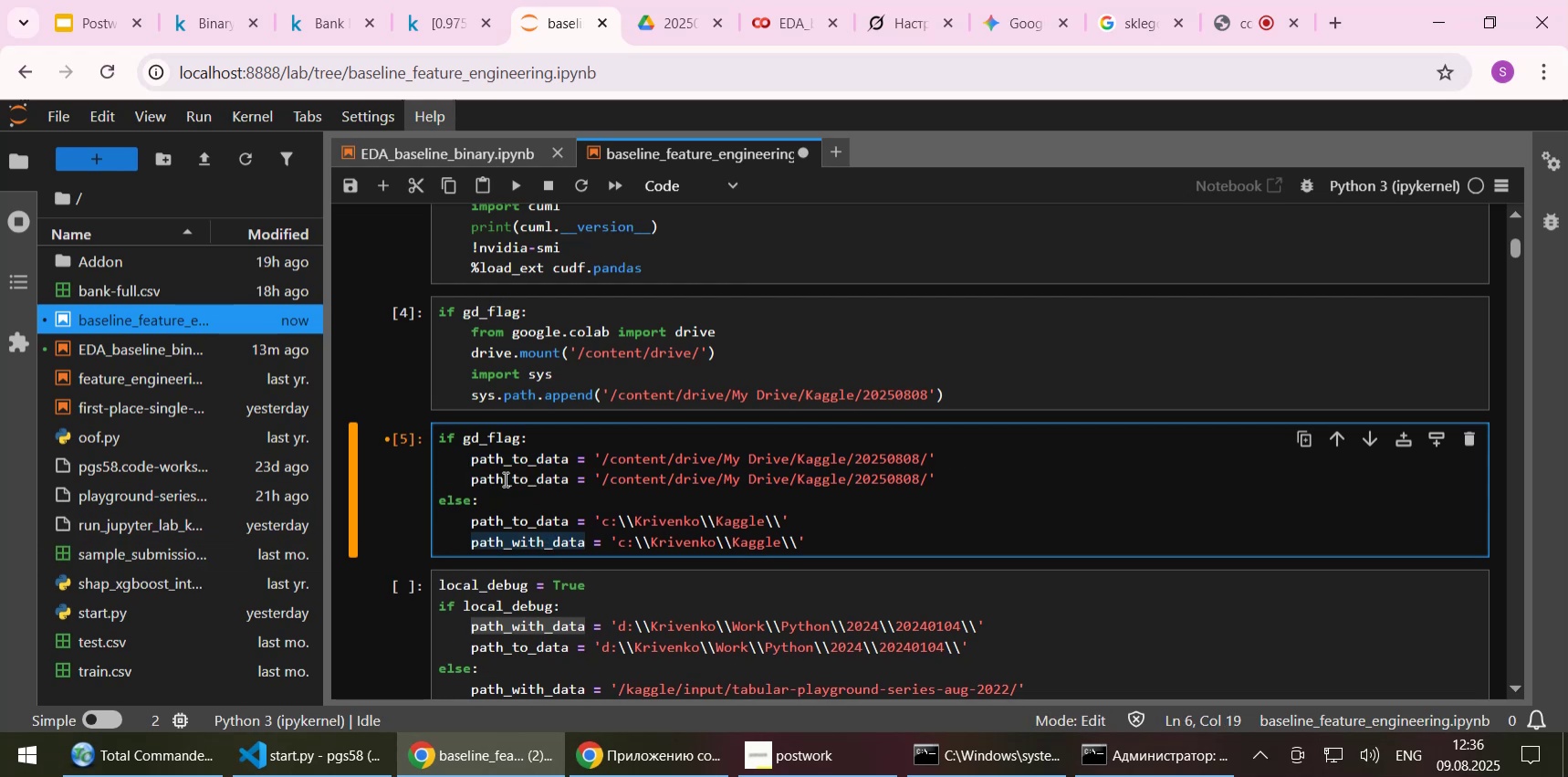 
double_click([504, 478])
 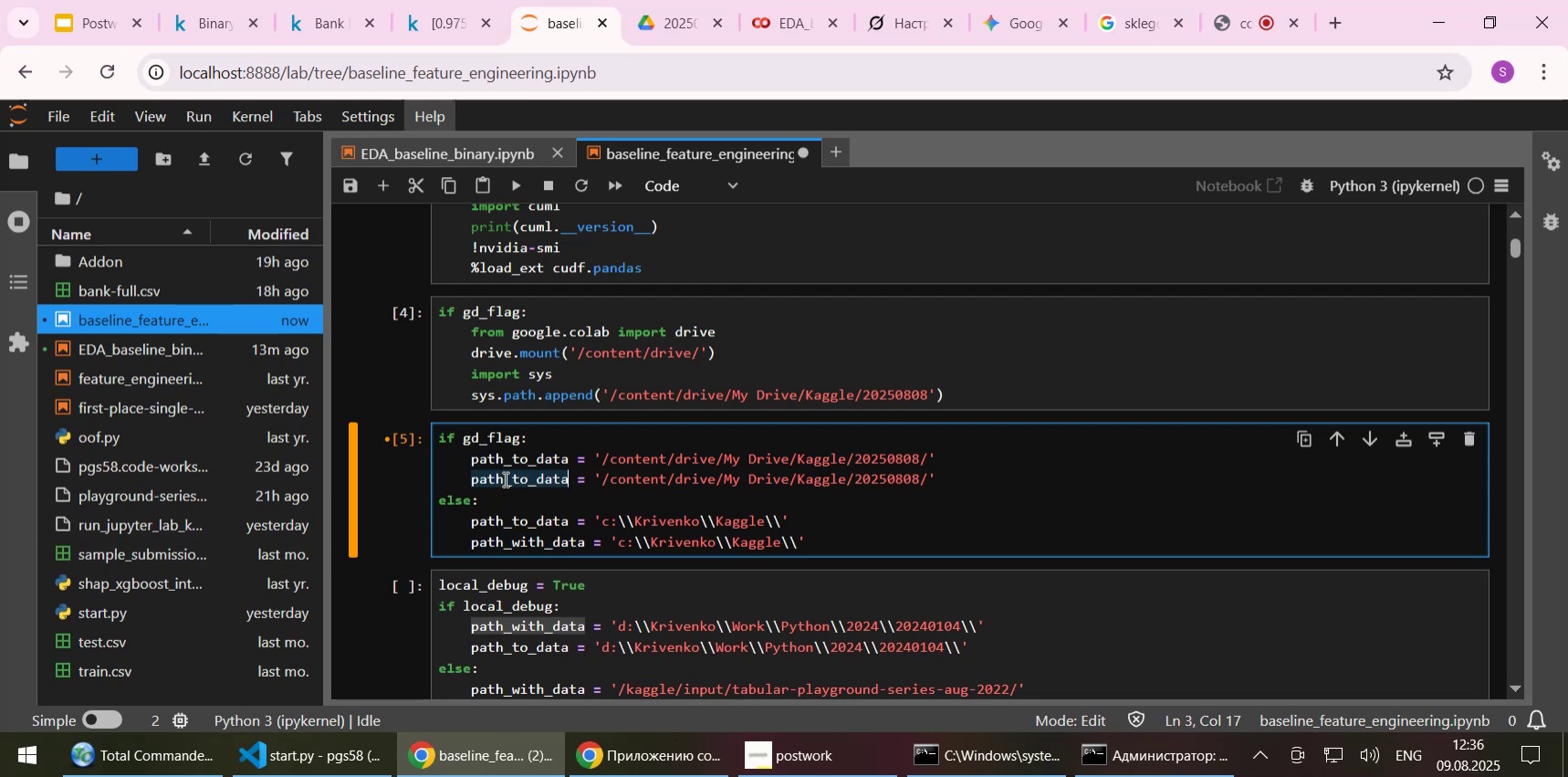 
key(Control+ControlLeft)
 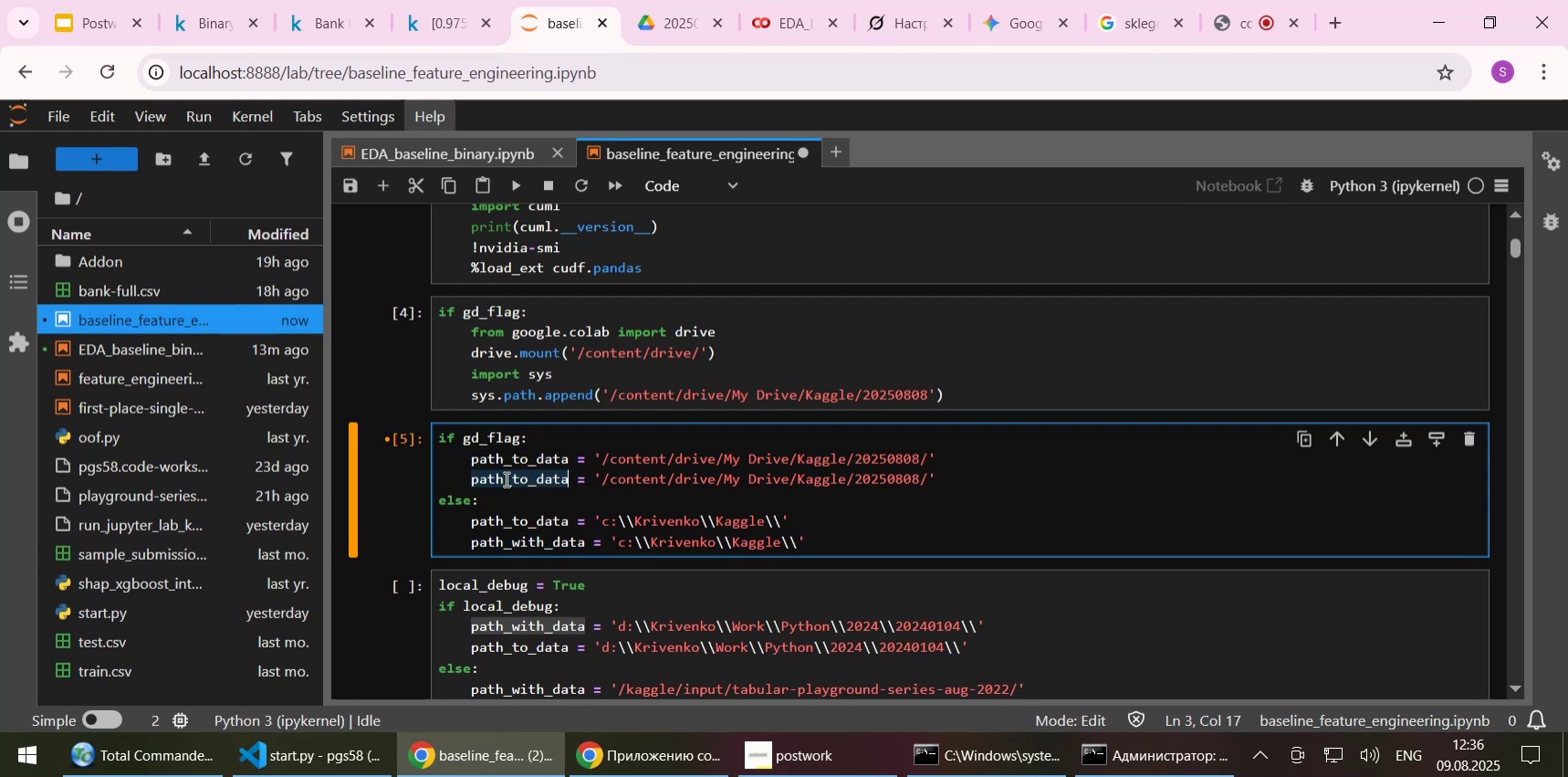 
key(Control+V)
 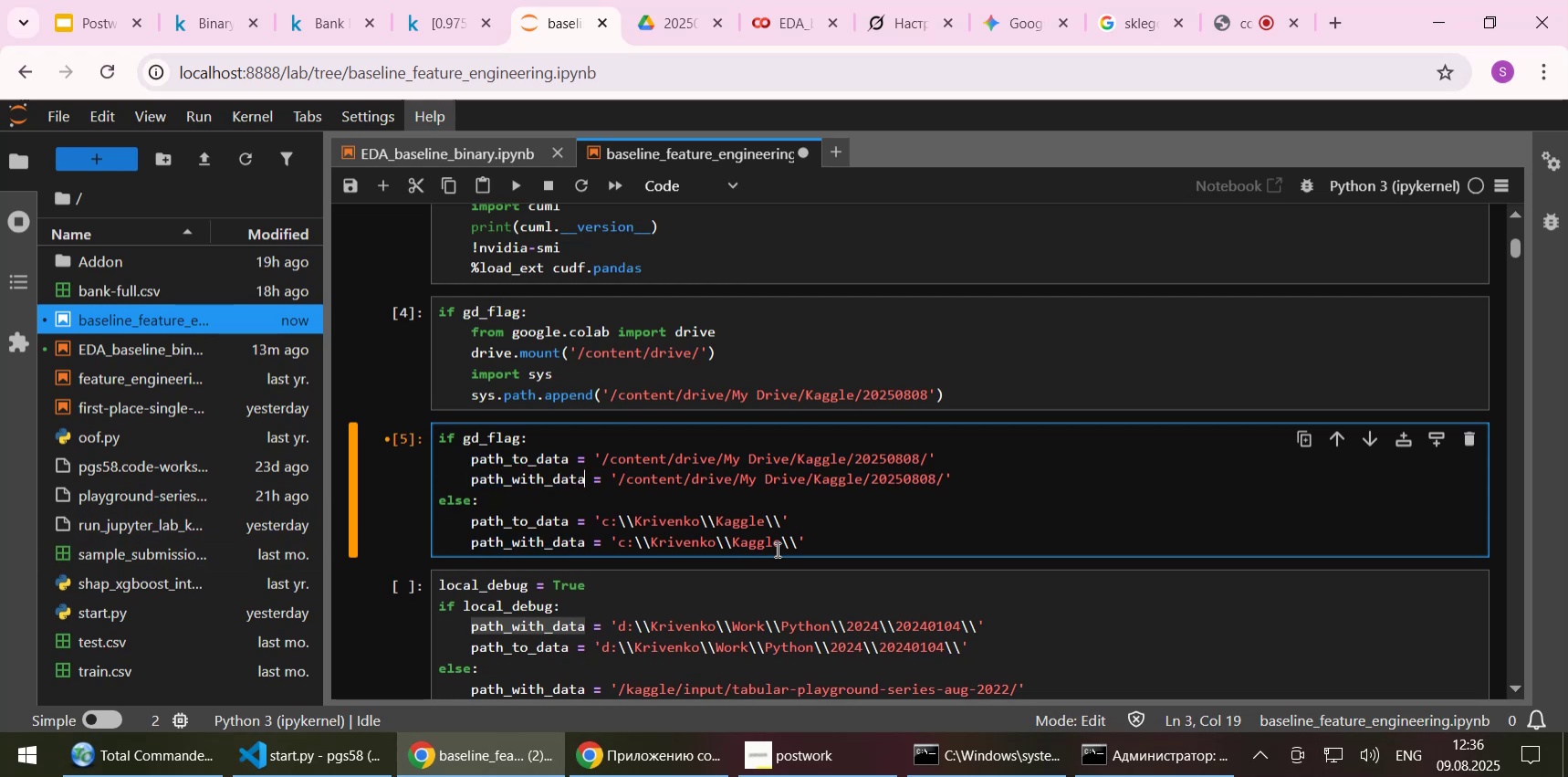 
key(Control+ControlLeft)
 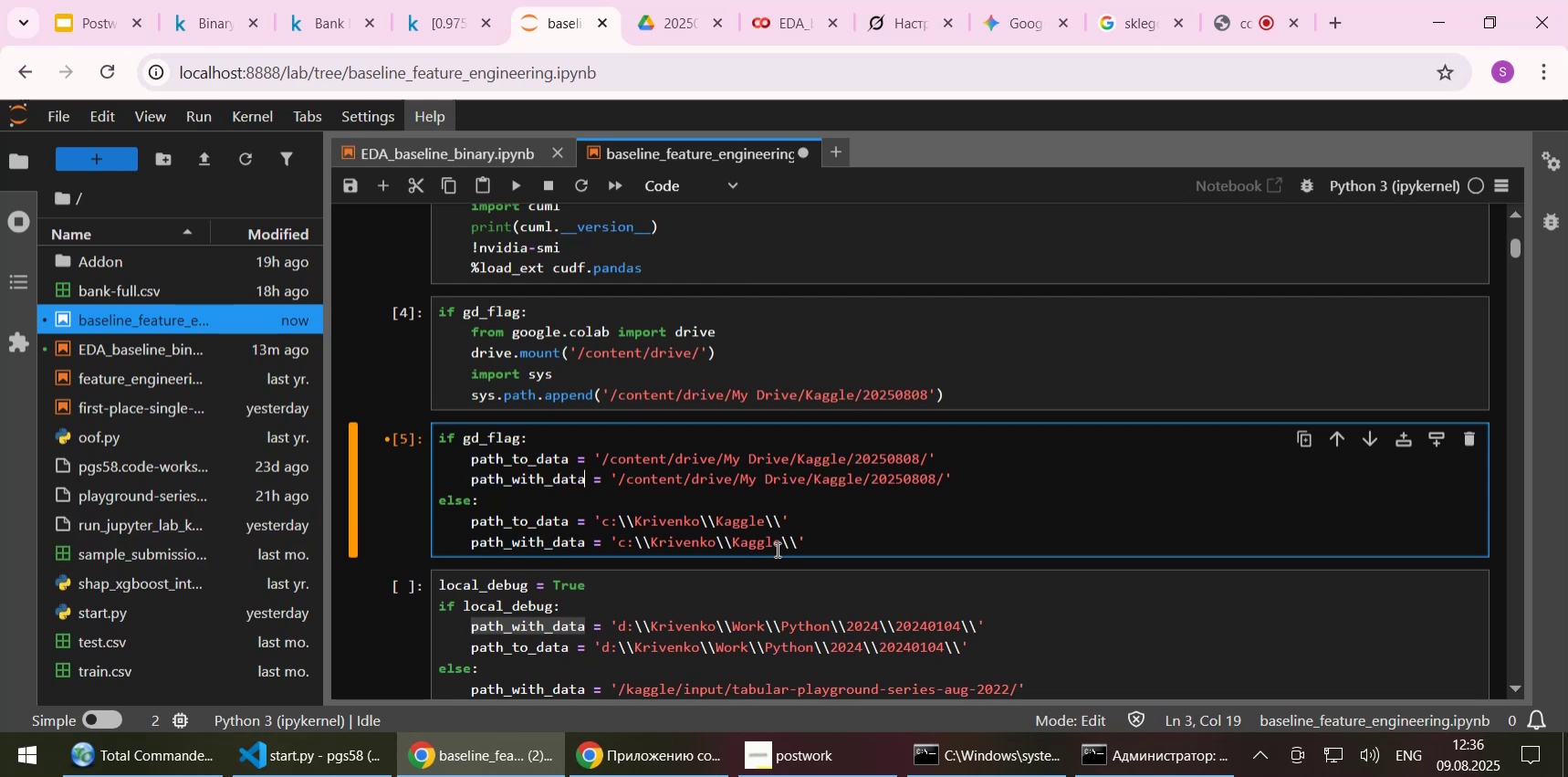 
key(Control+S)
 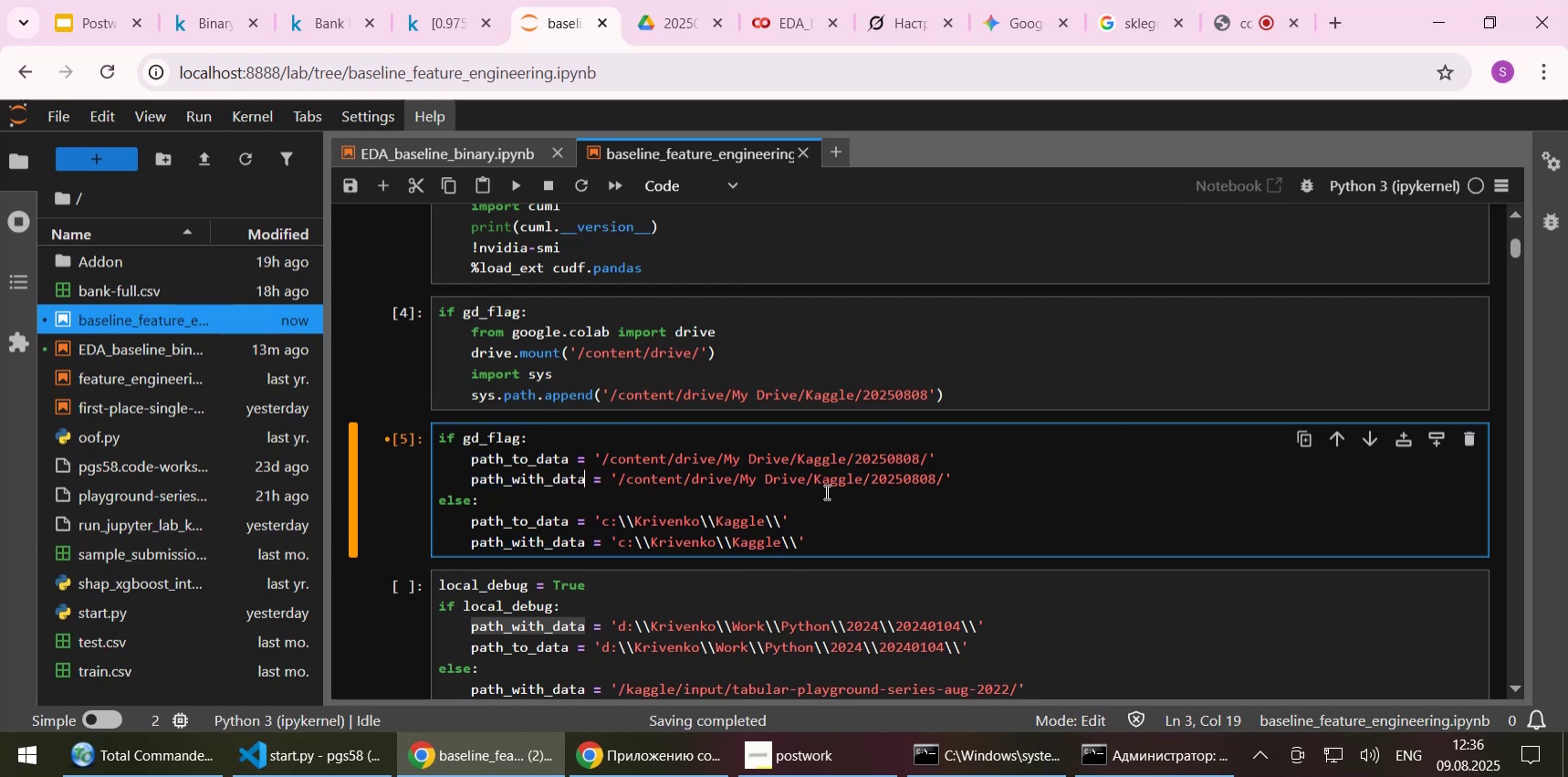 
scroll: coordinate [815, 483], scroll_direction: down, amount: 1.0
 